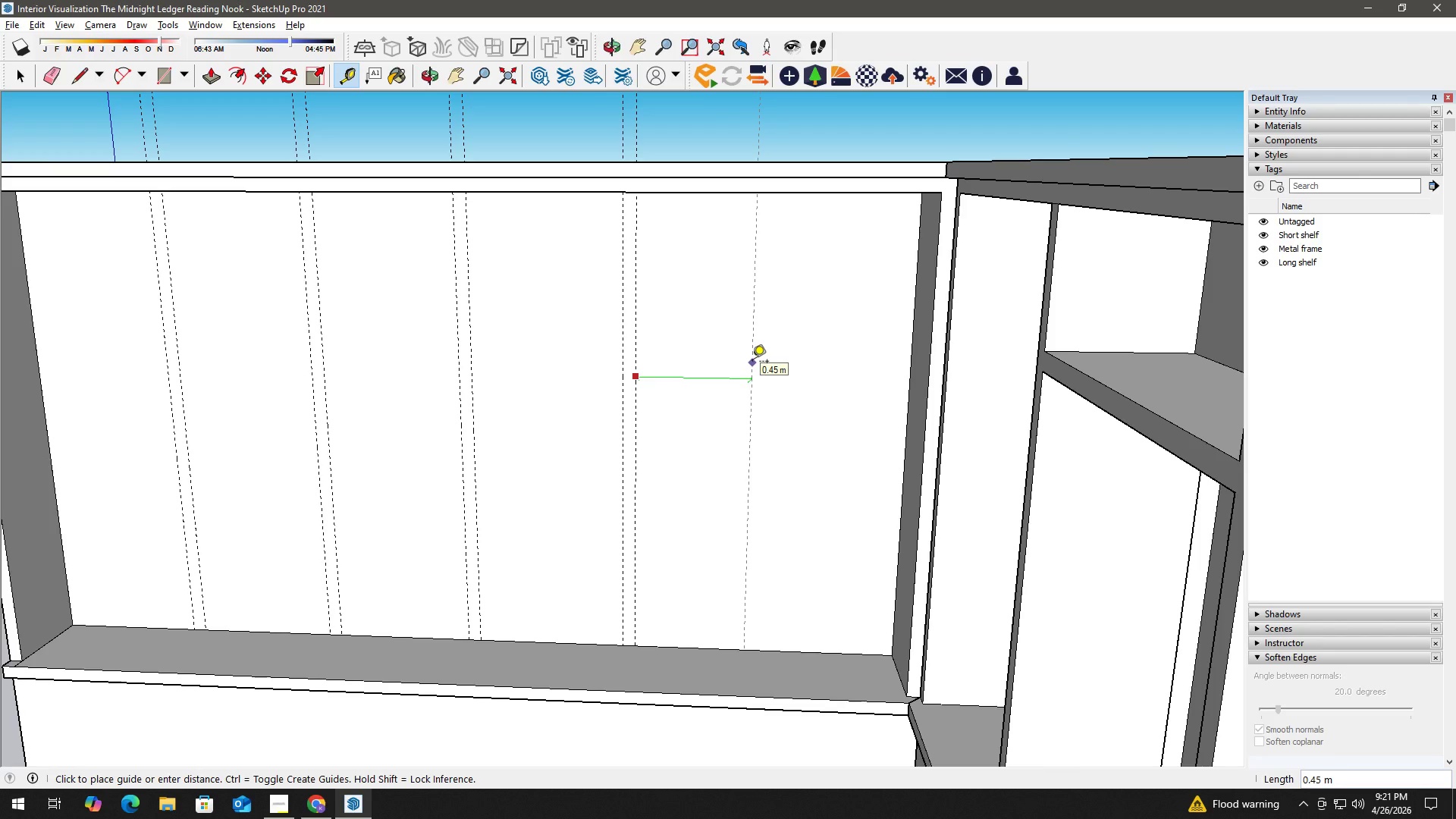 
key(Numpad0)
 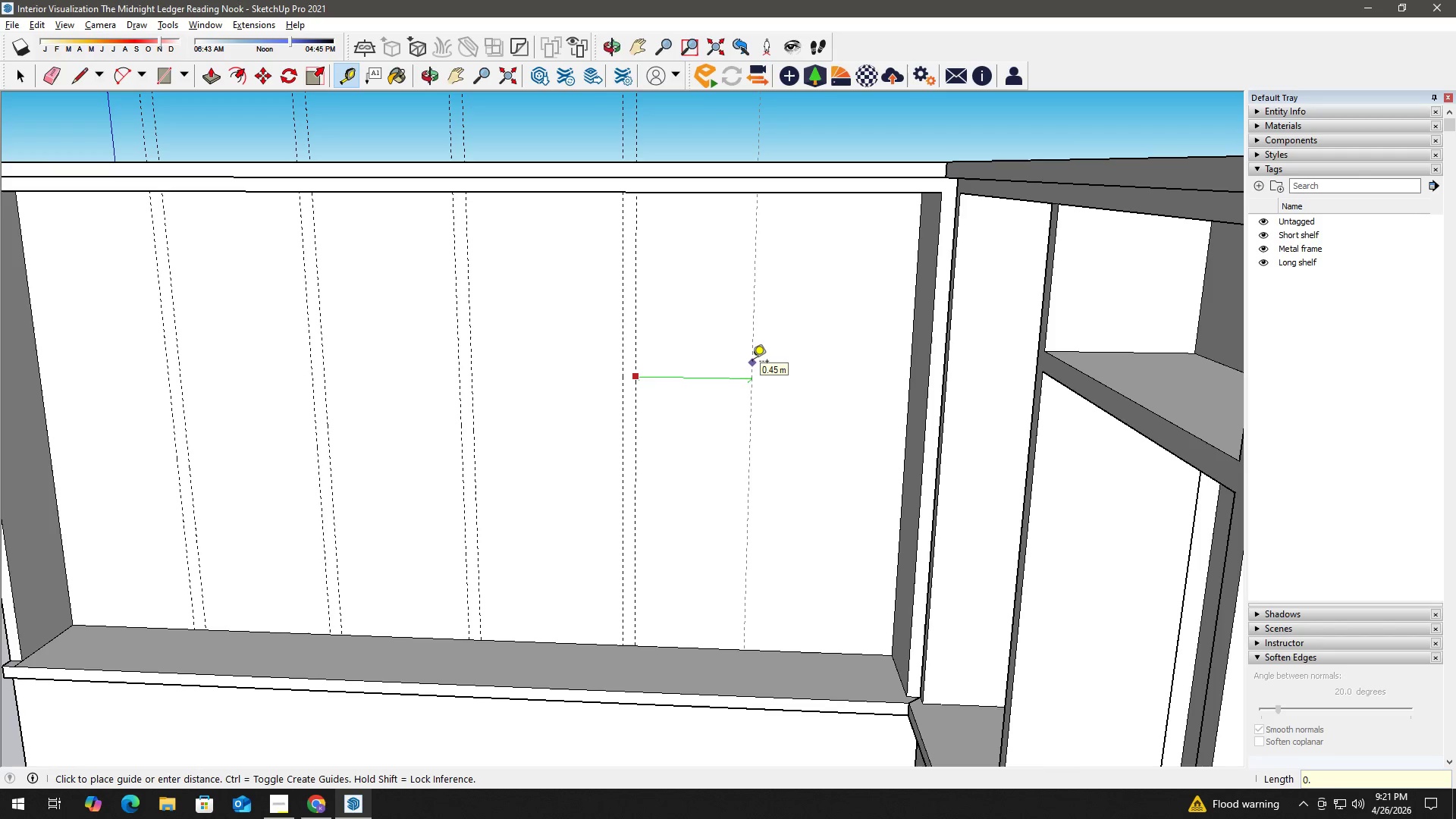 
key(NumpadDecimal)
 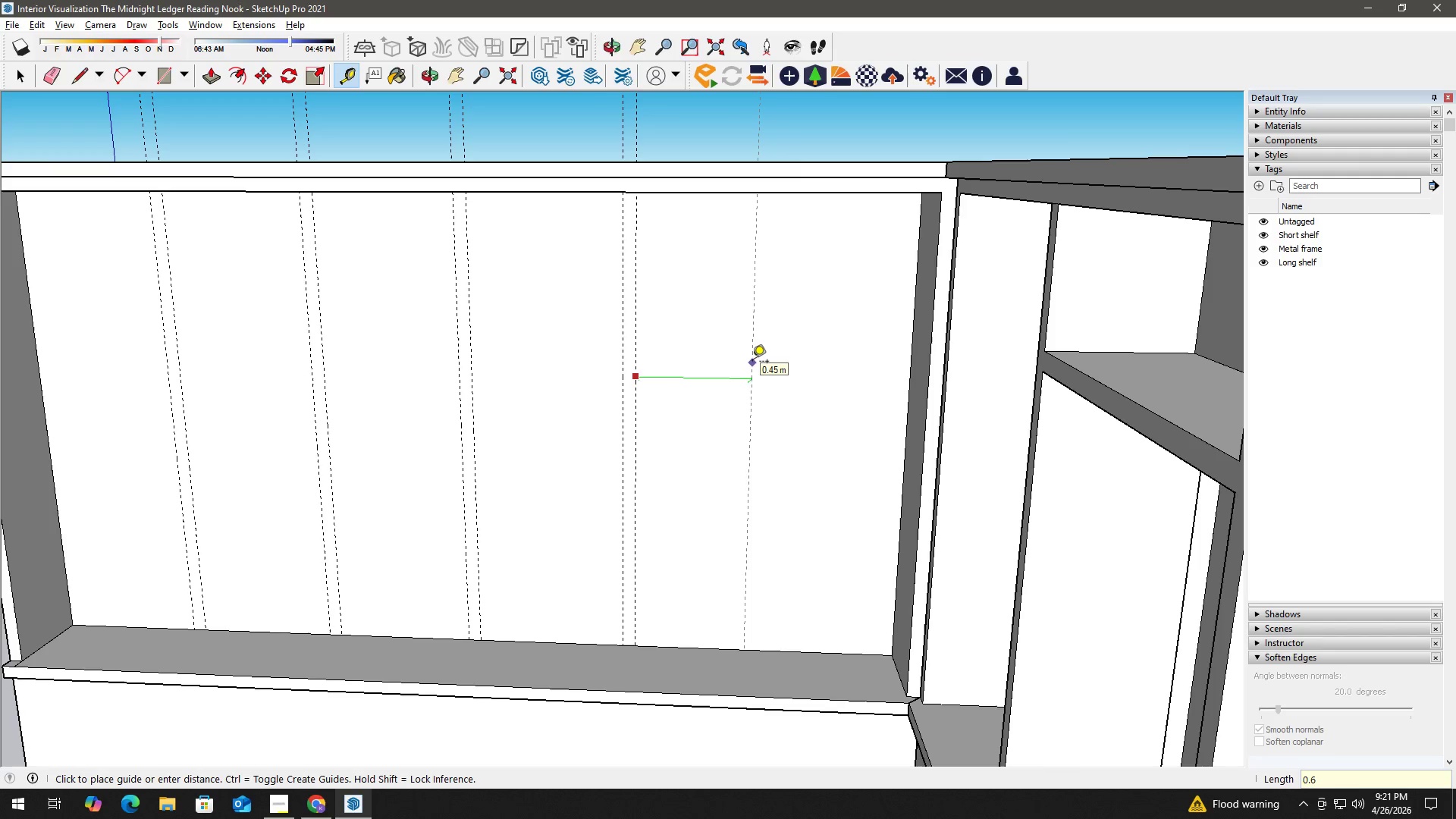 
key(Numpad6)
 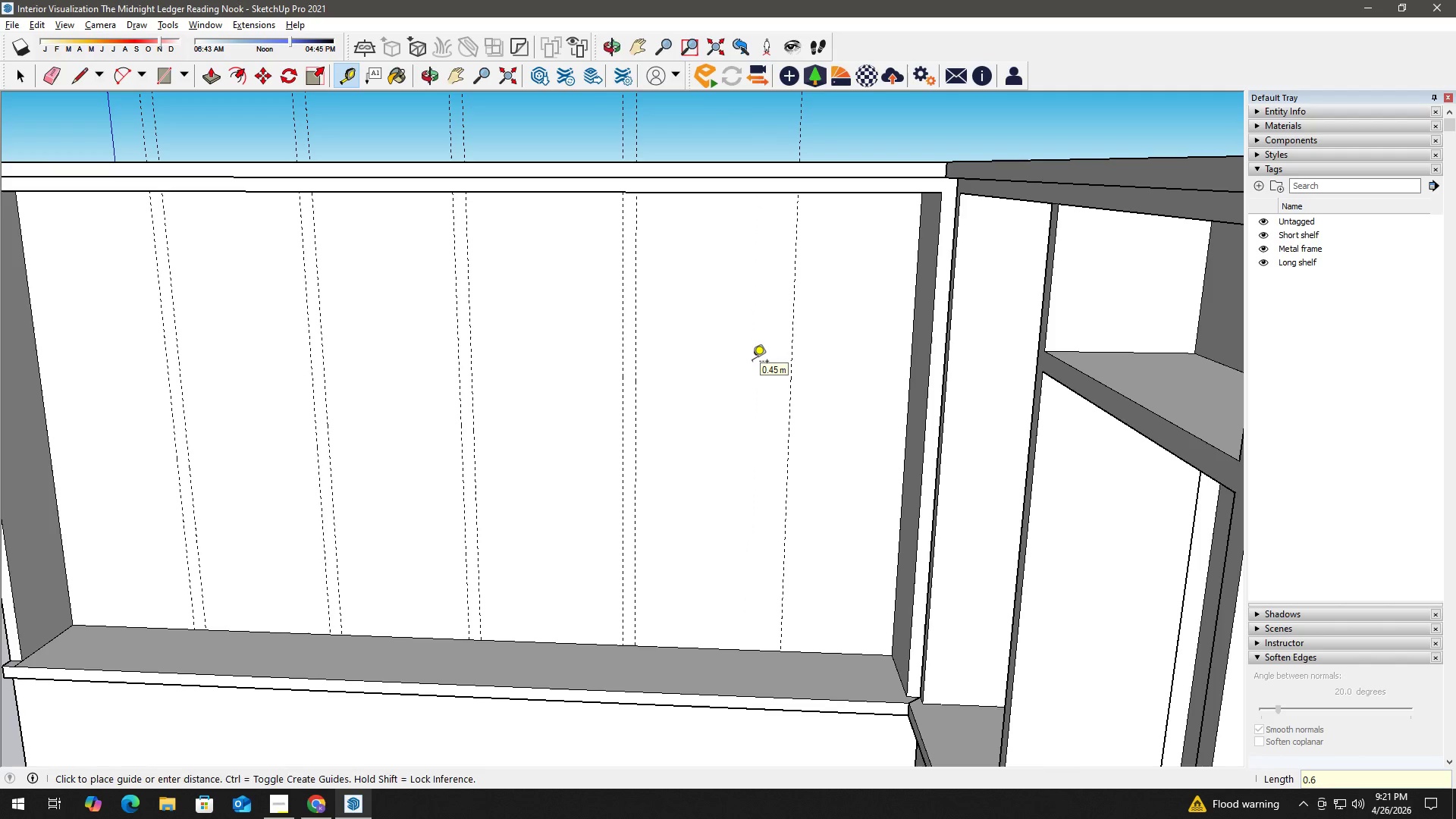 
key(NumpadEnter)
 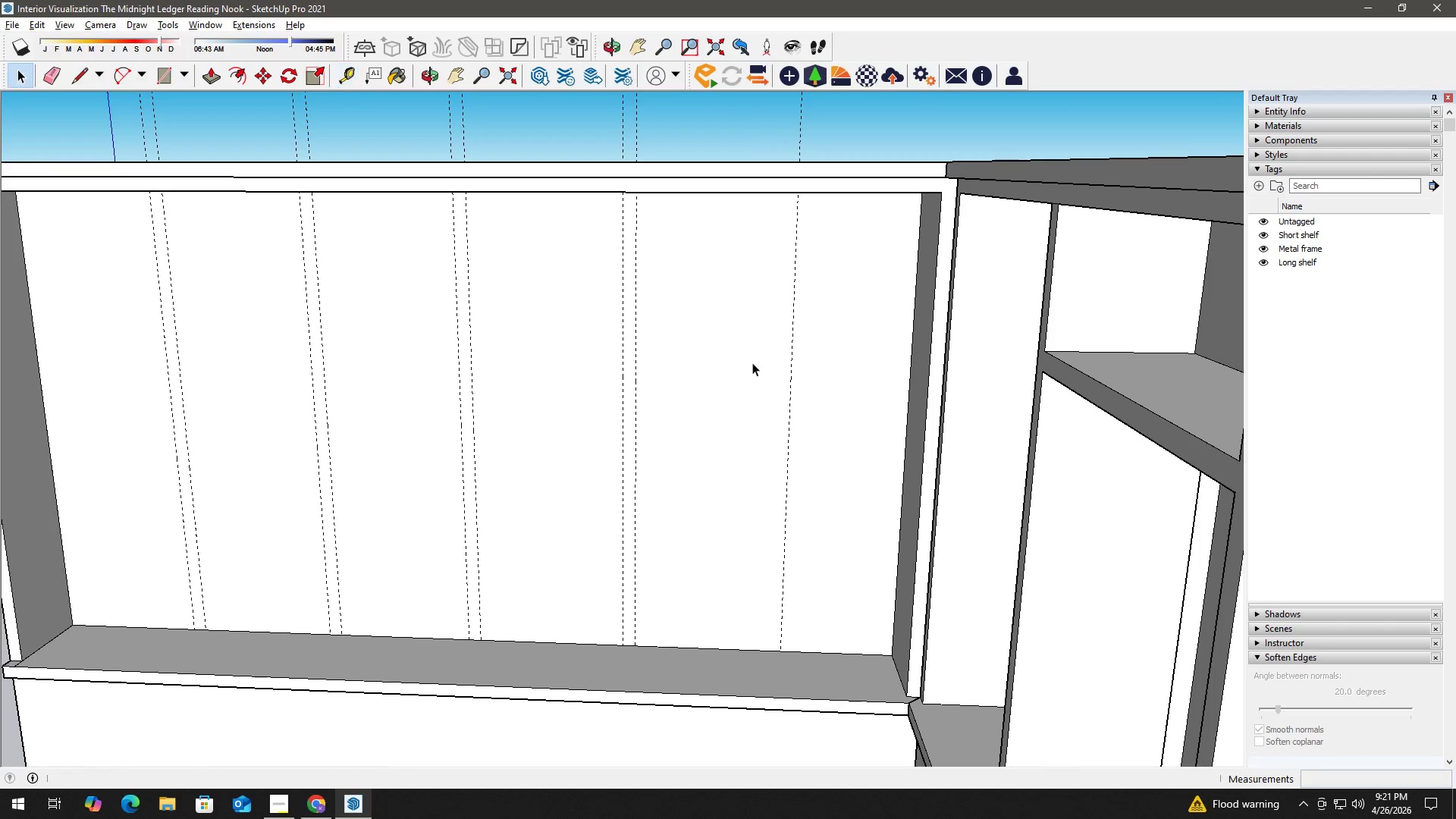 
key(Space)
 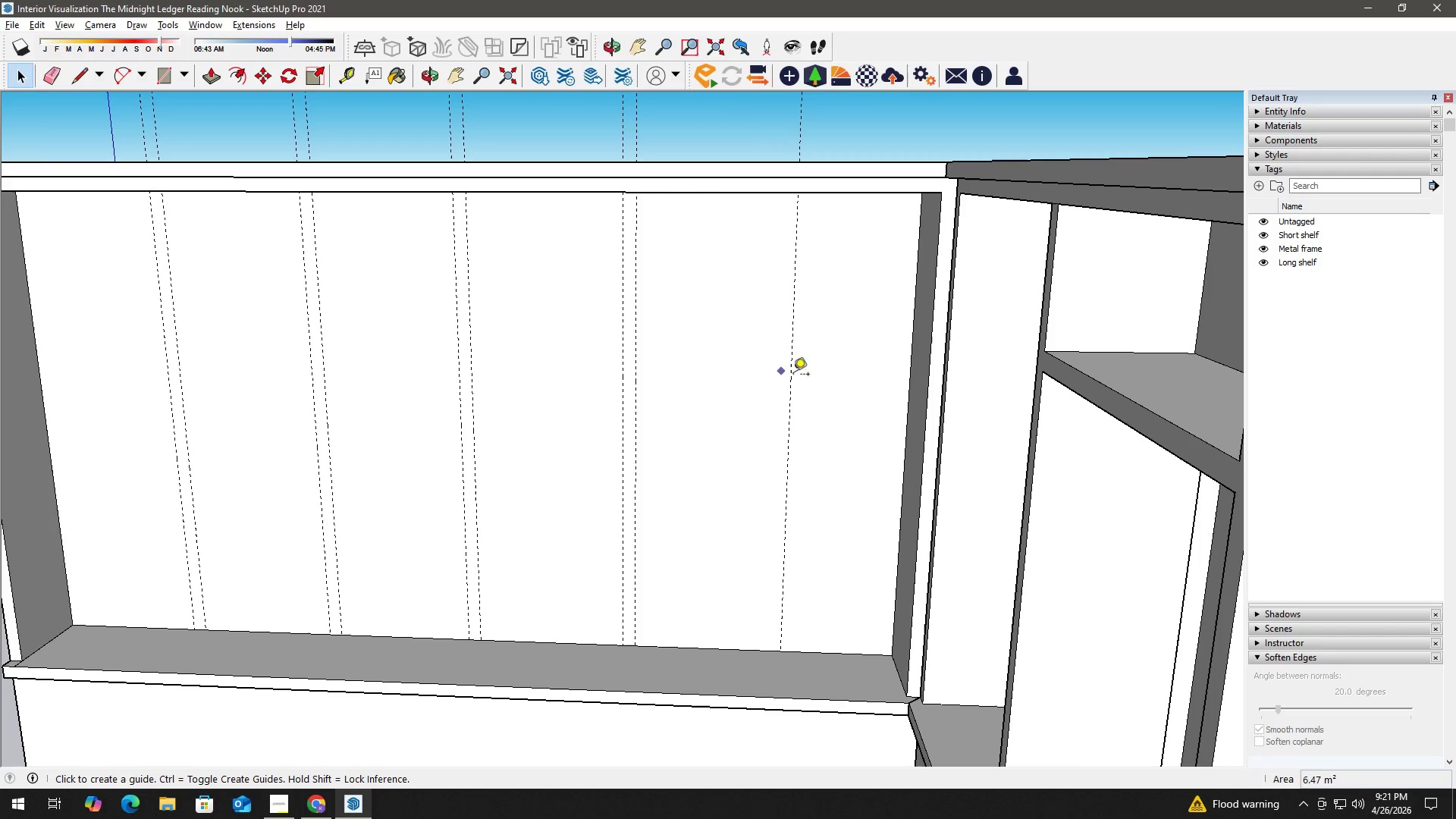 
key(T)
 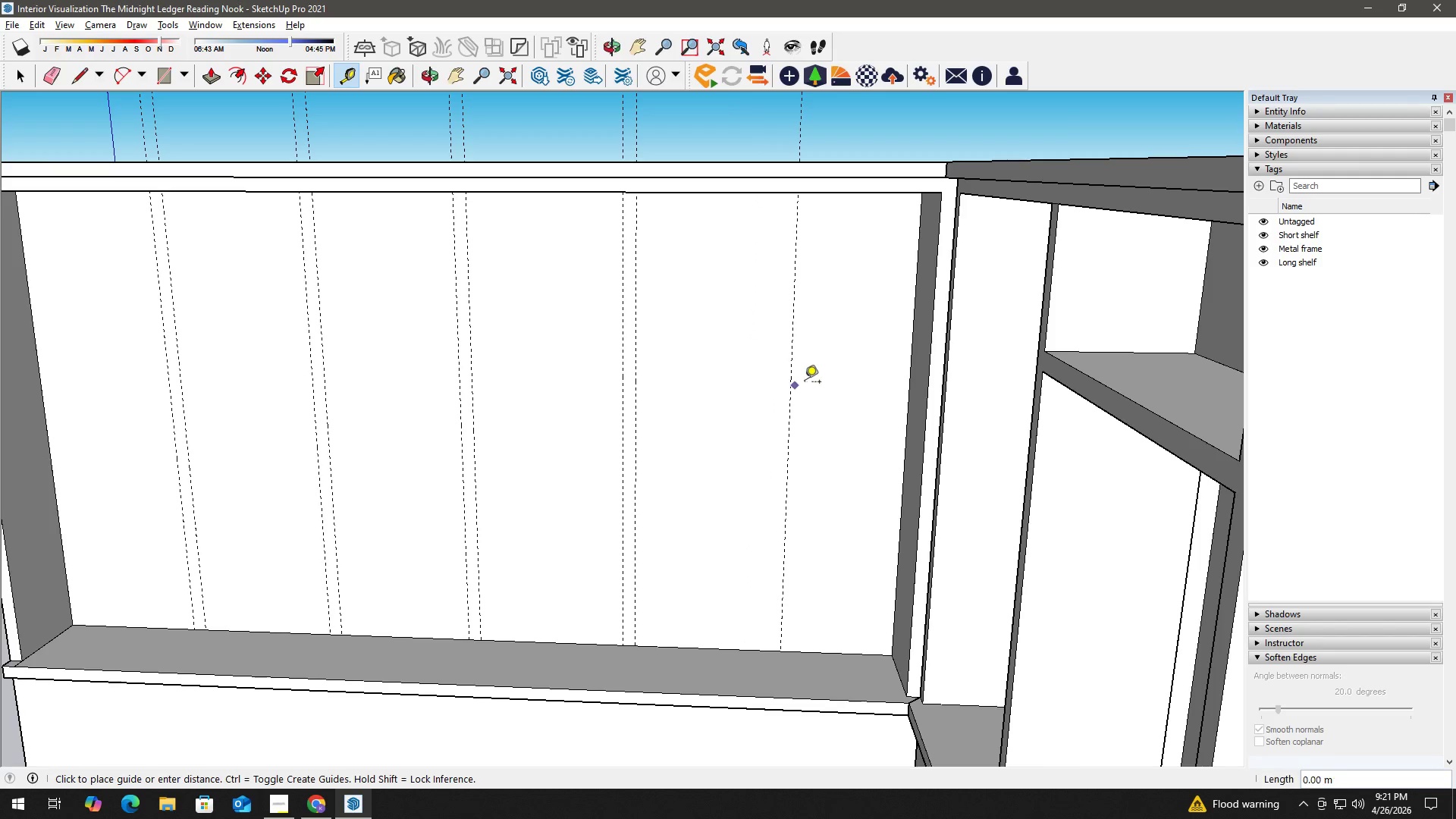 
key(Space)
 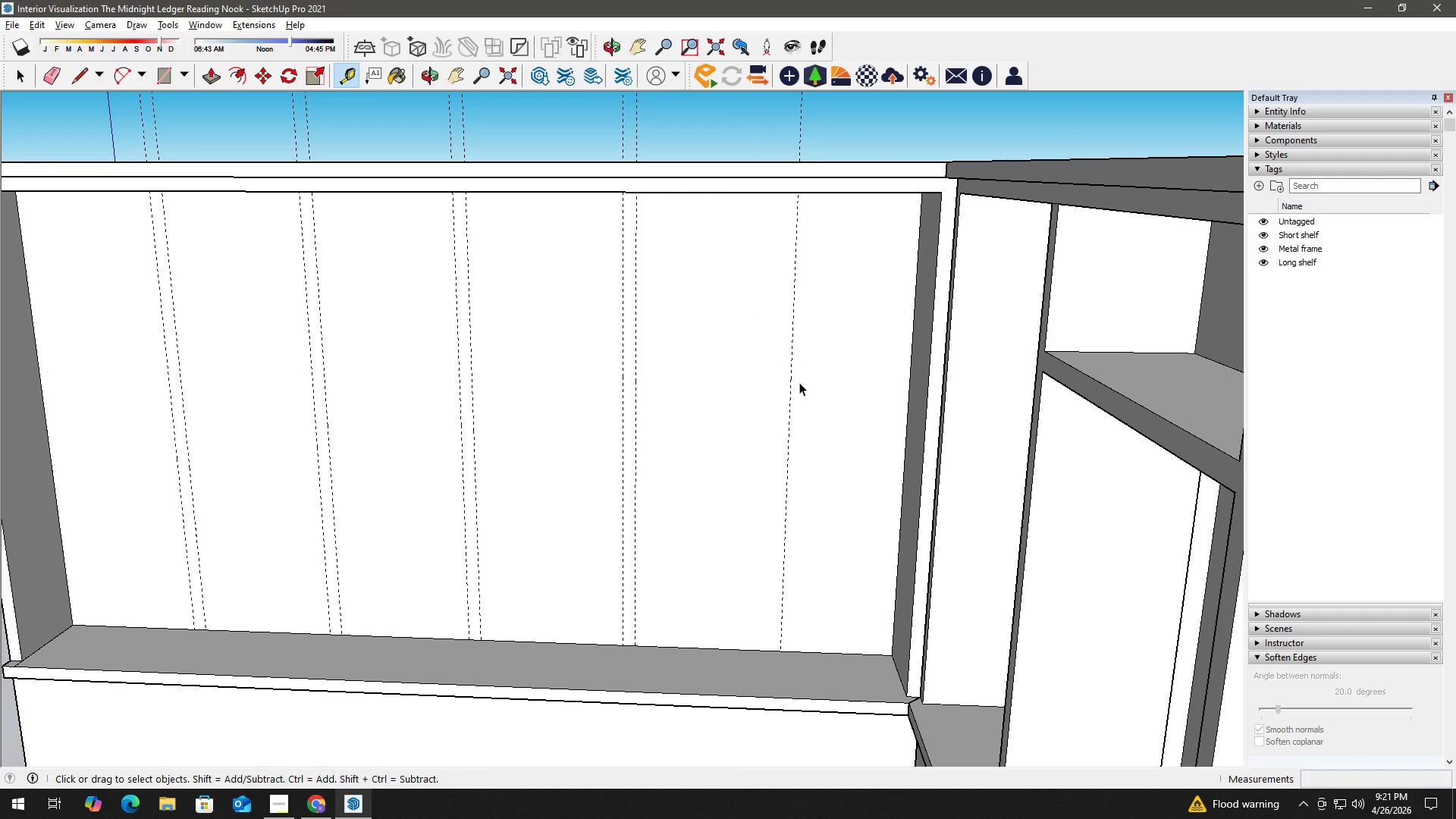 
key(T)
 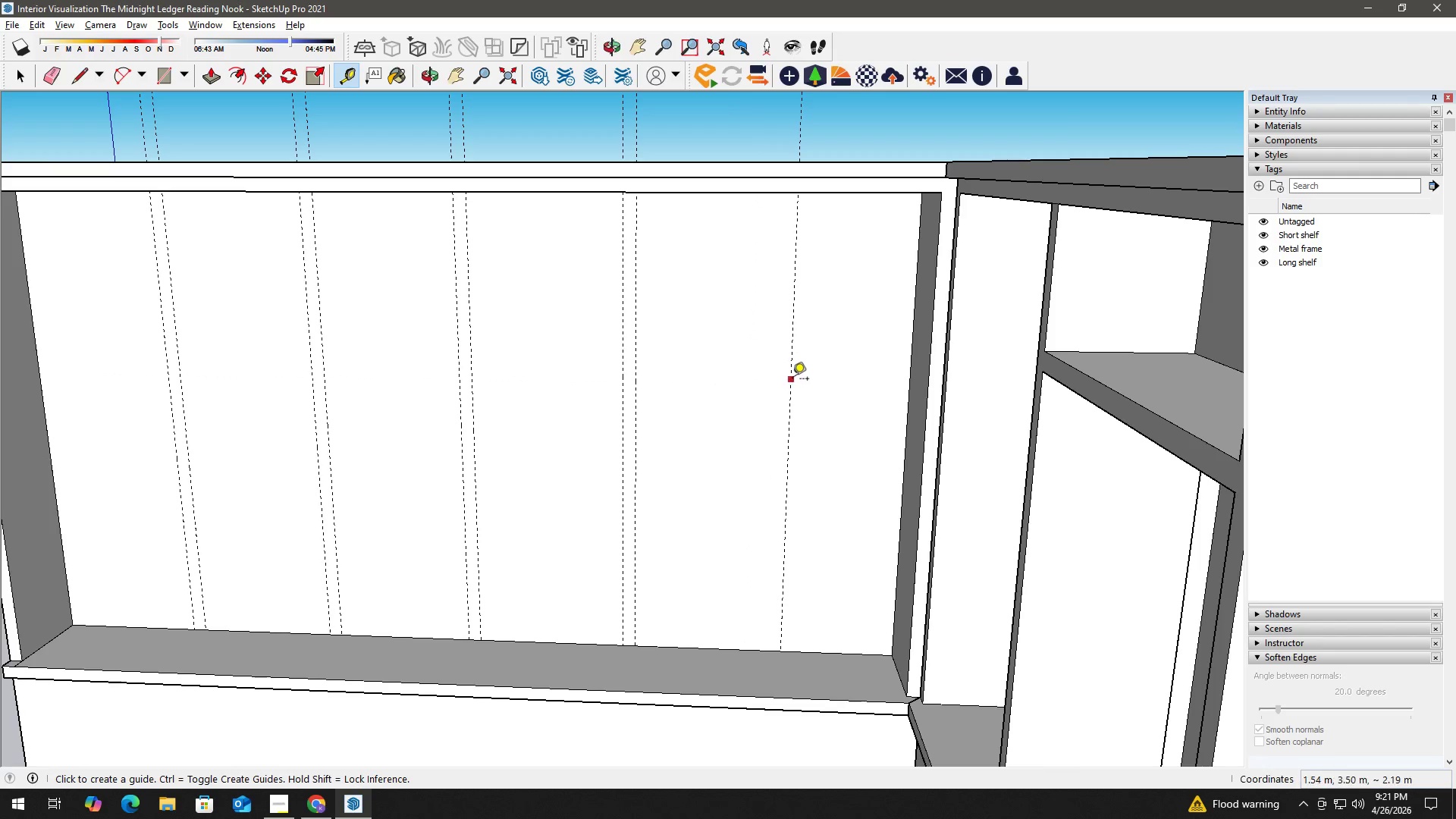 
left_click_drag(start_coordinate=[792, 380], to_coordinate=[798, 379])
 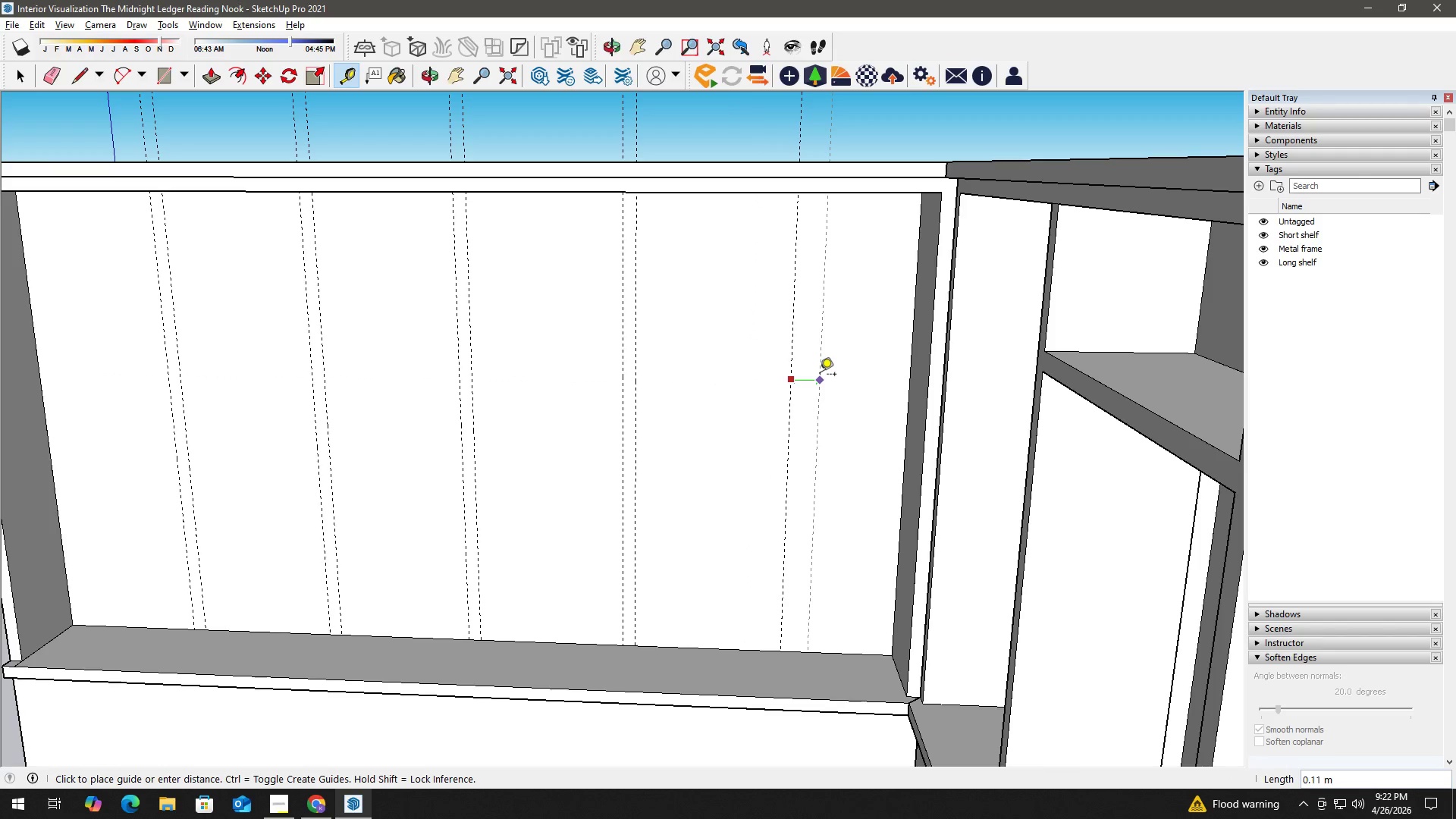 
key(Numpad0)
 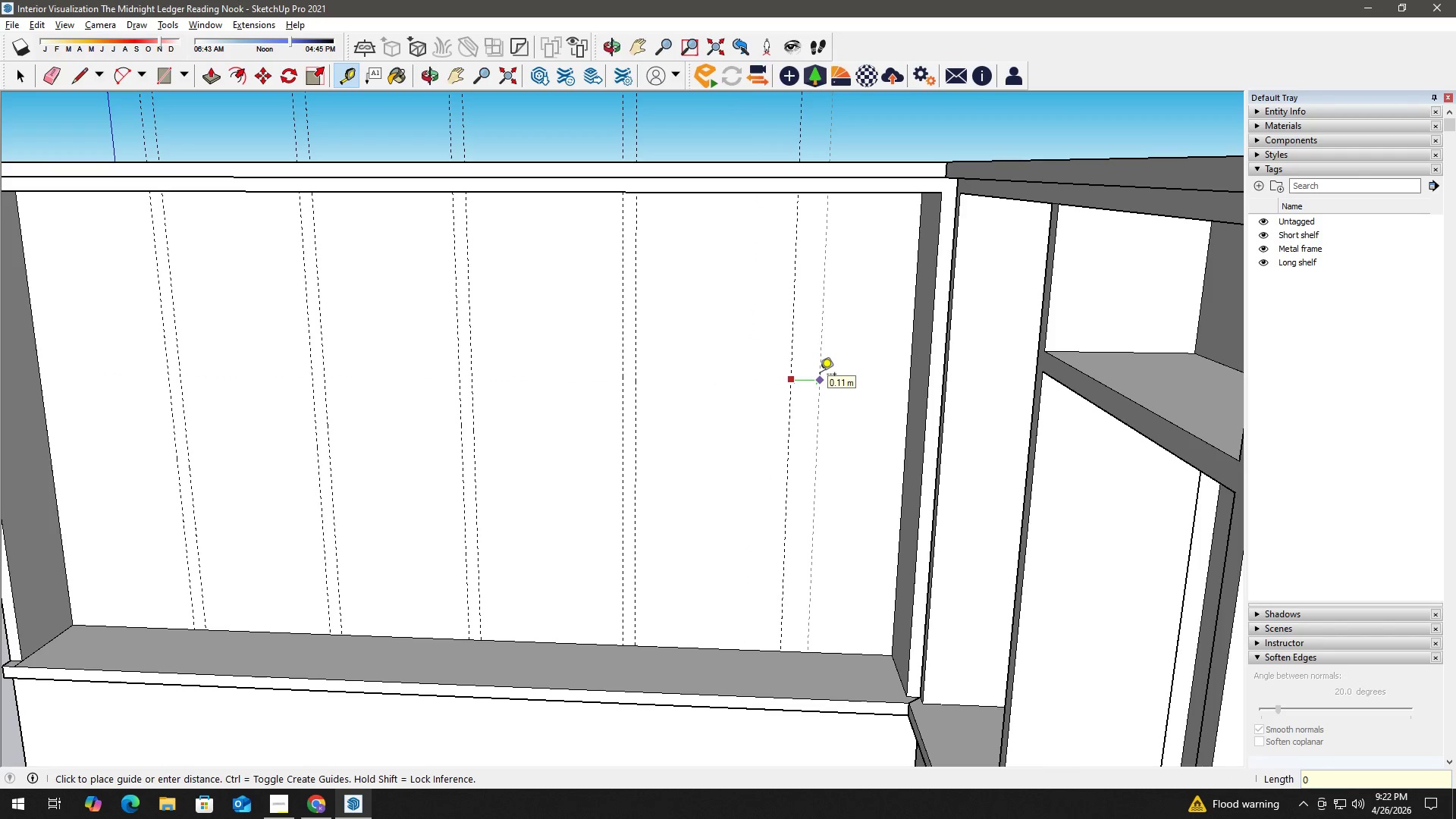 
key(NumpadDecimal)
 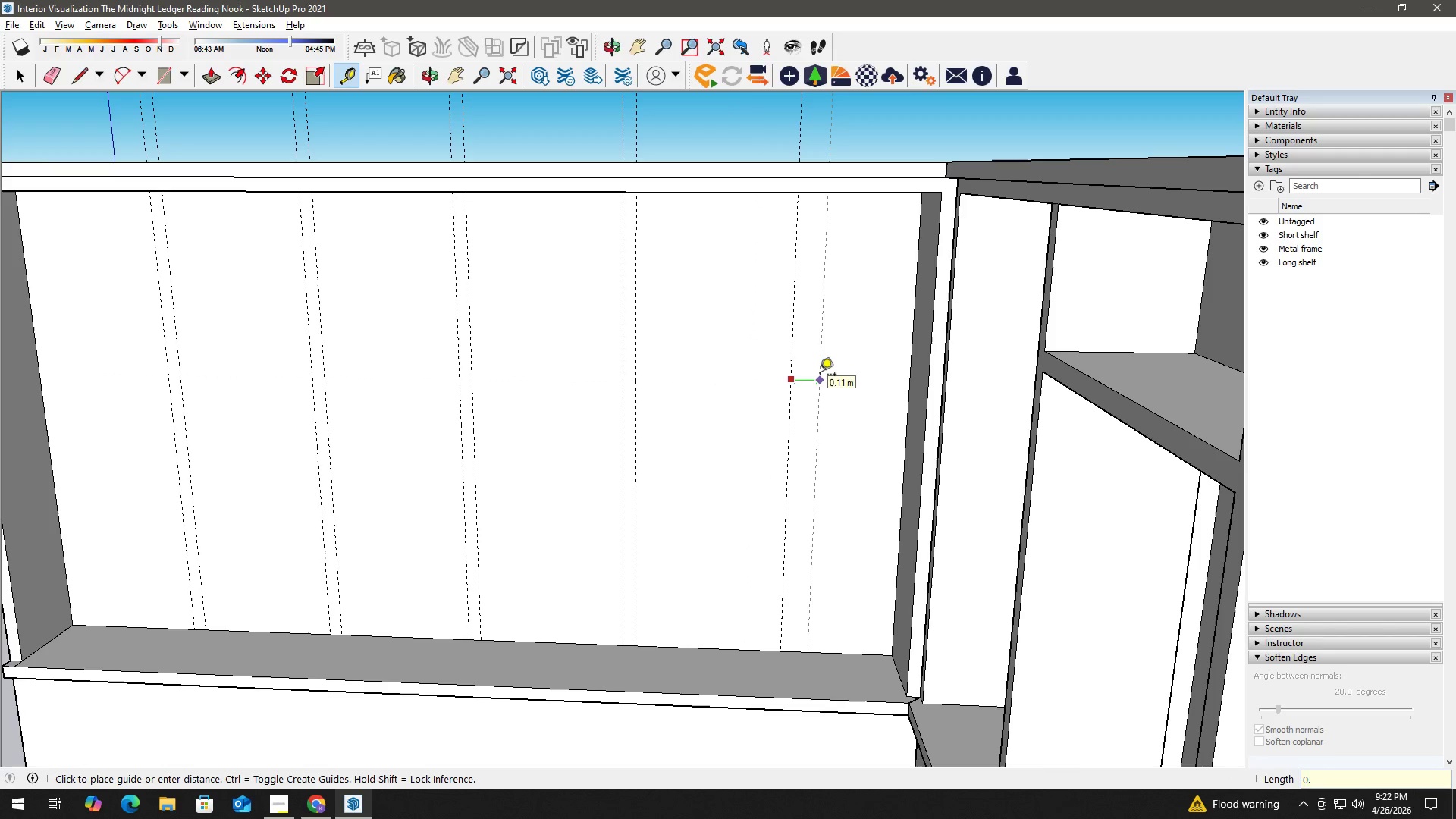 
key(Numpad0)
 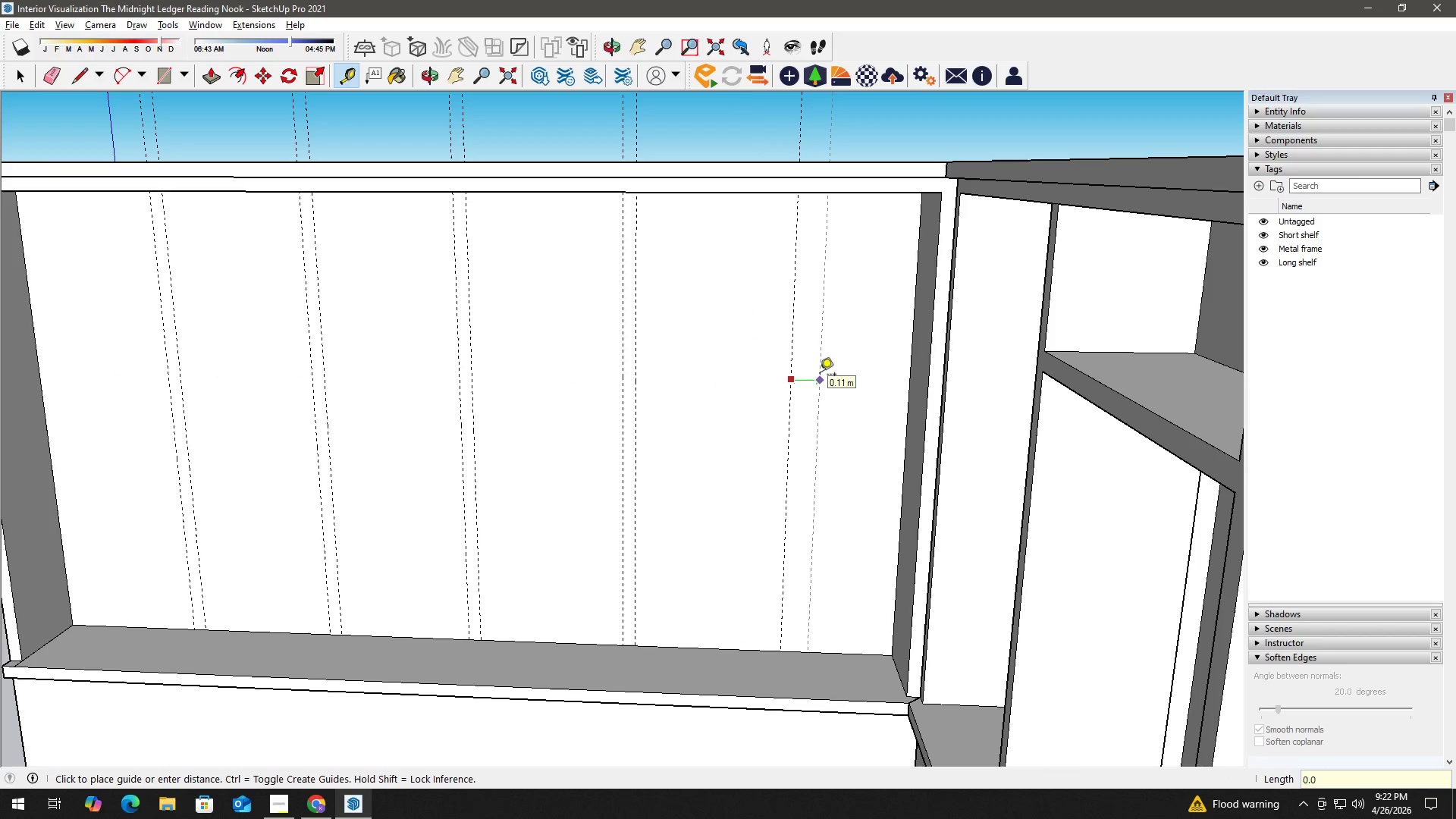 
key(Numpad5)
 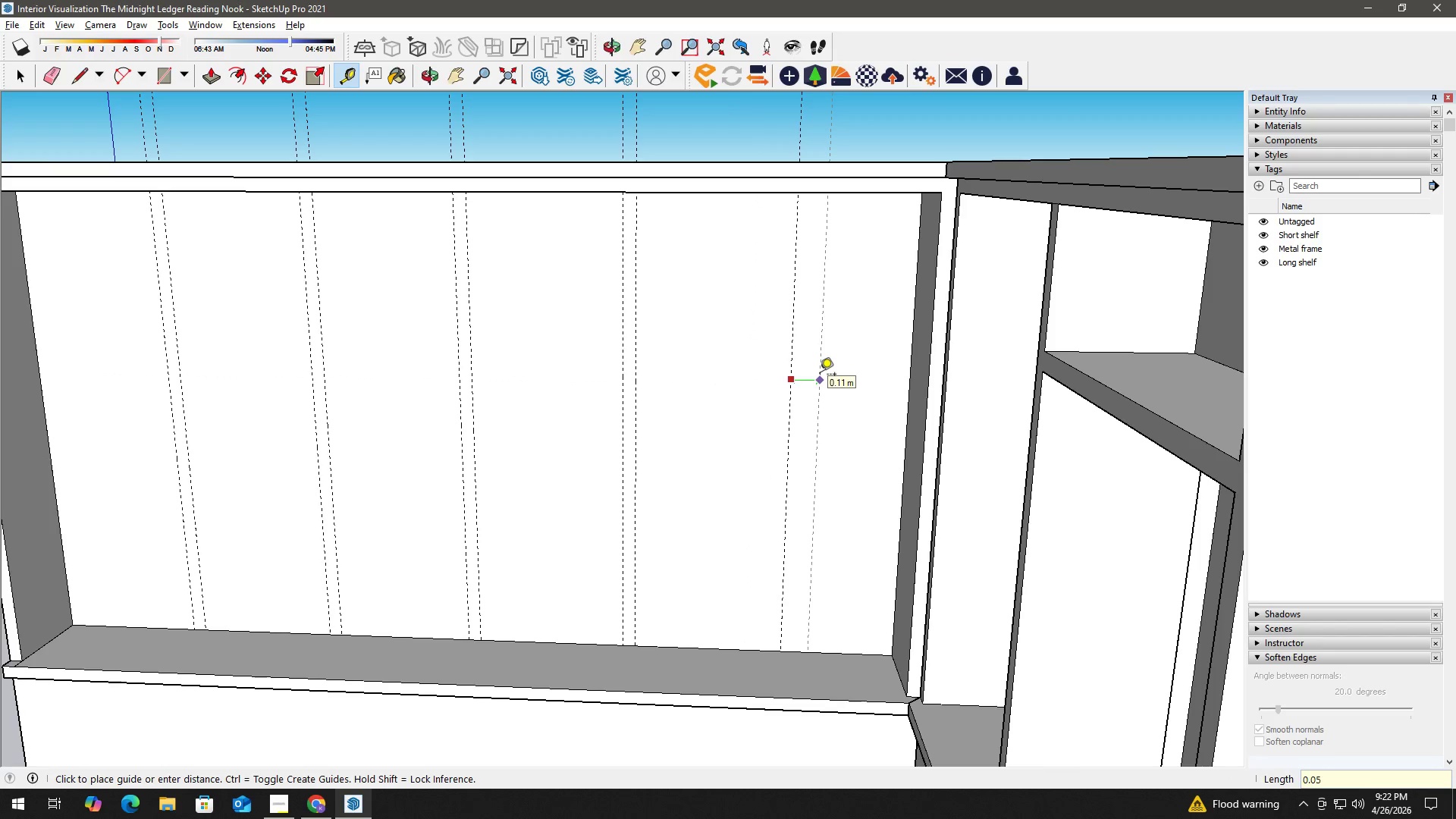 
key(NumpadEnter)
 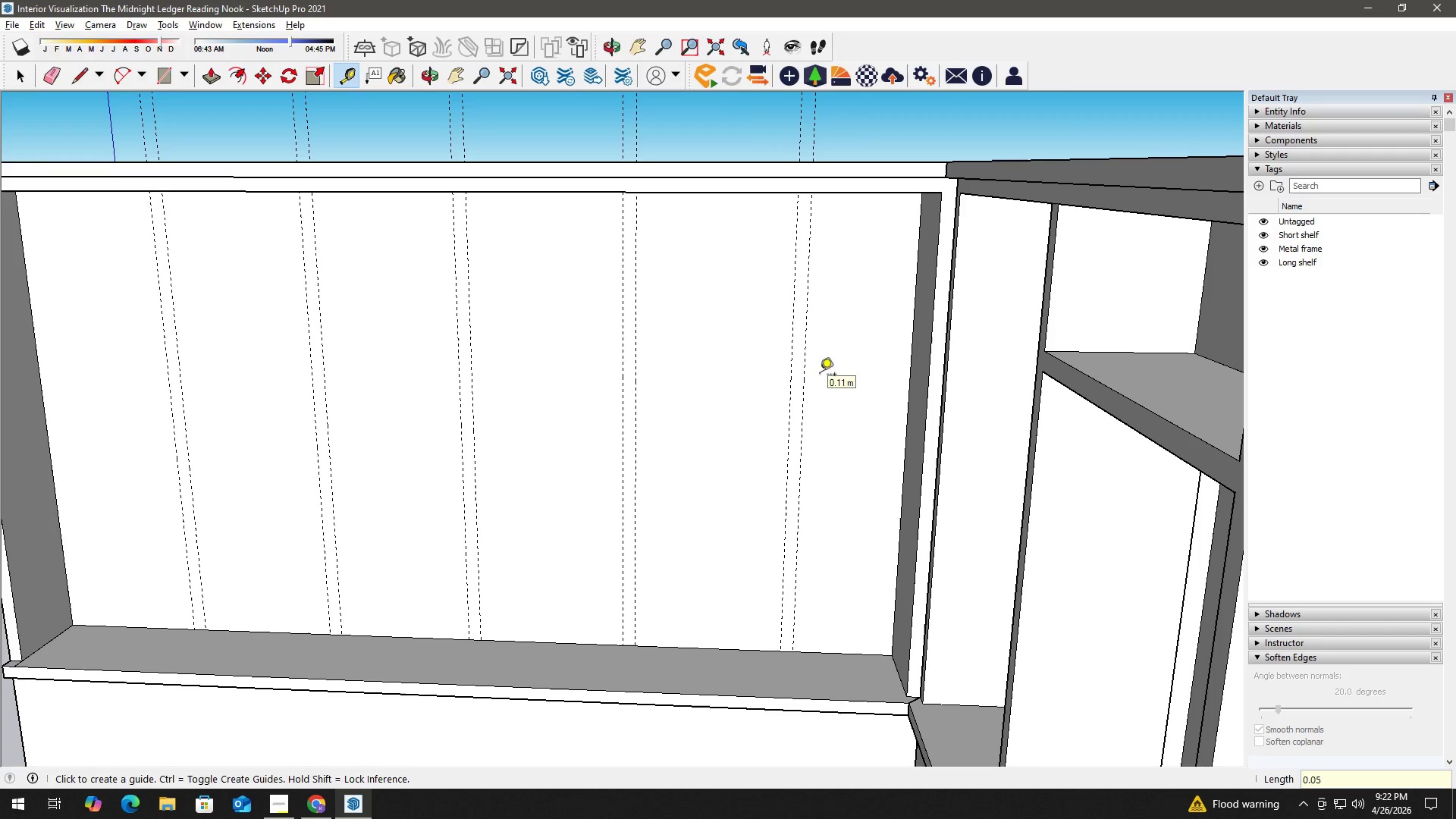 
key(Space)
 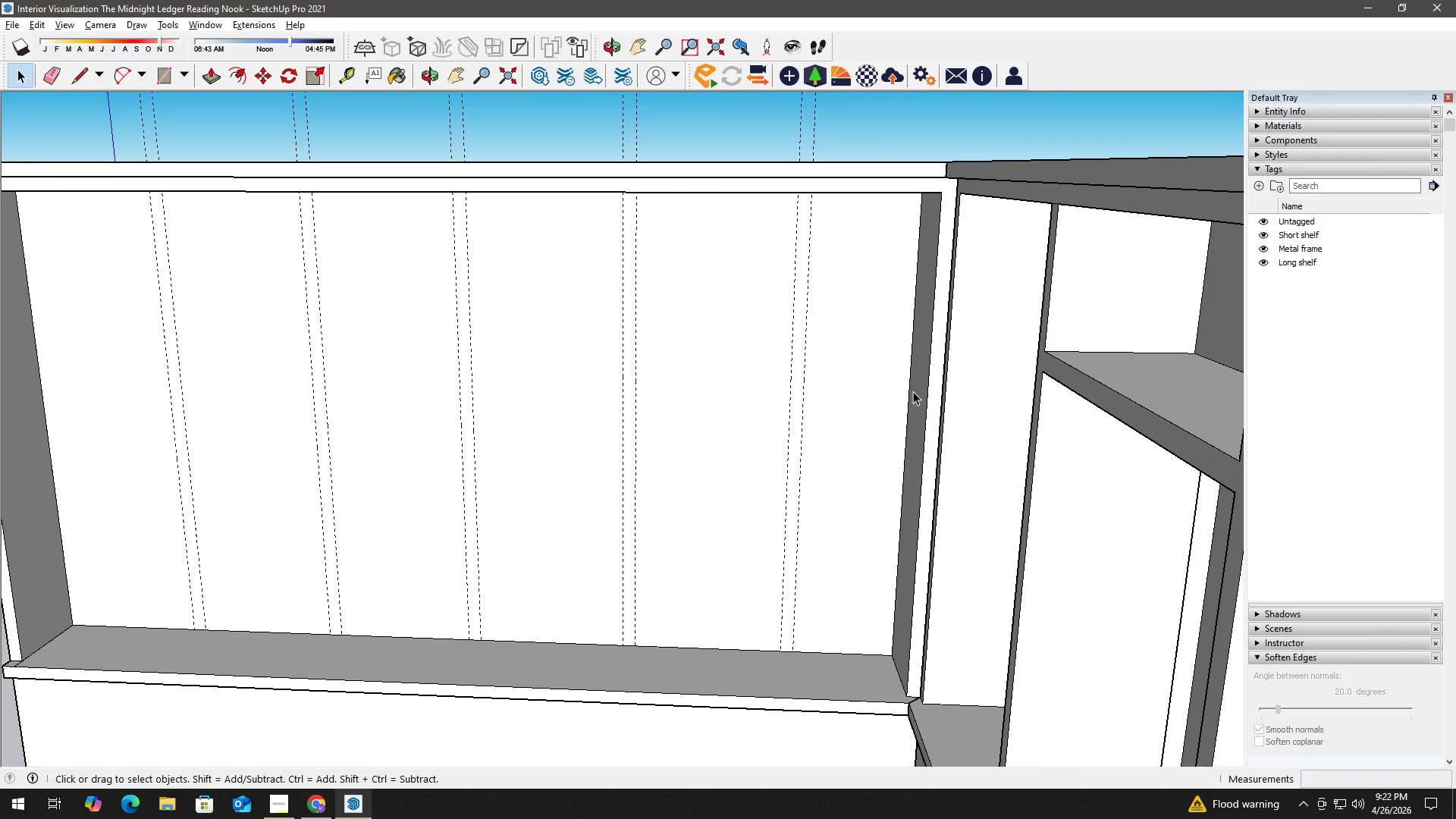 
key(T)
 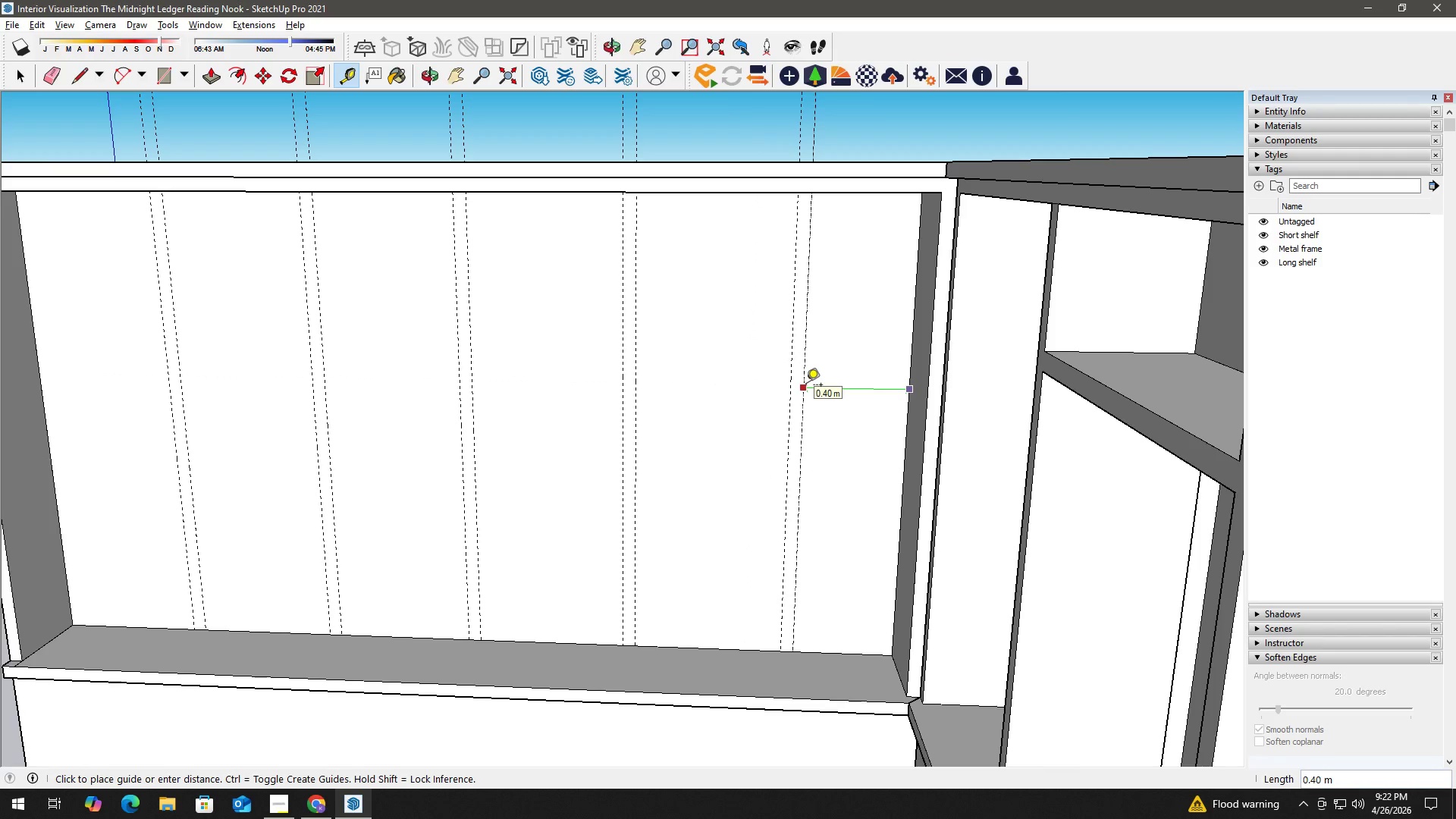 
key(Space)
 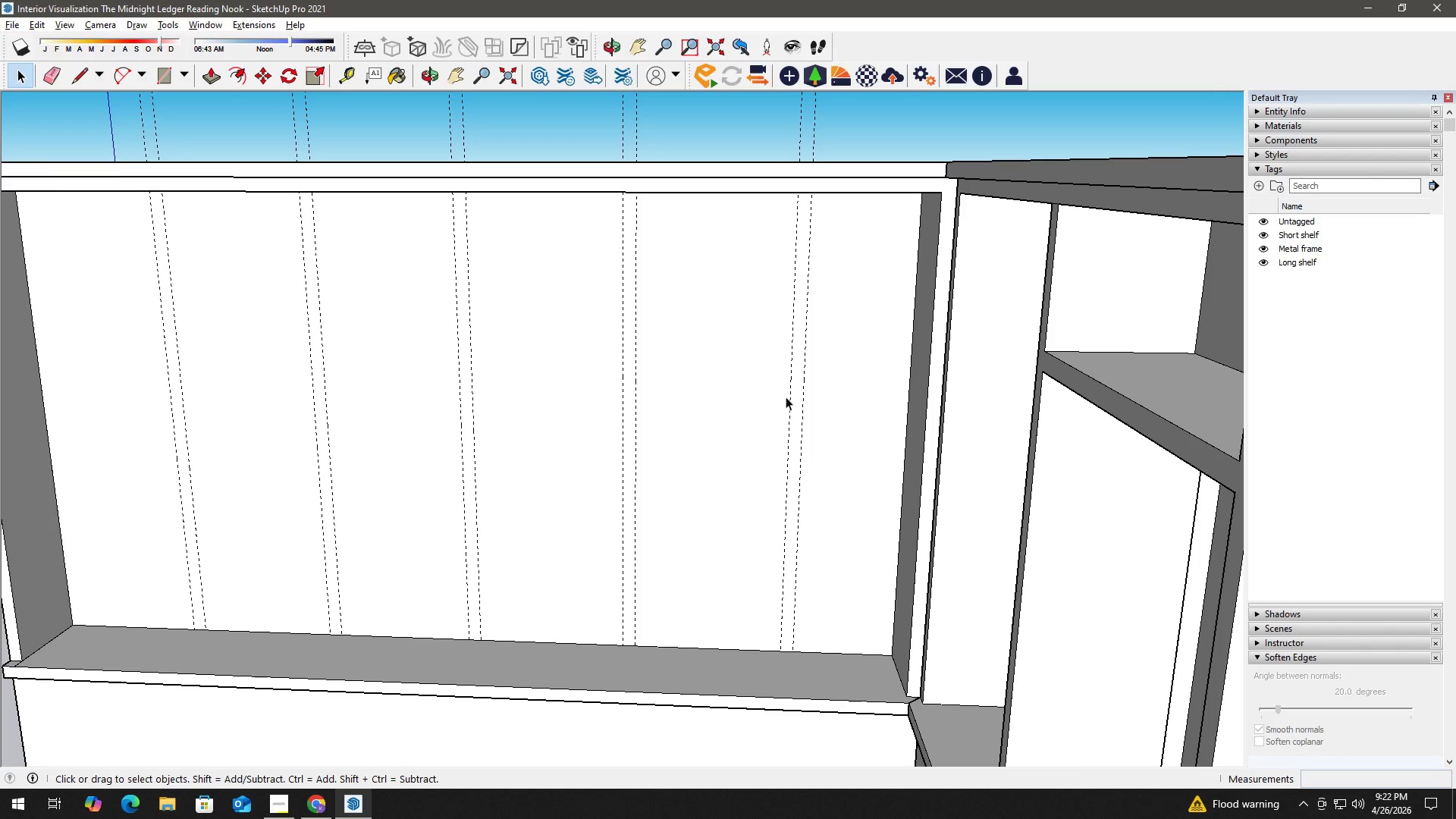 
key(Space)
 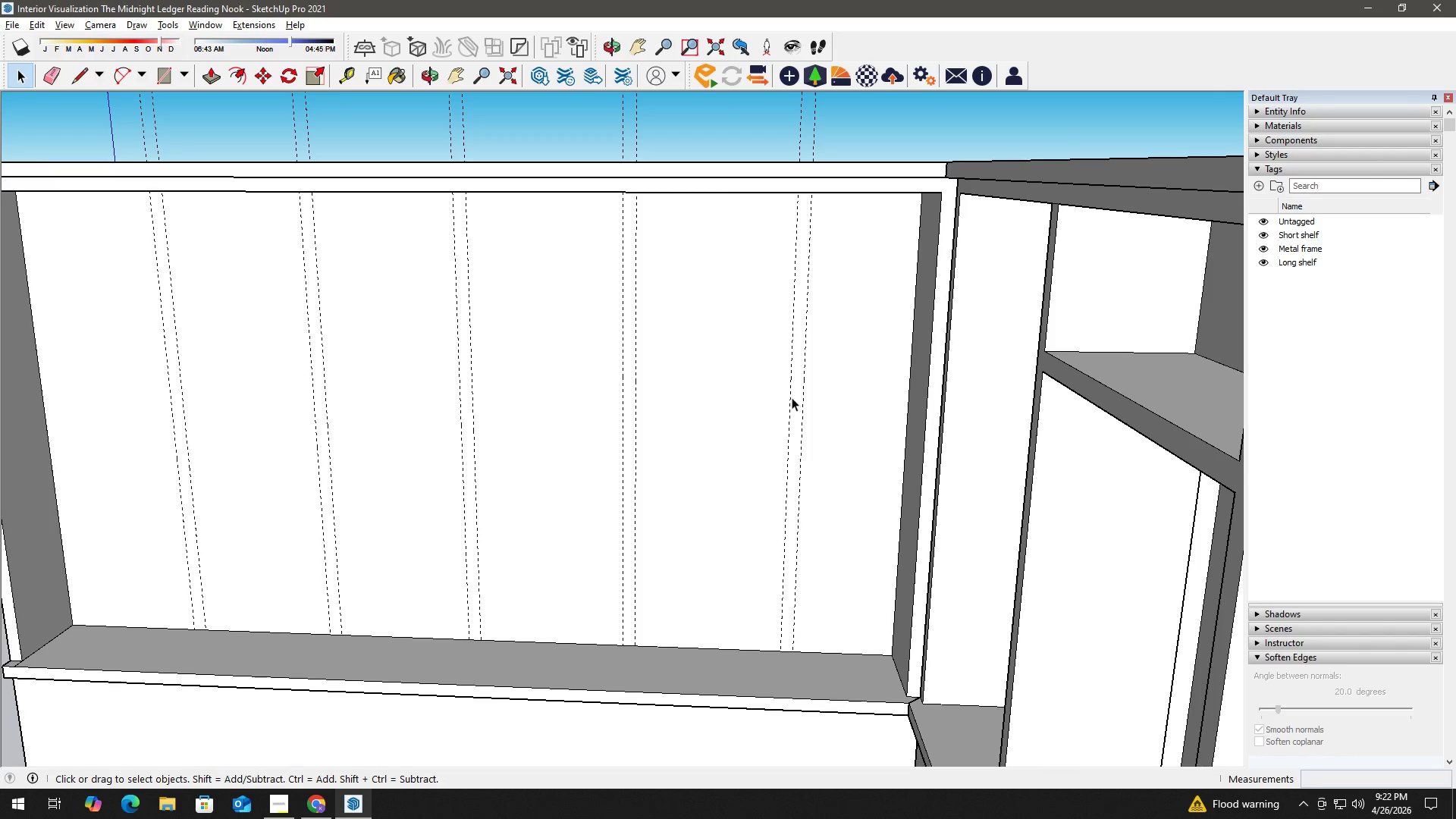 
key(T)
 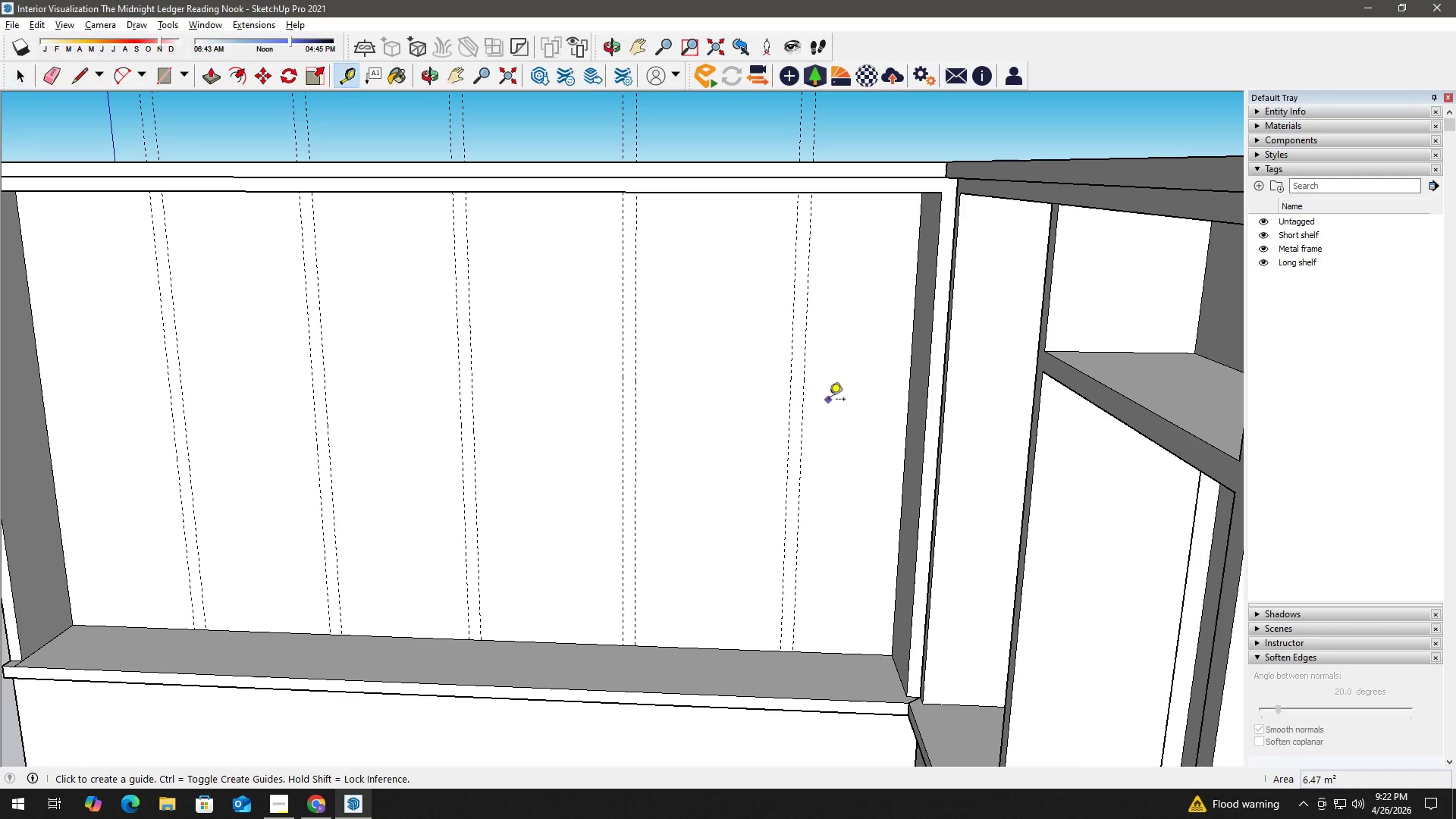 
left_click_drag(start_coordinate=[822, 400], to_coordinate=[298, 384])
 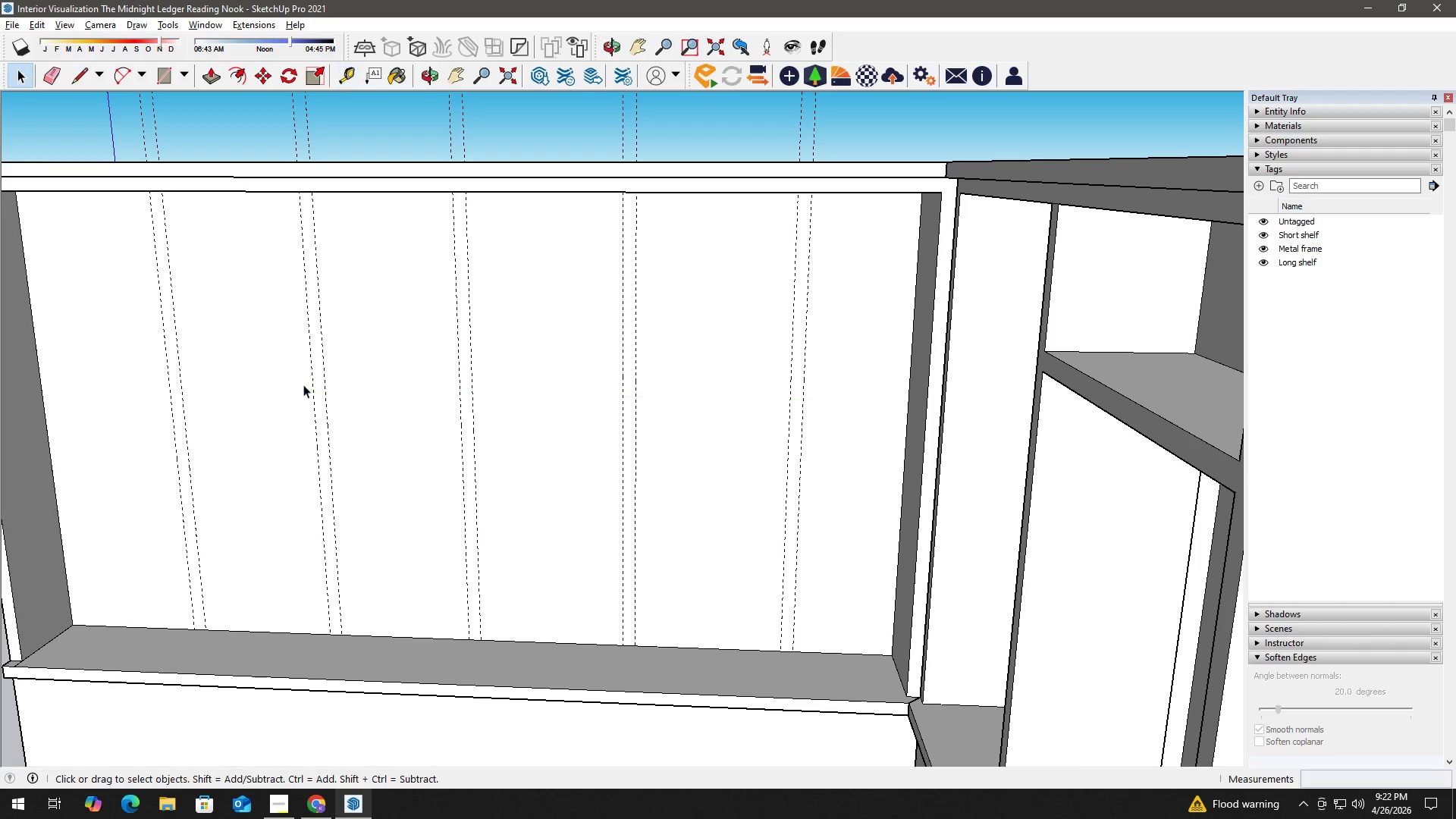 
key(Space)
 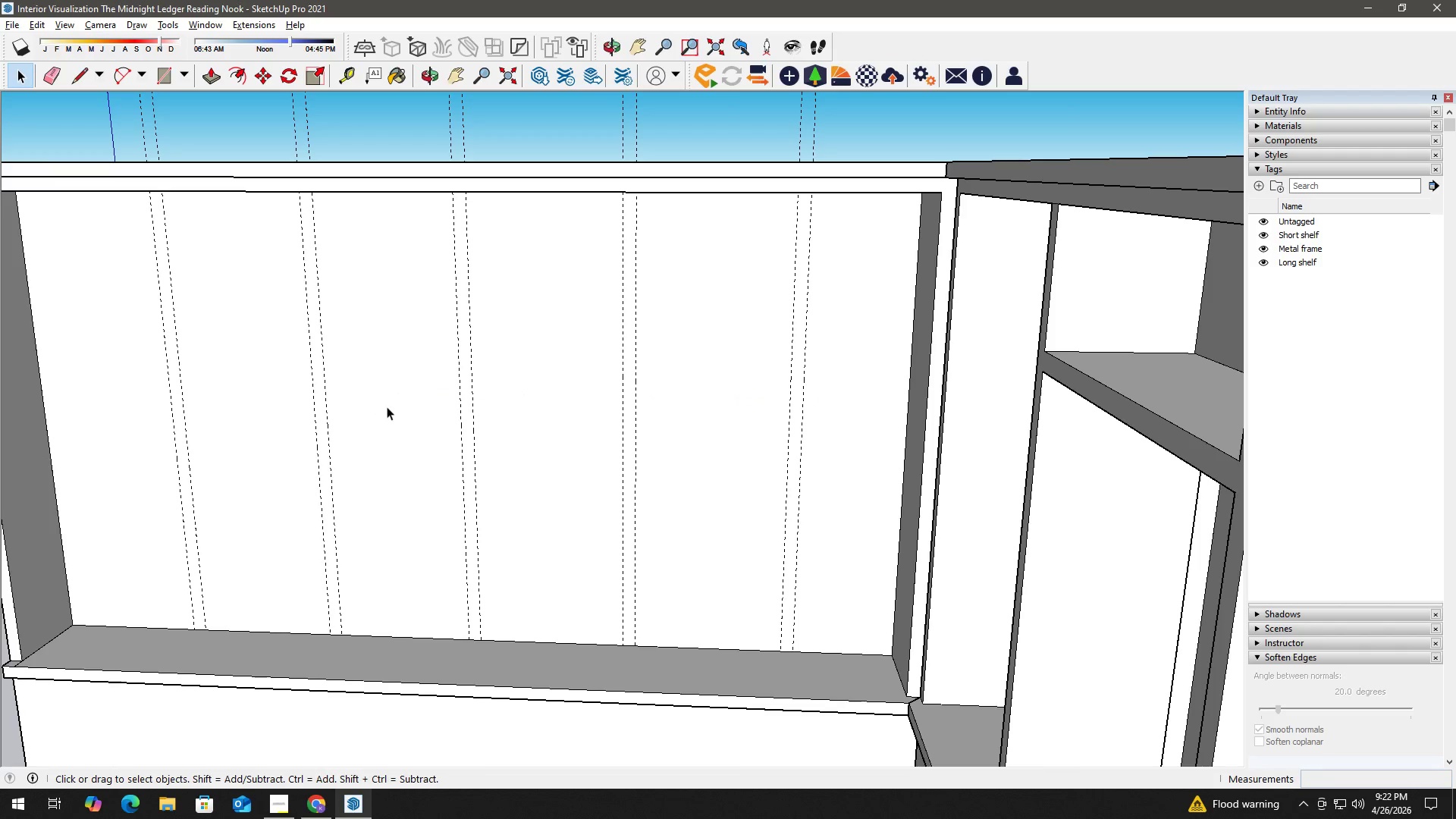 
key(Control+ControlLeft)
 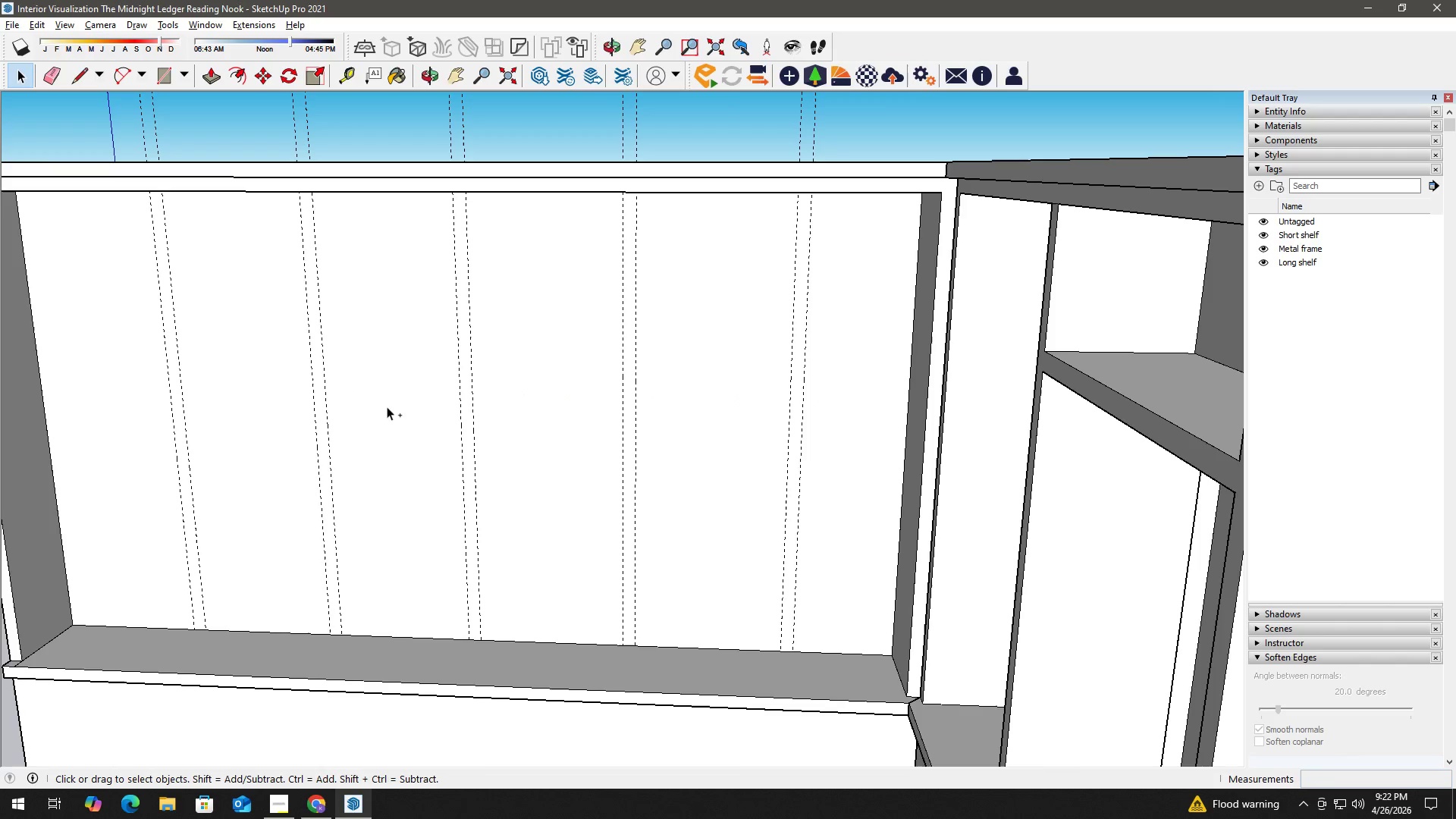 
key(Control+Z)
 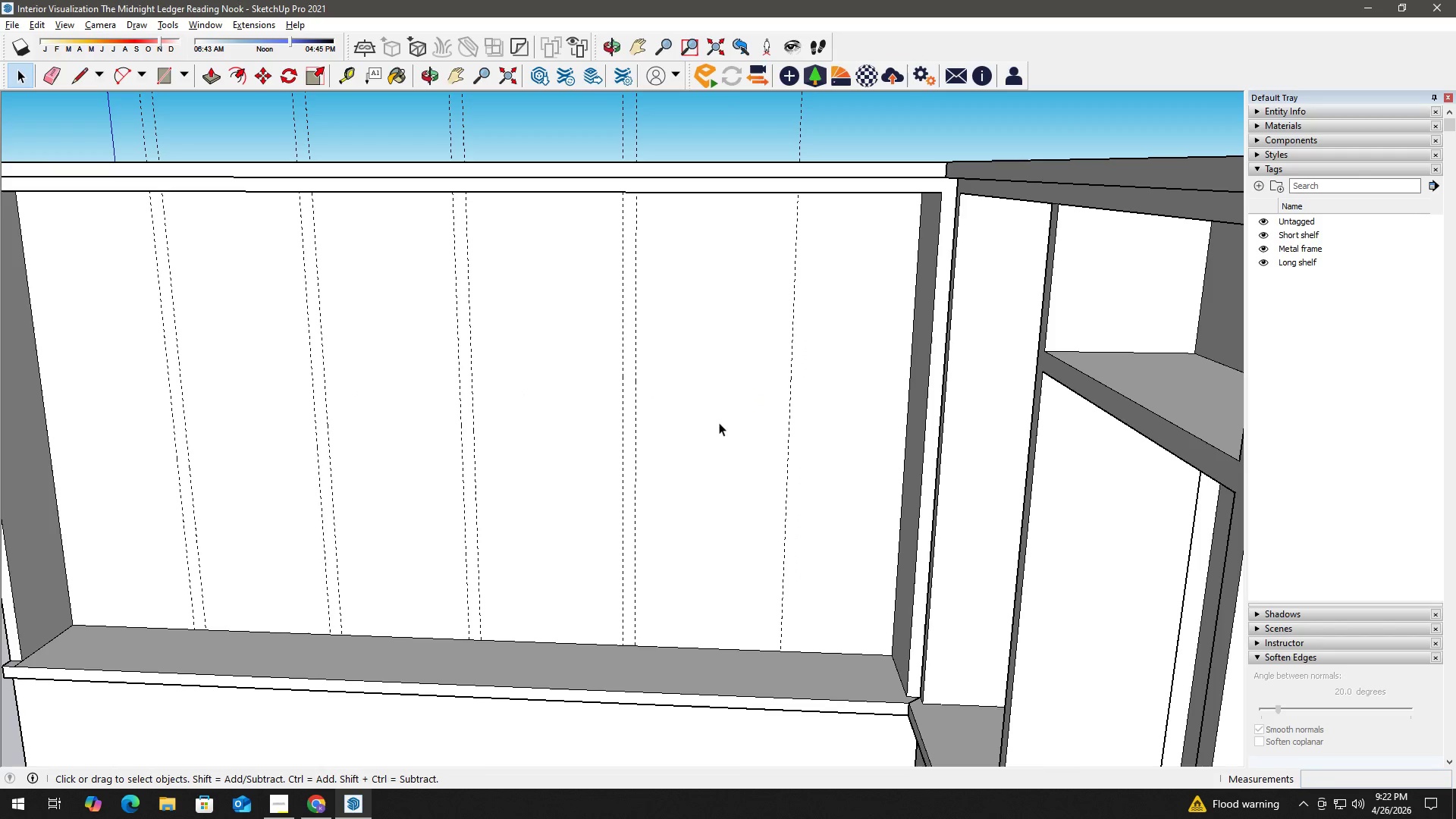 
key(Space)
 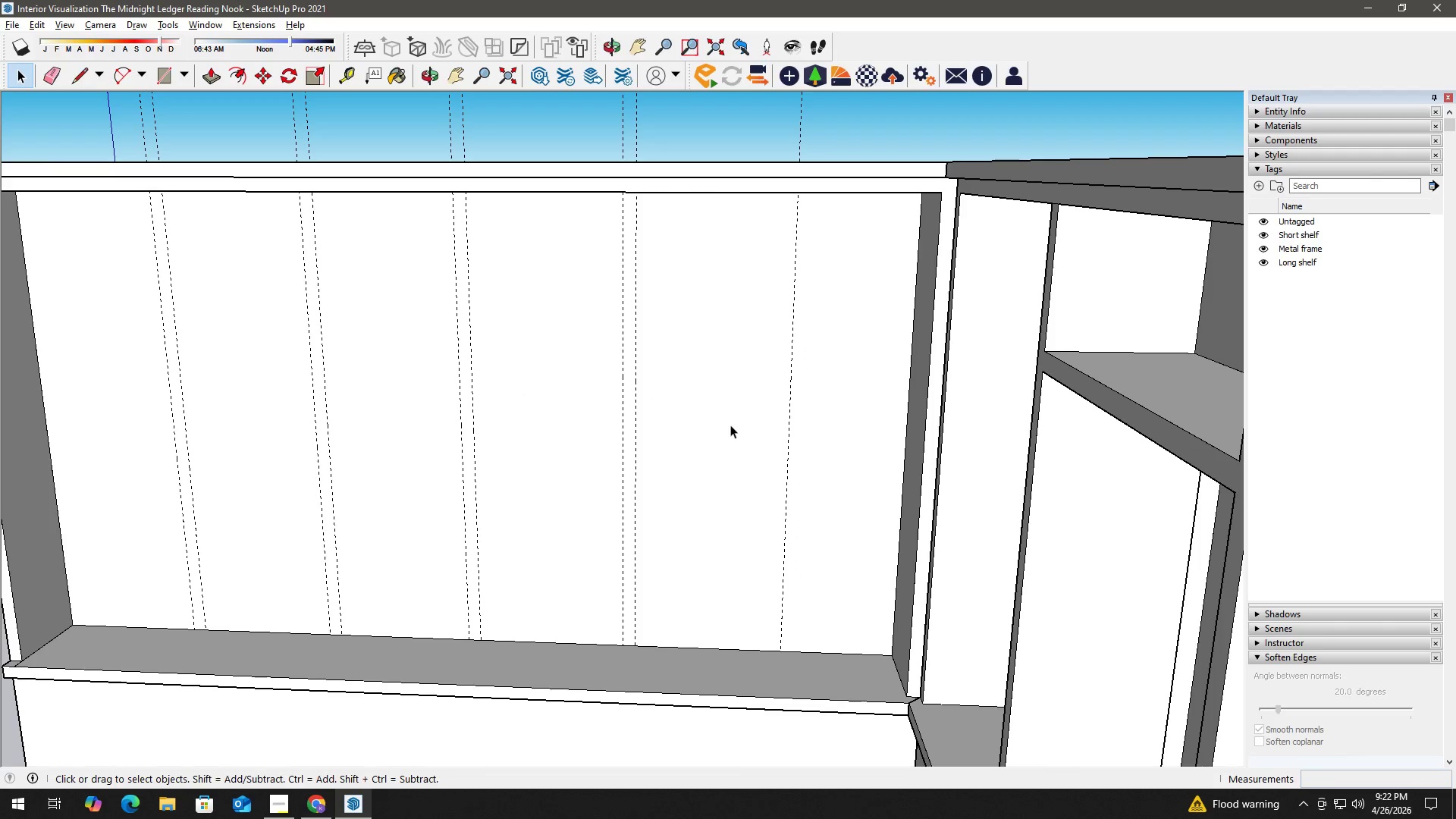 
key(E)
 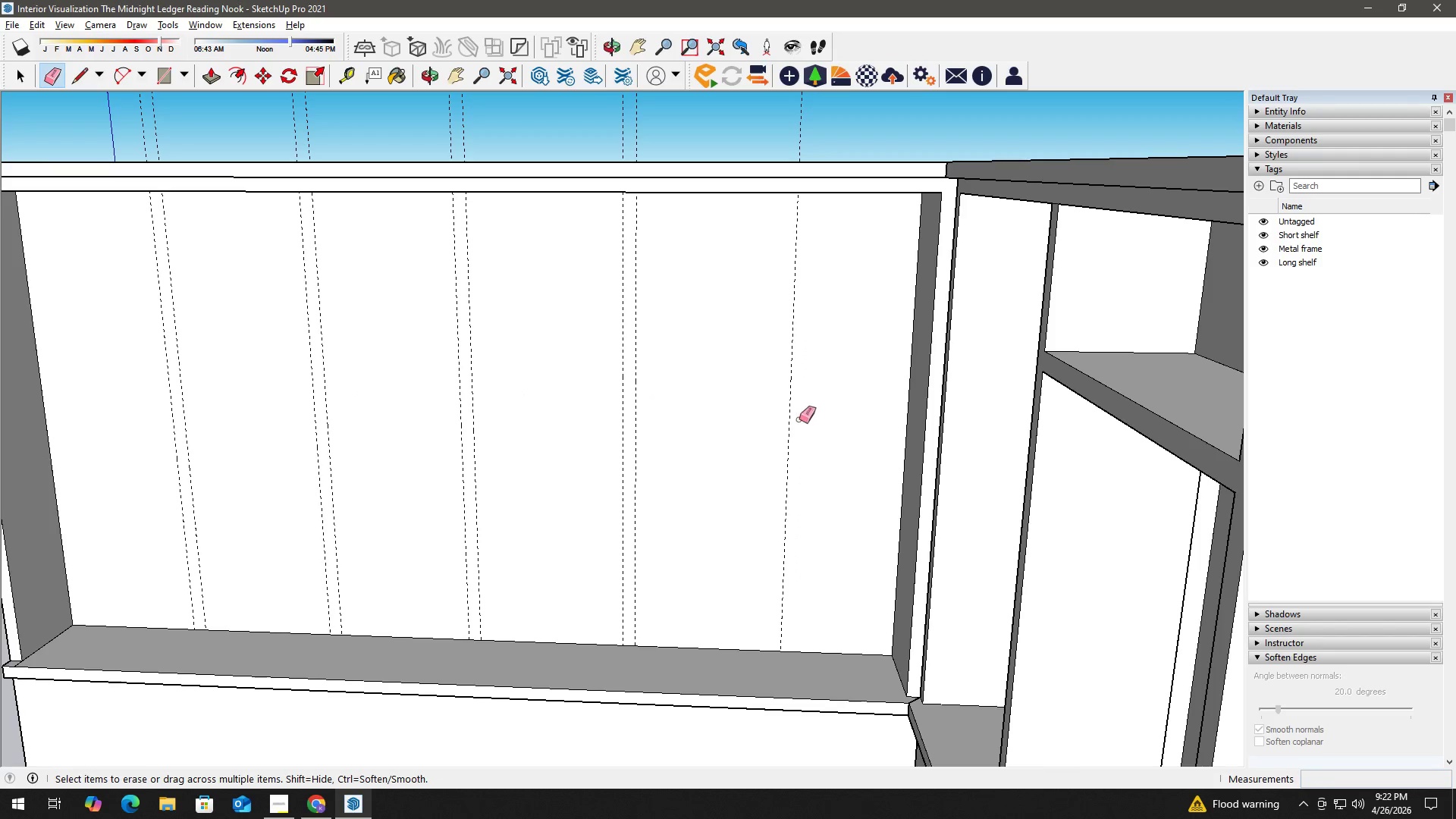 
left_click_drag(start_coordinate=[806, 417], to_coordinate=[137, 360])
 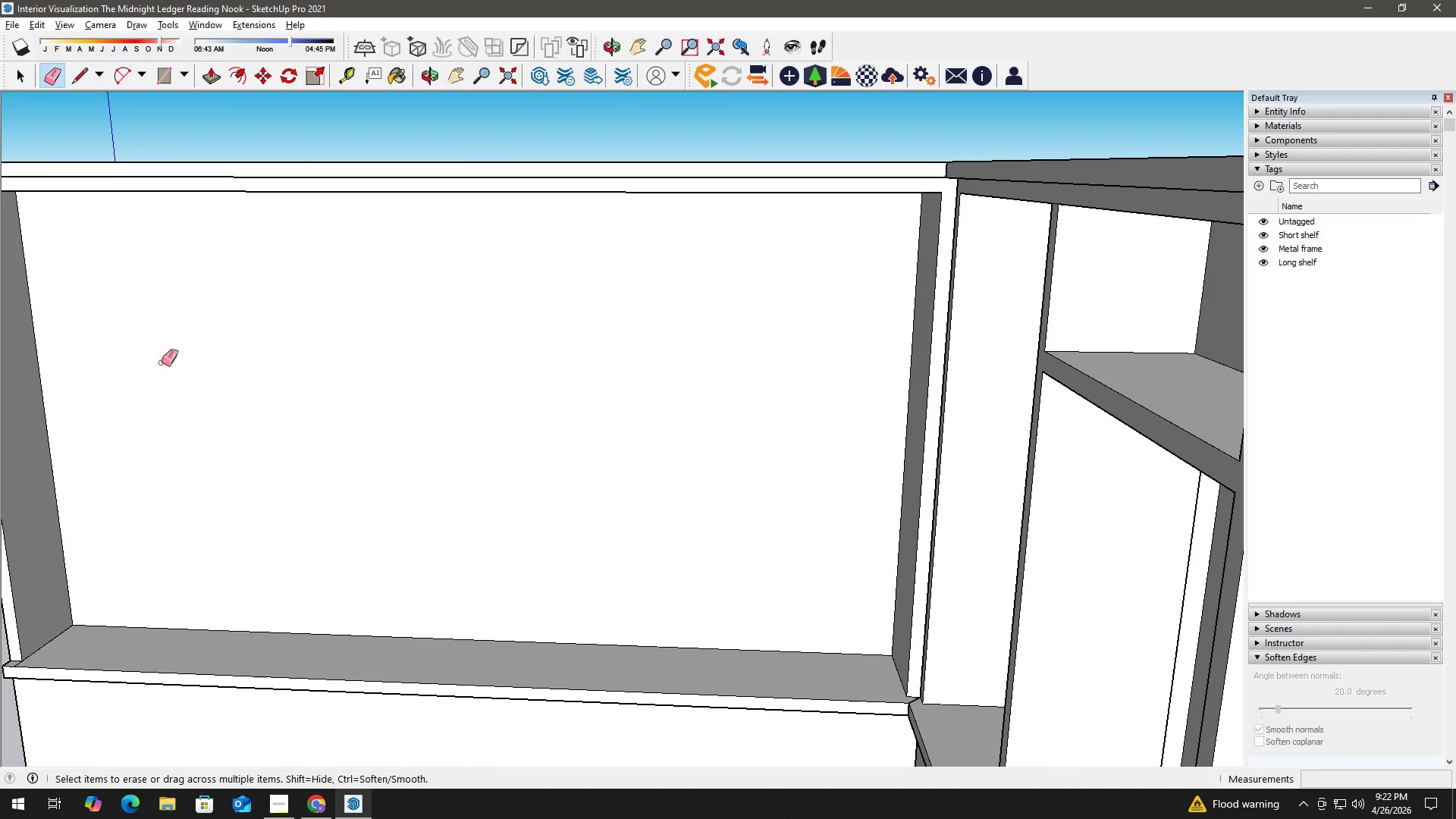 
key(Space)
 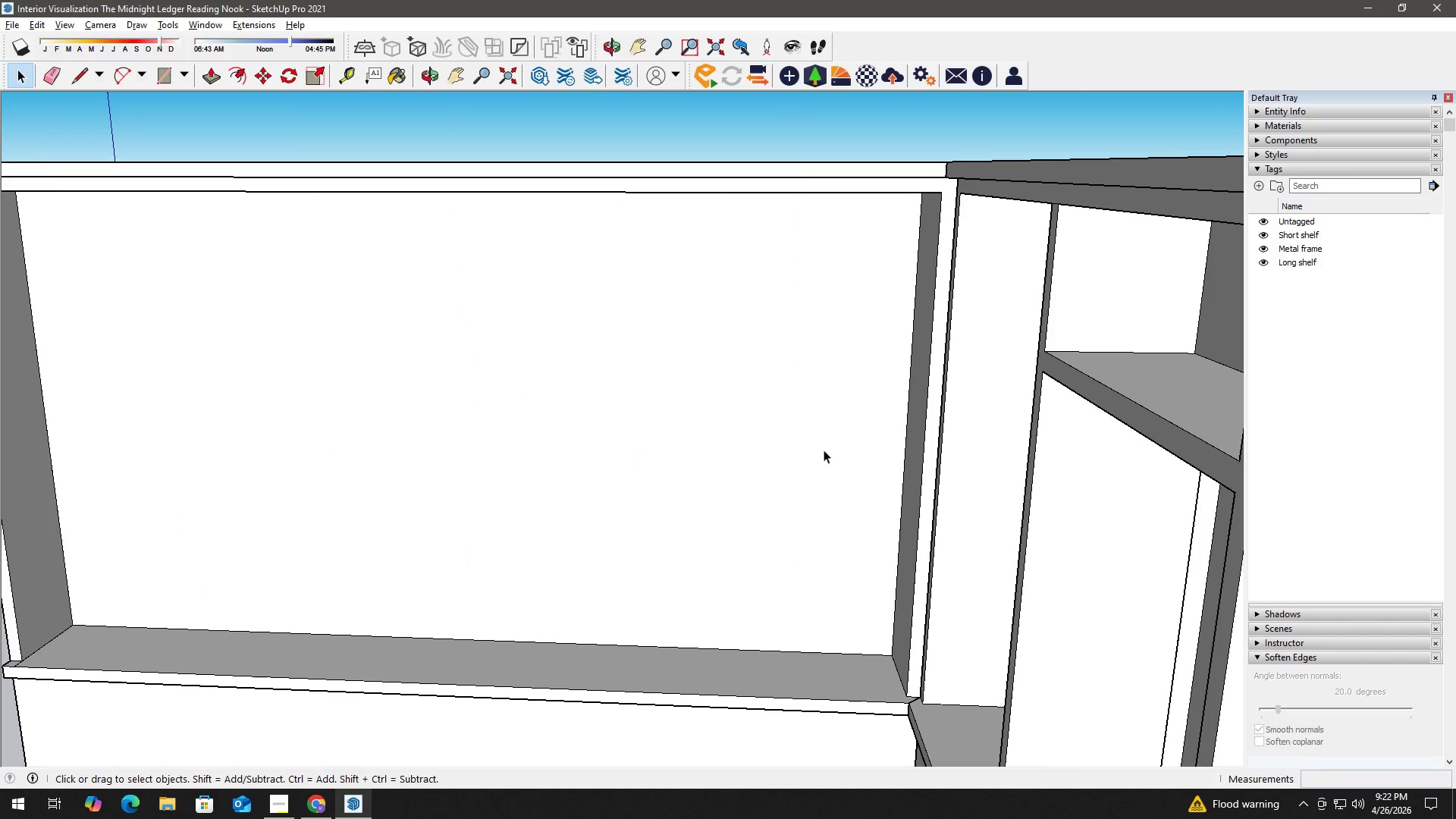 
key(T)
 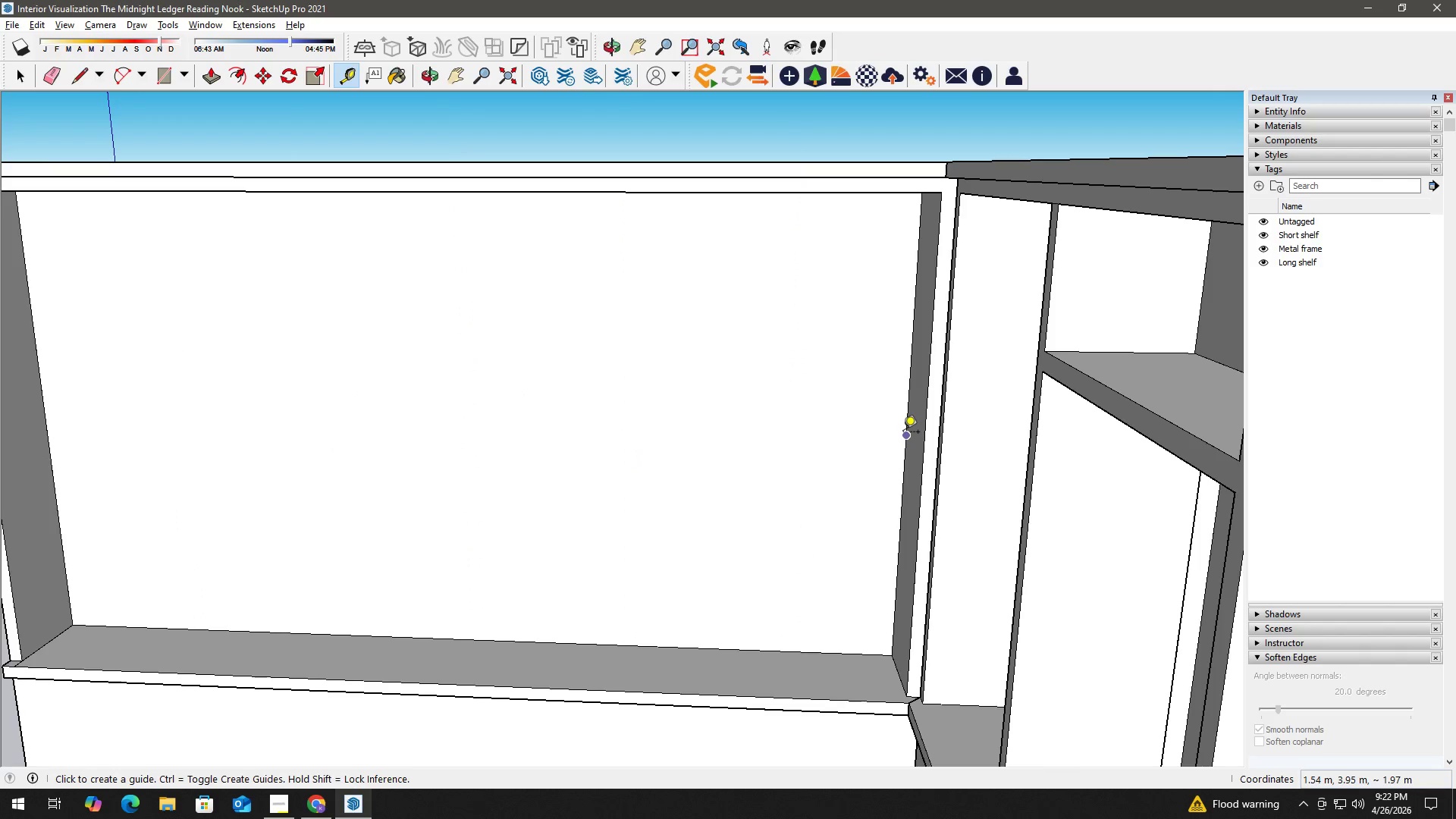 
left_click_drag(start_coordinate=[903, 433], to_coordinate=[896, 433])
 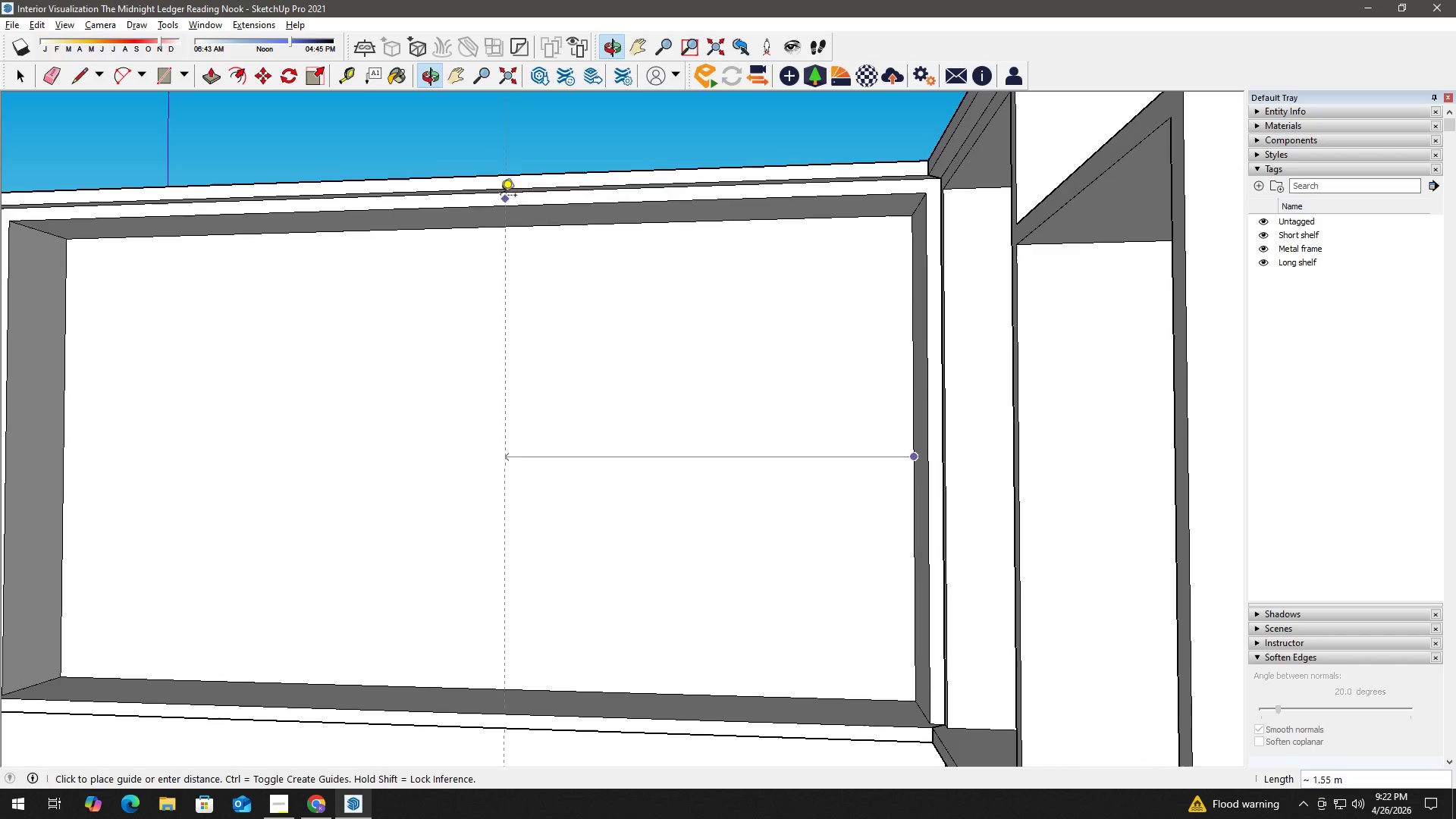 
scroll: coordinate [435, 212], scroll_direction: up, amount: 1.0
 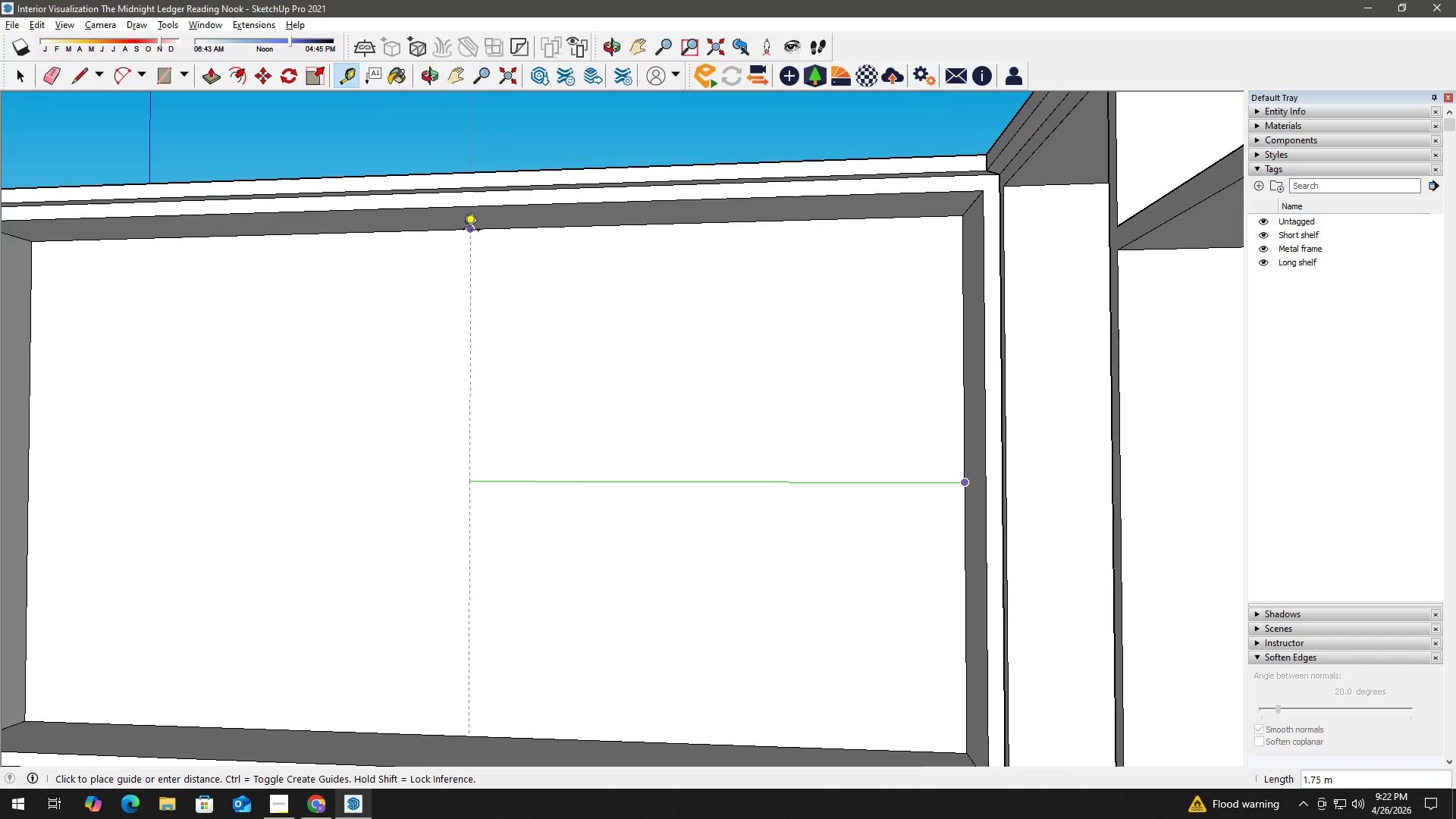 
left_click([468, 231])
 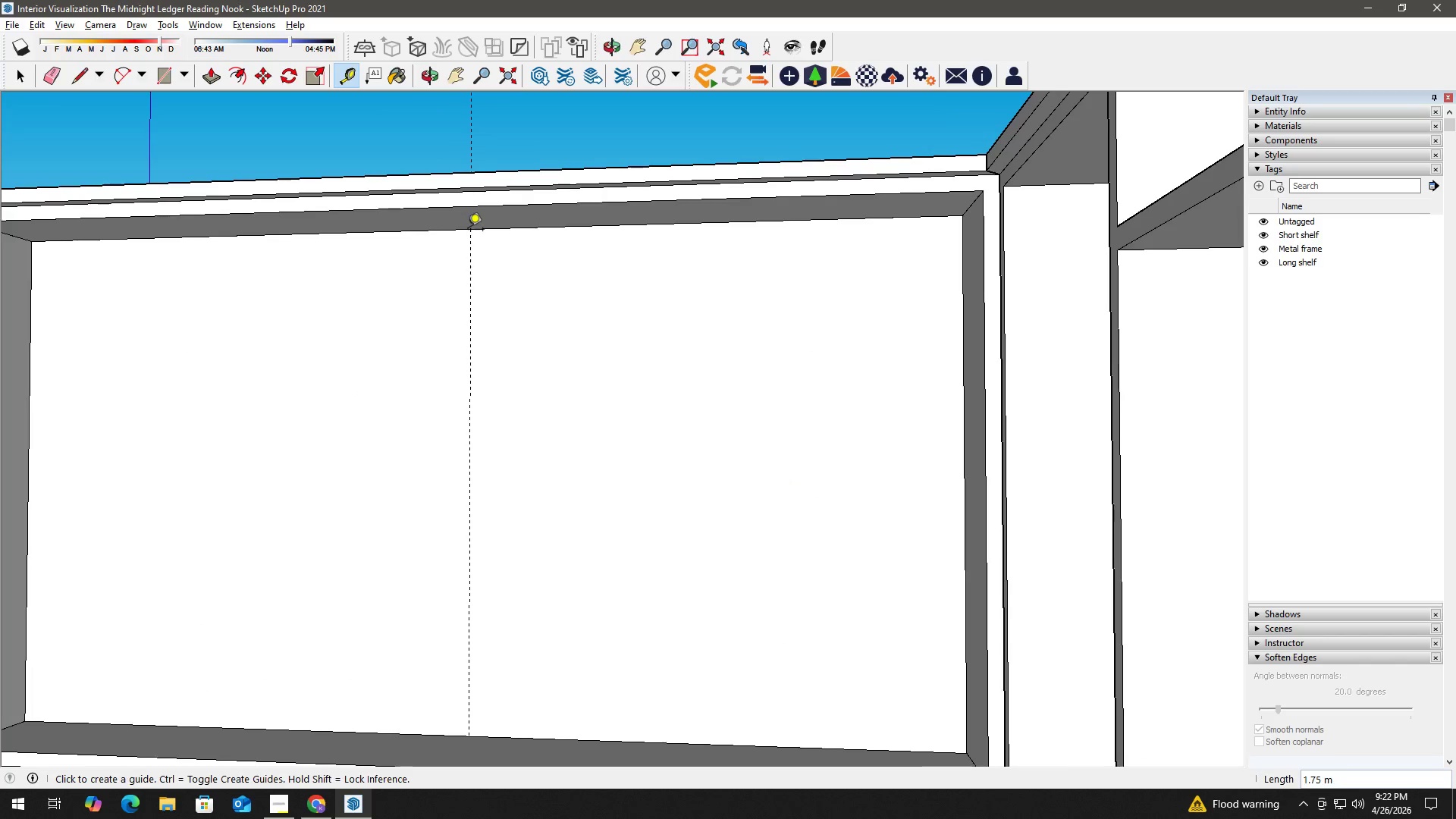 
key(Space)
 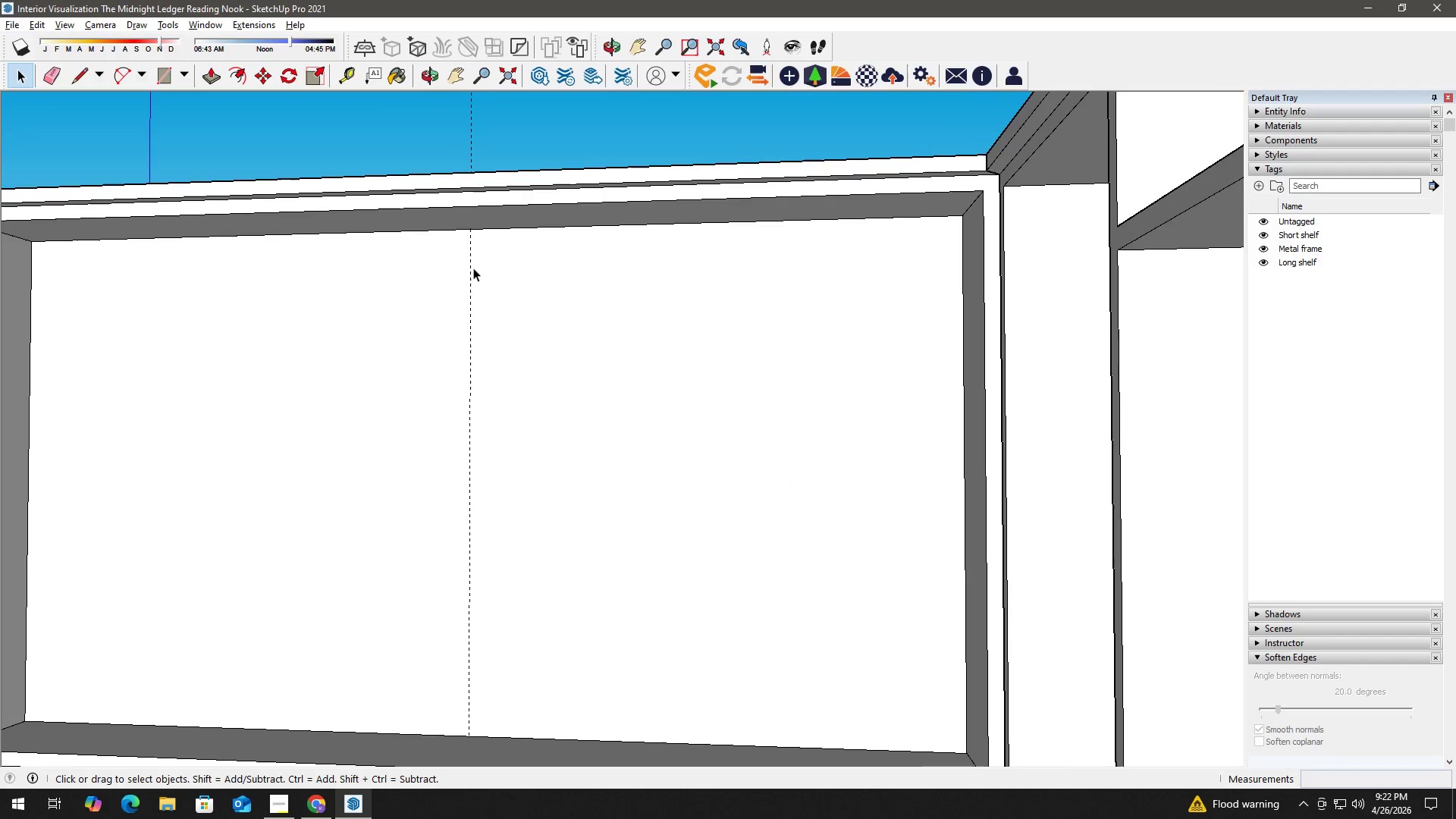 
key(T)
 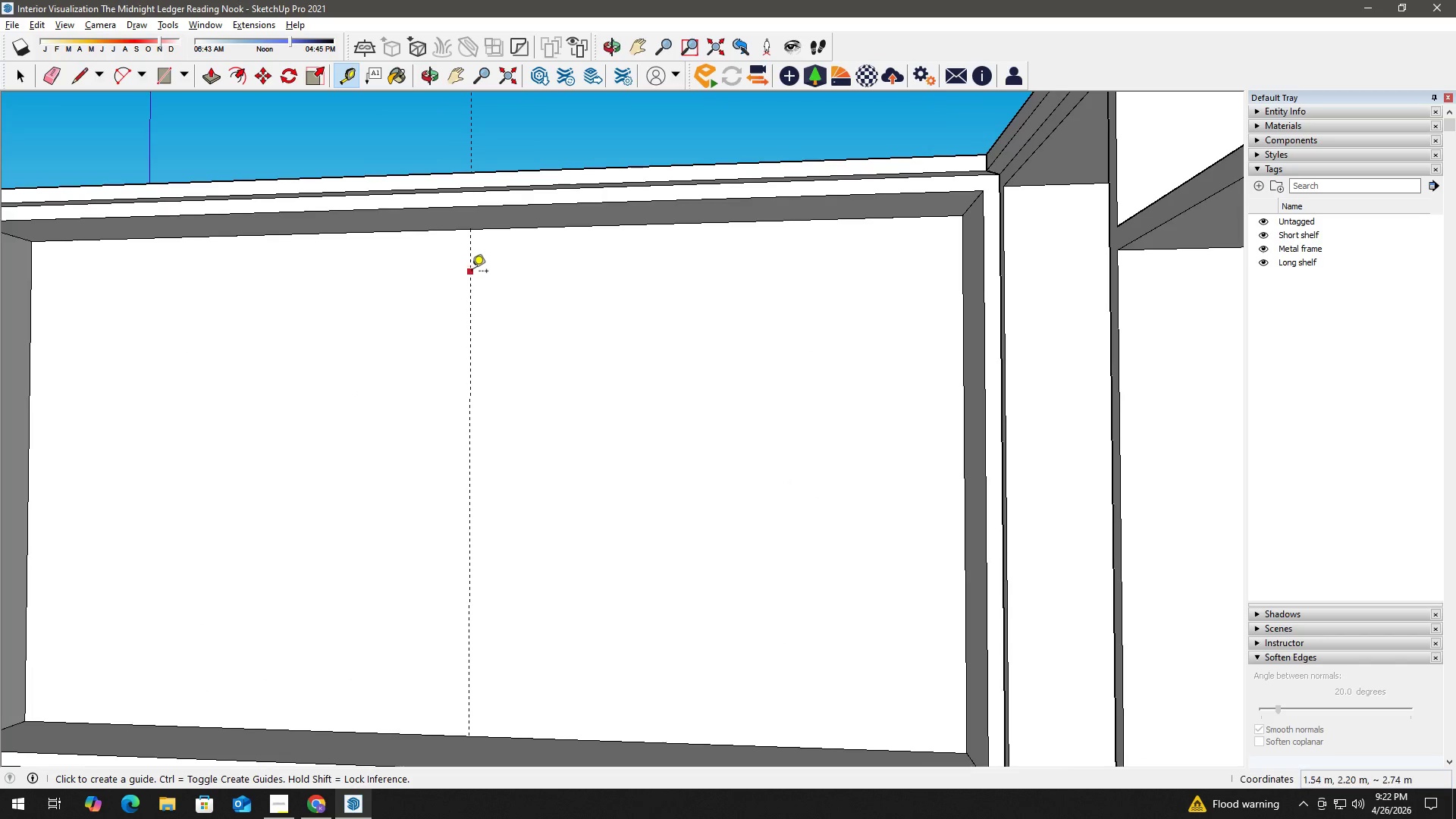 
left_click([471, 272])
 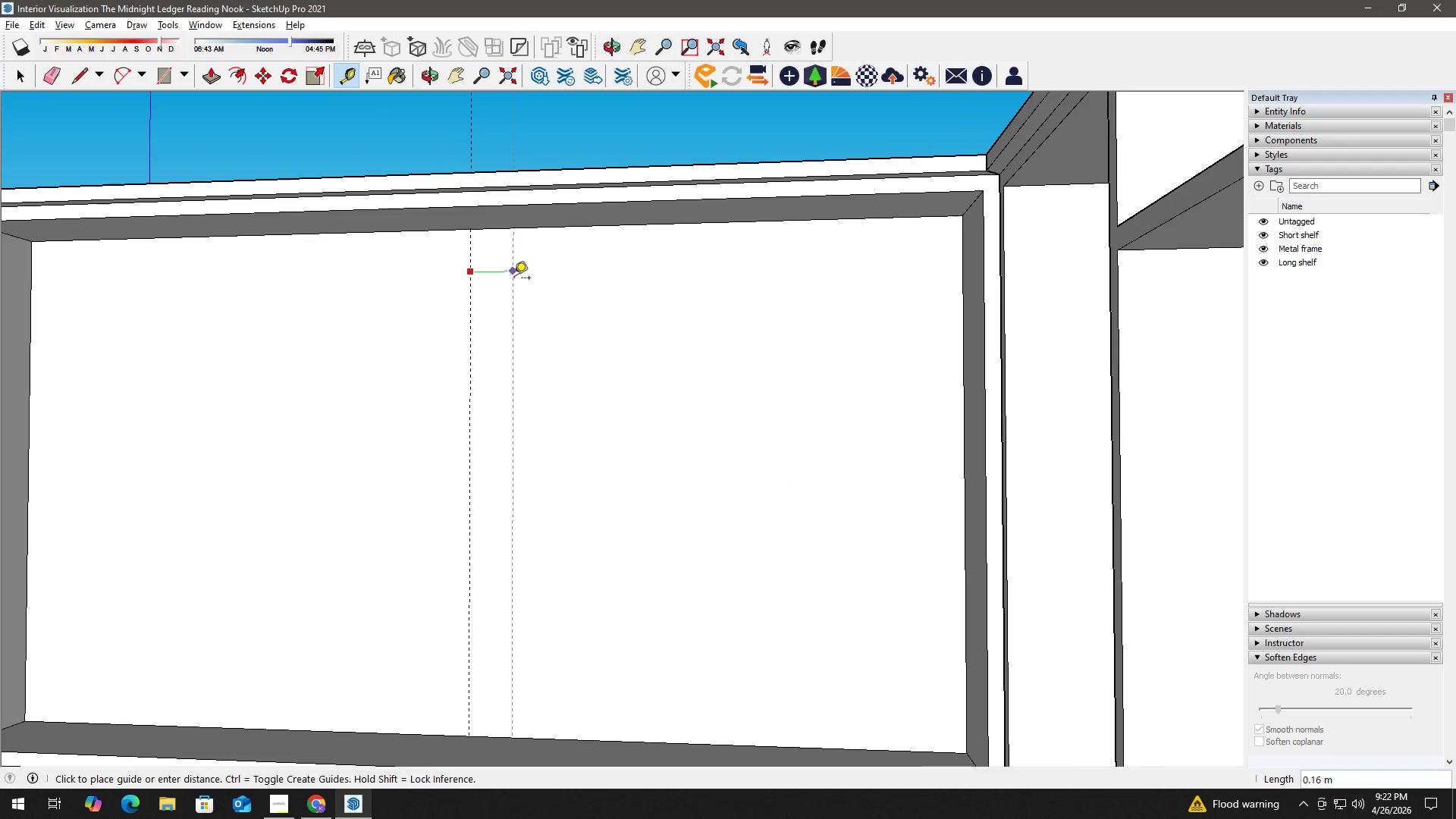 
key(Numpad0)
 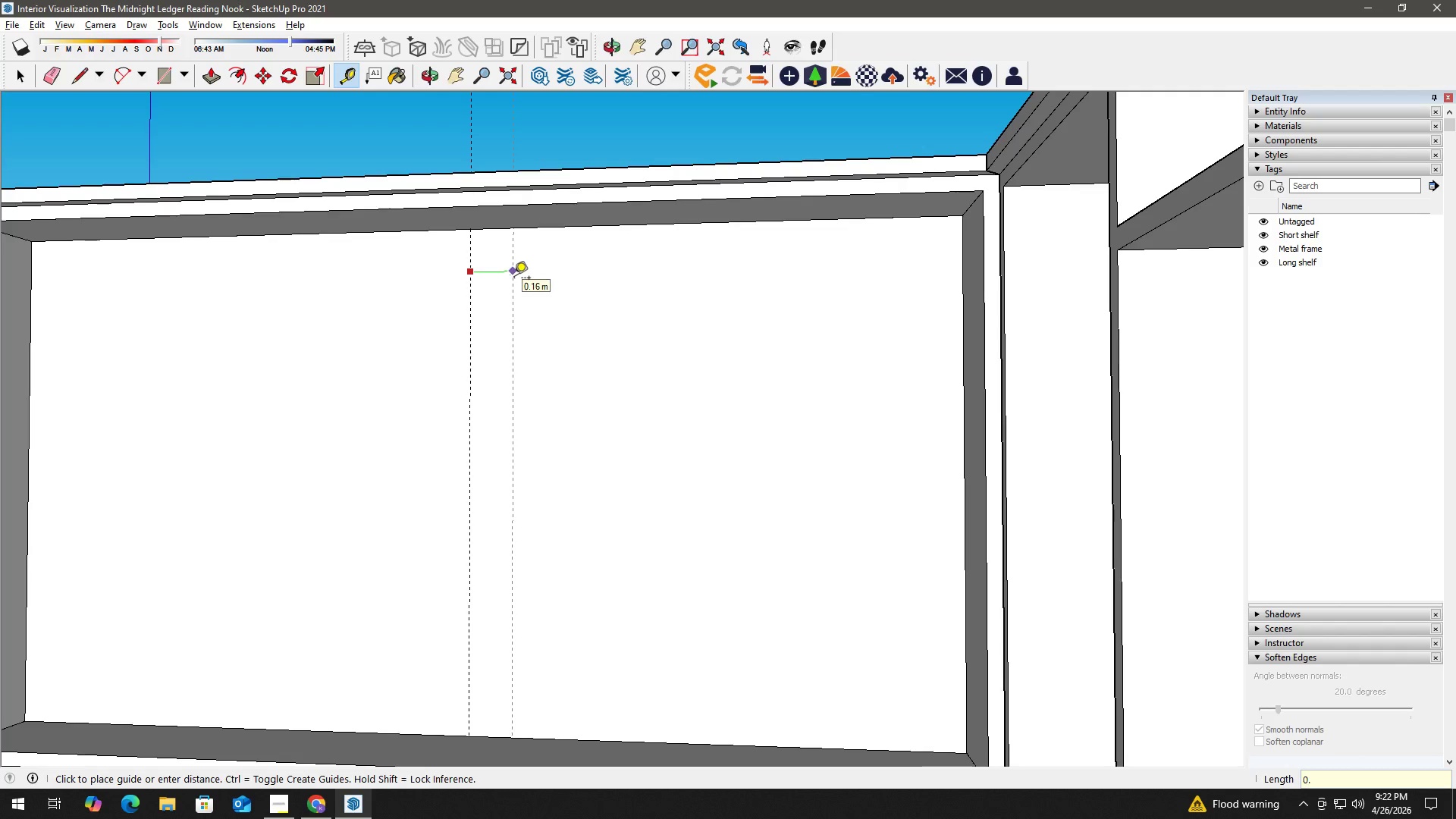 
key(NumpadDecimal)
 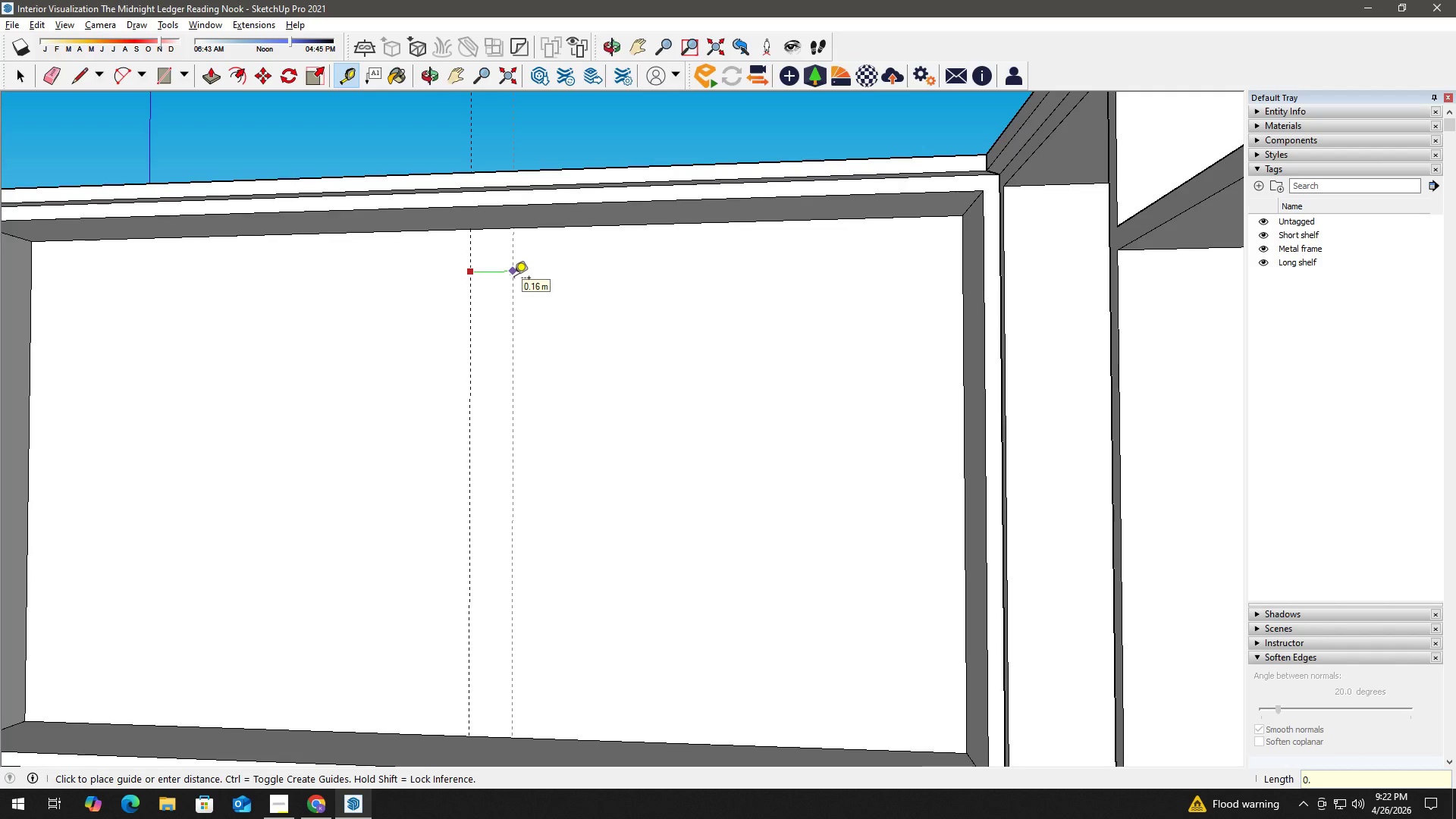 
key(Numpad0)
 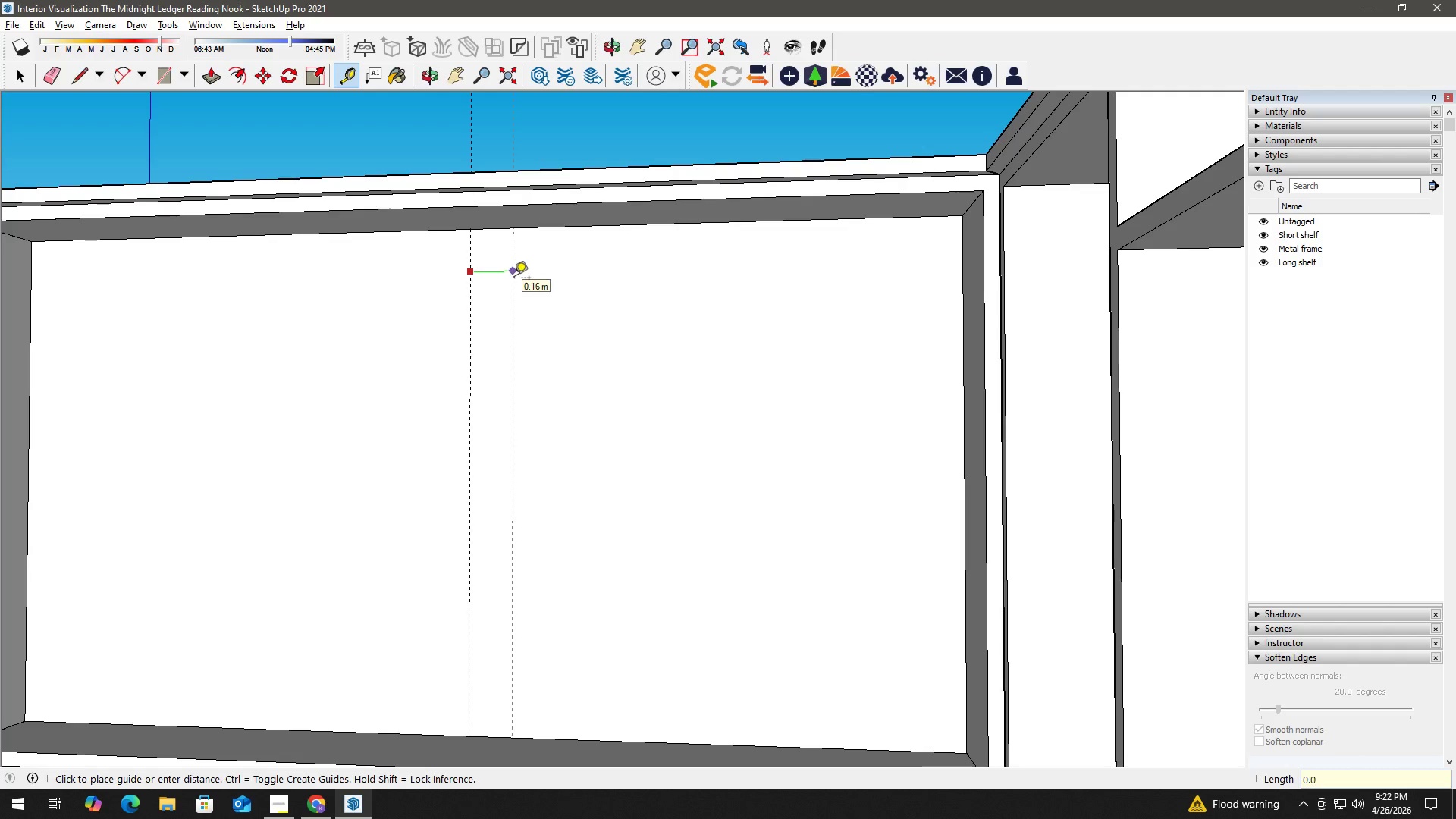 
key(Numpad2)
 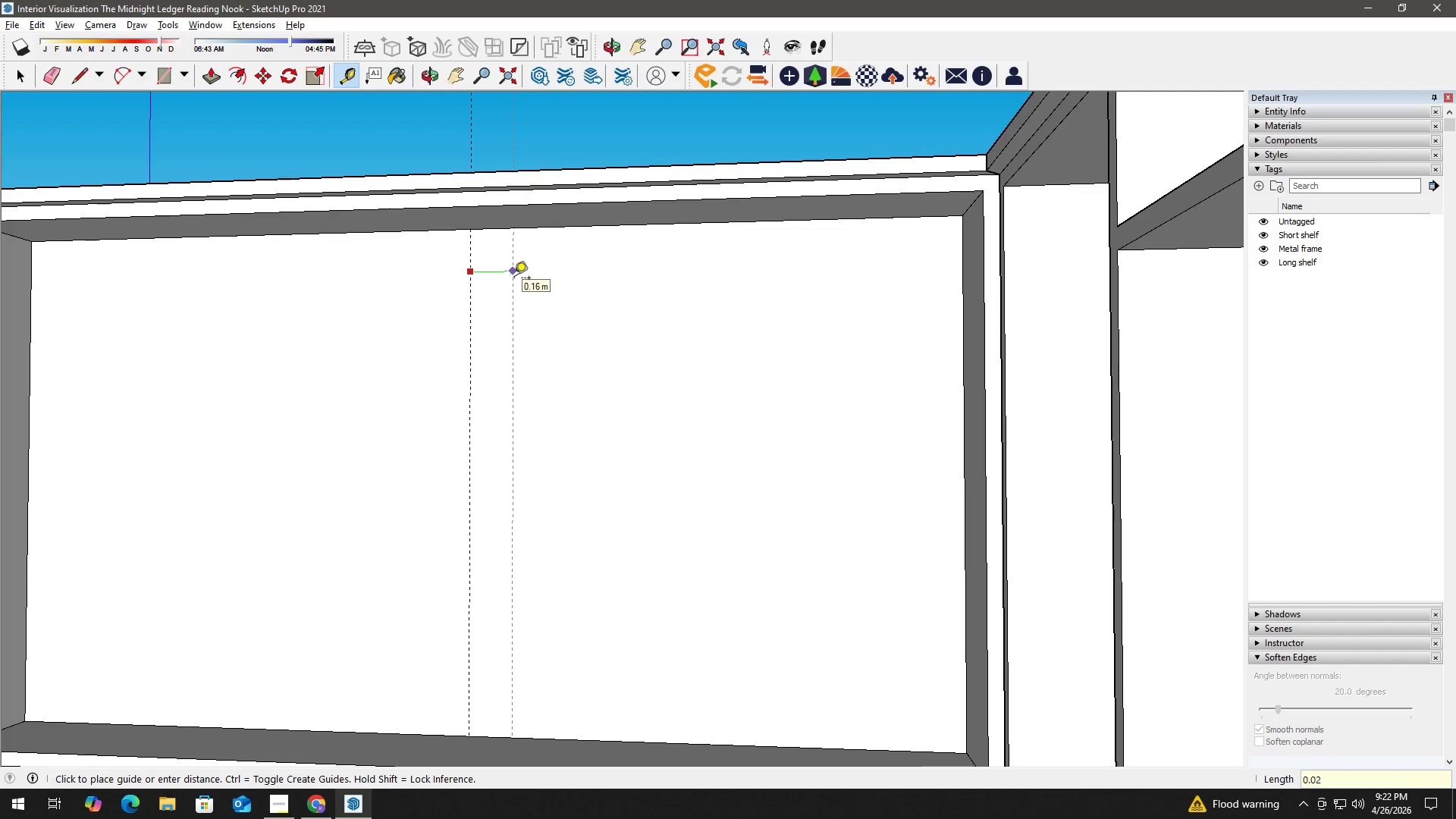 
key(Numpad5)
 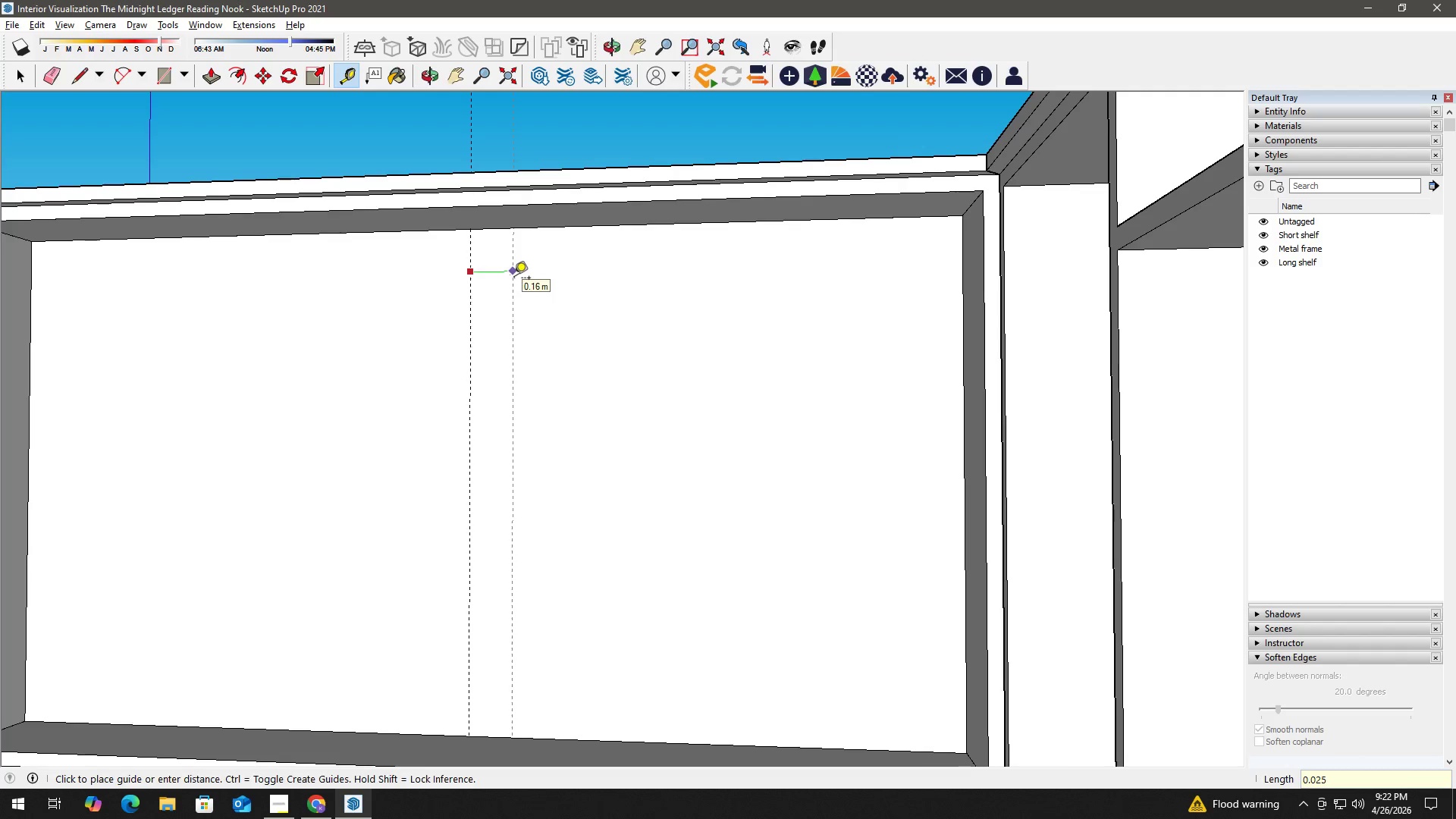 
key(NumpadEnter)
 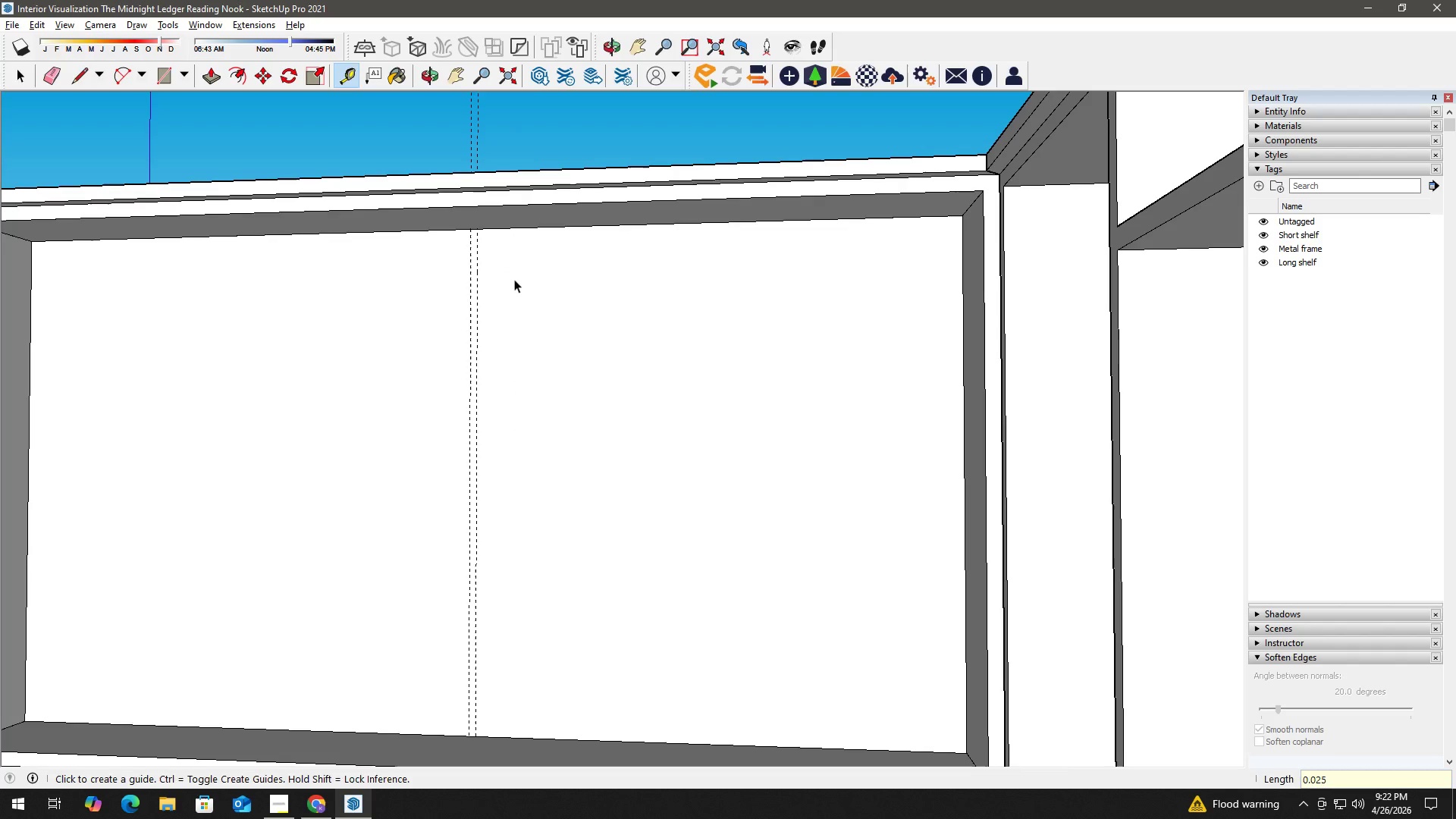 
key(Space)
 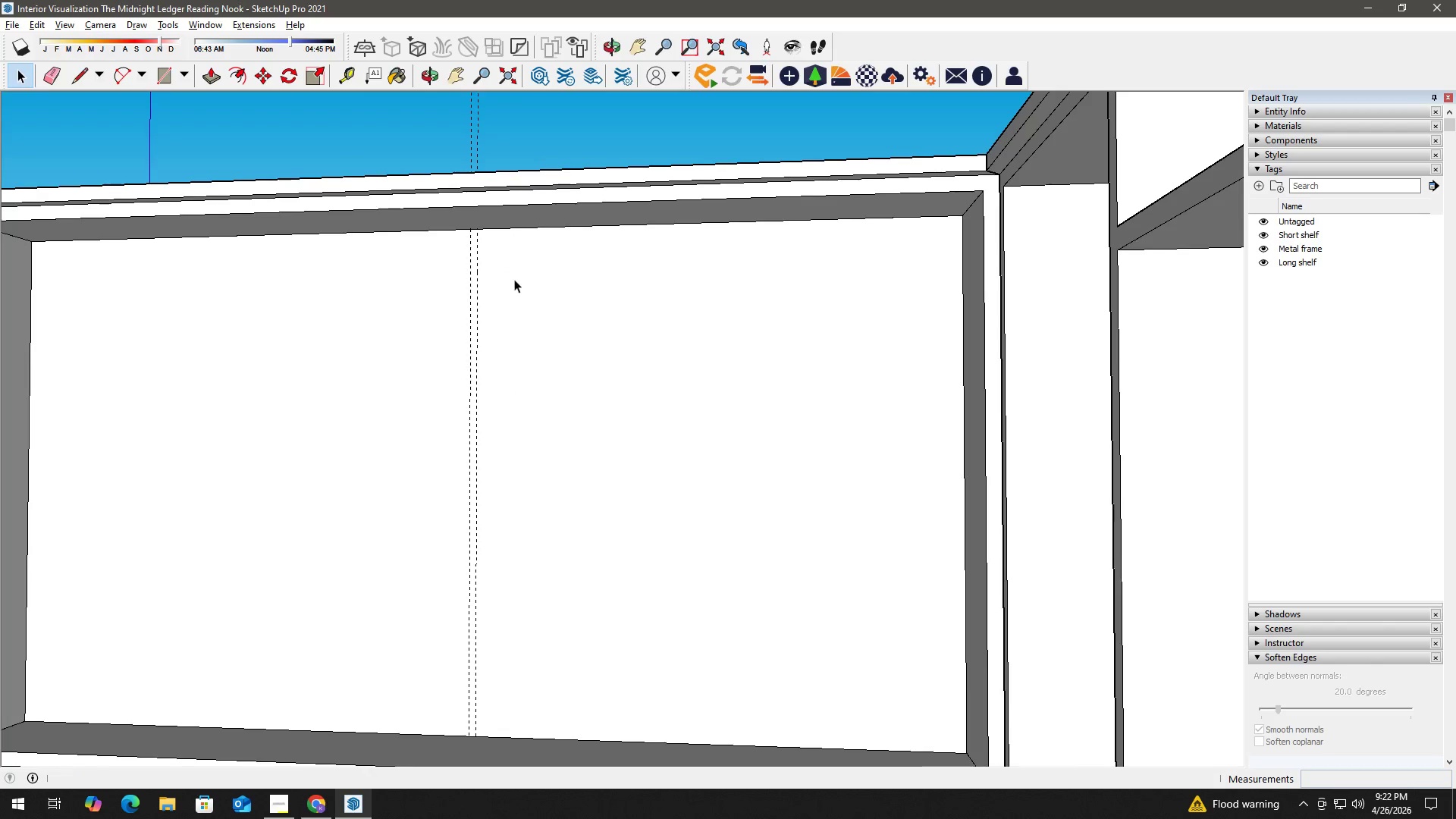 
key(T)
 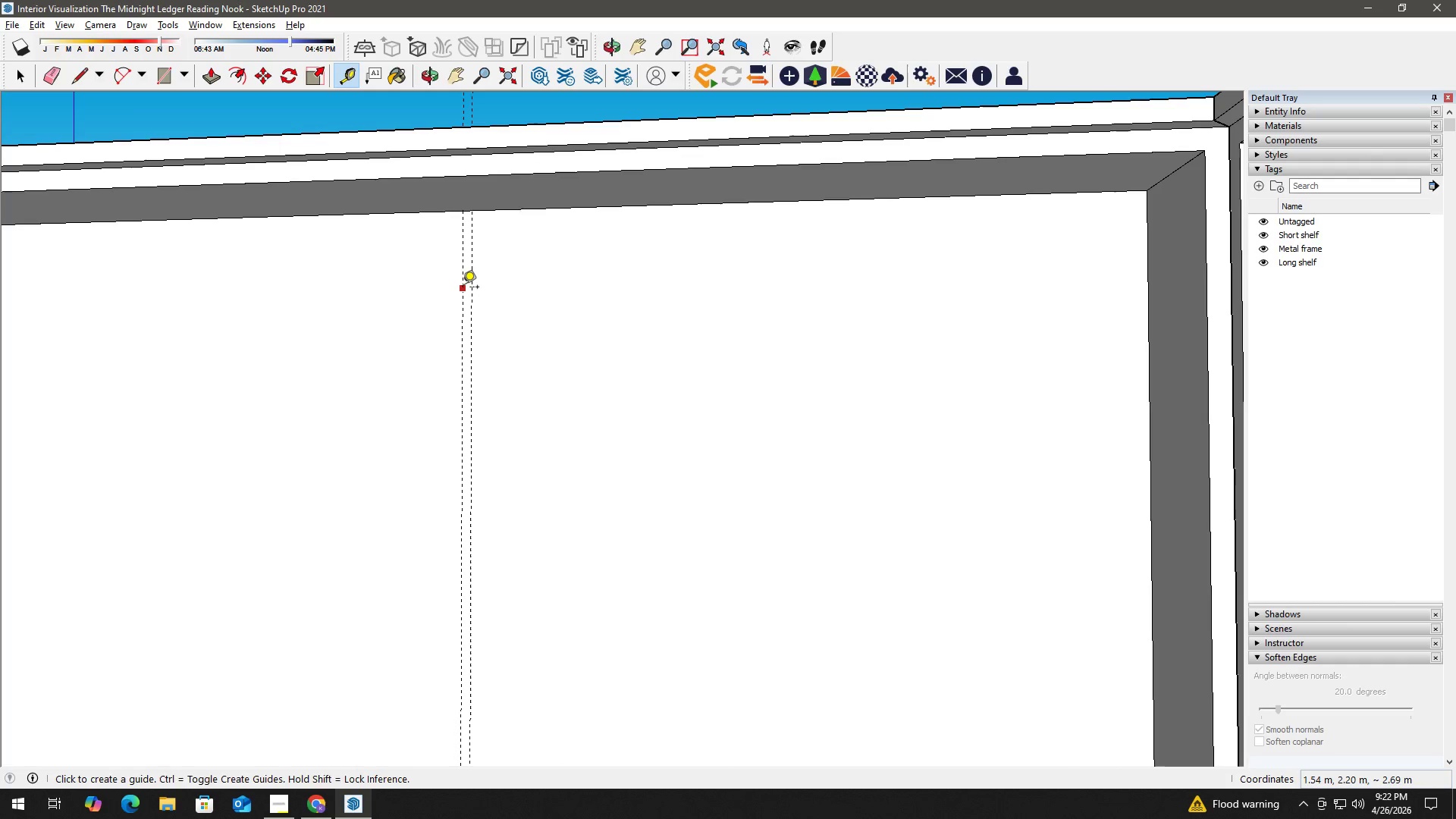 
scroll: coordinate [487, 282], scroll_direction: up, amount: 3.0
 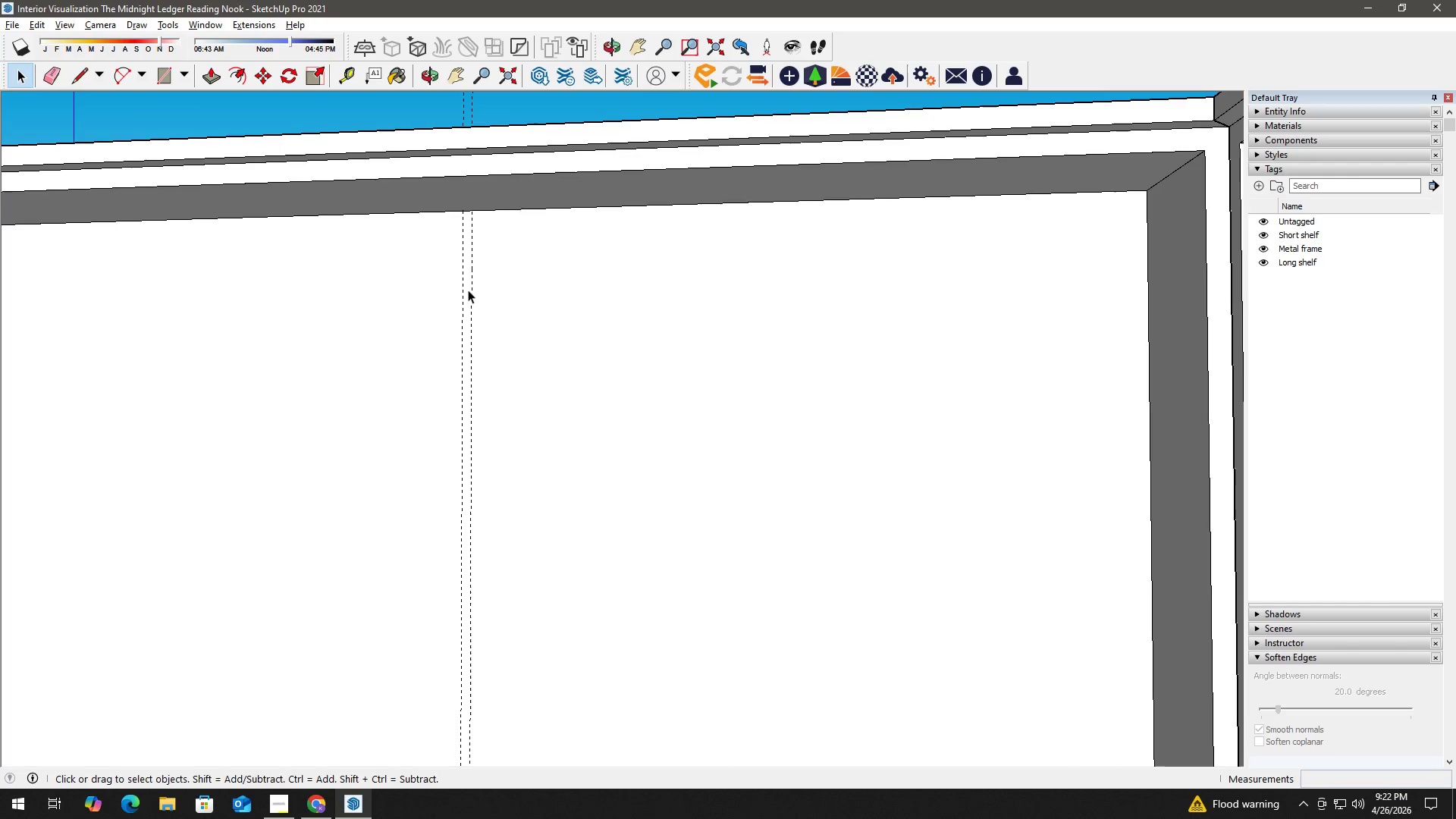 
left_click([463, 288])
 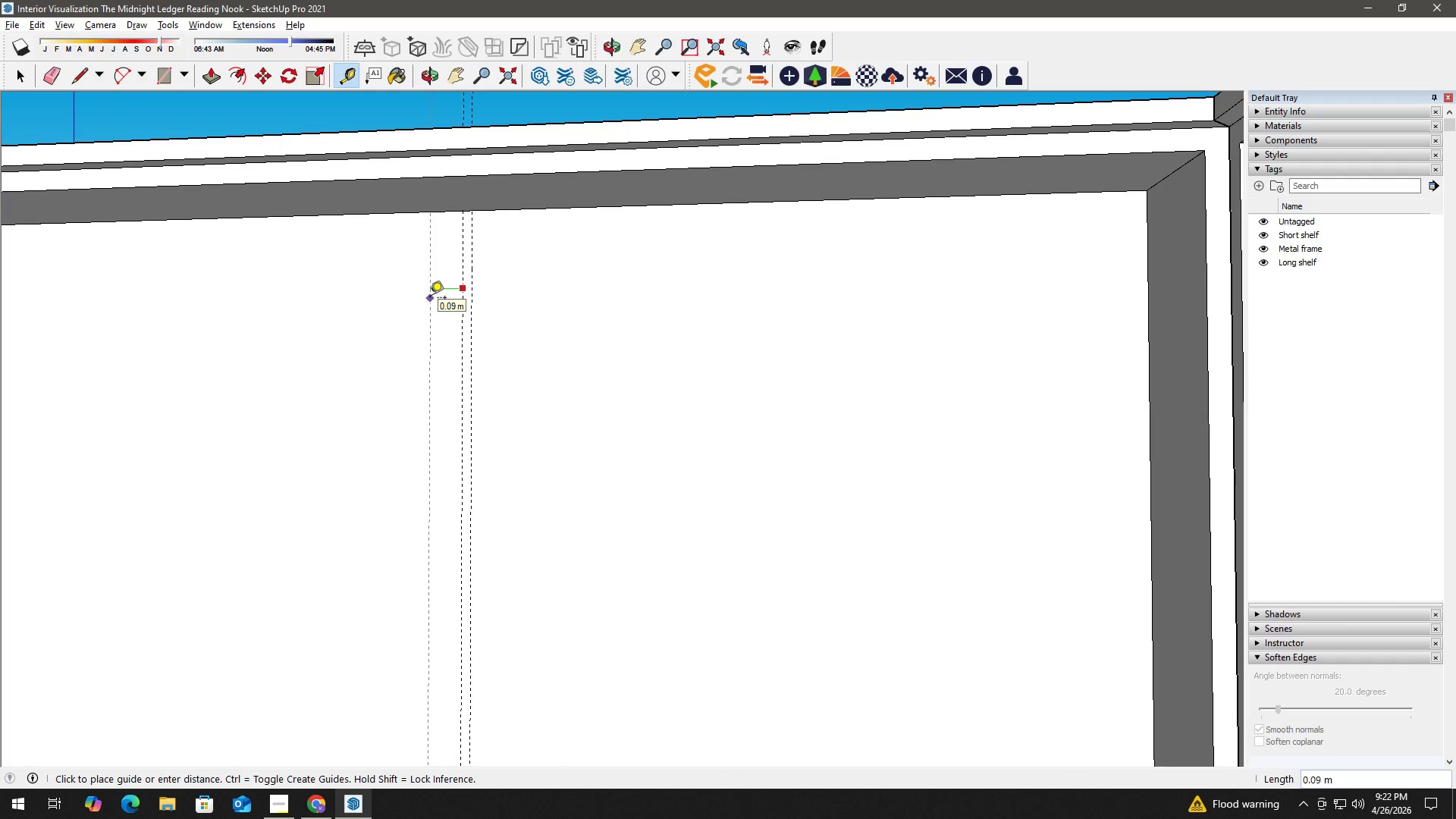 
key(Numpad0)
 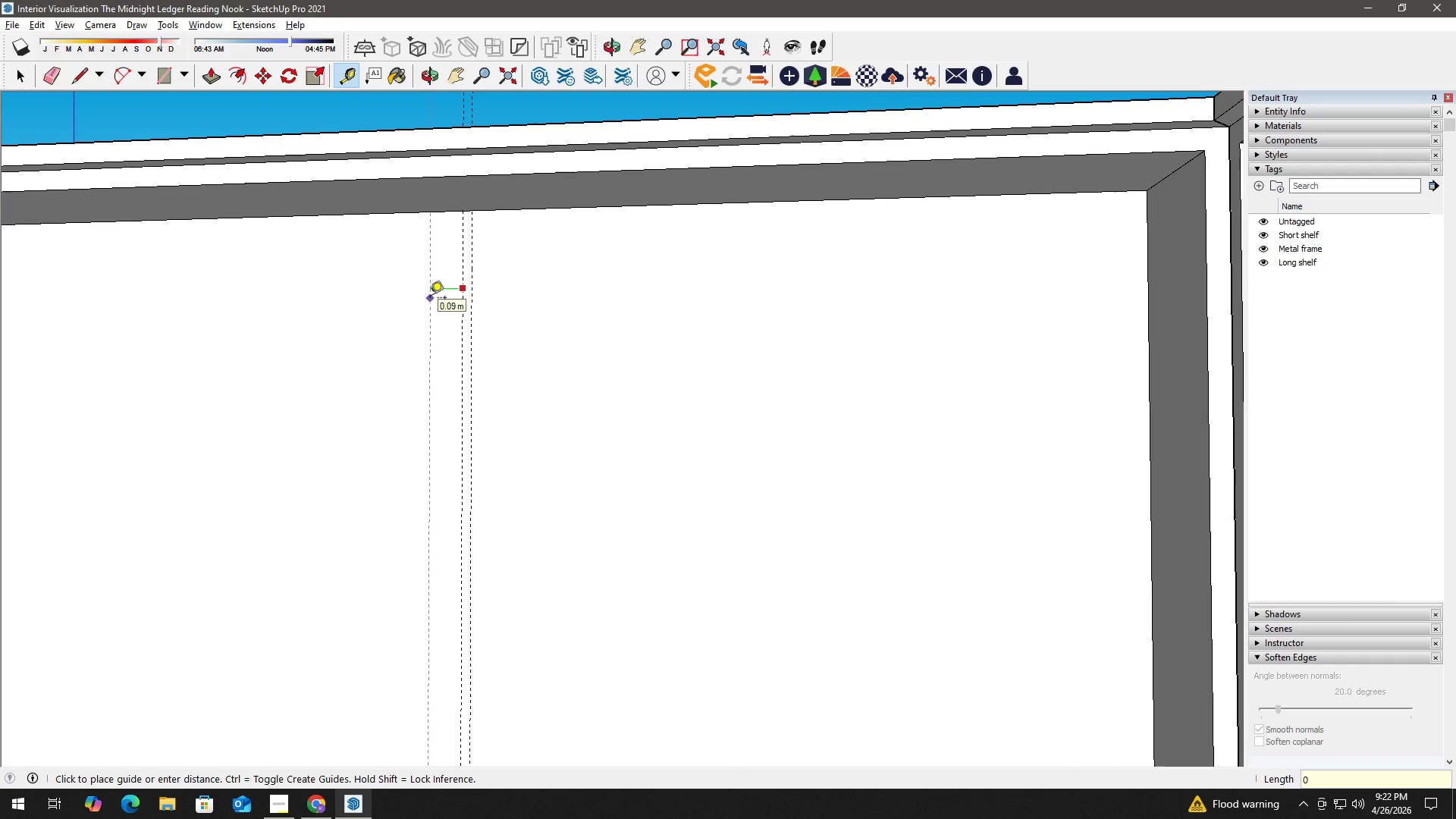 
key(NumpadDecimal)
 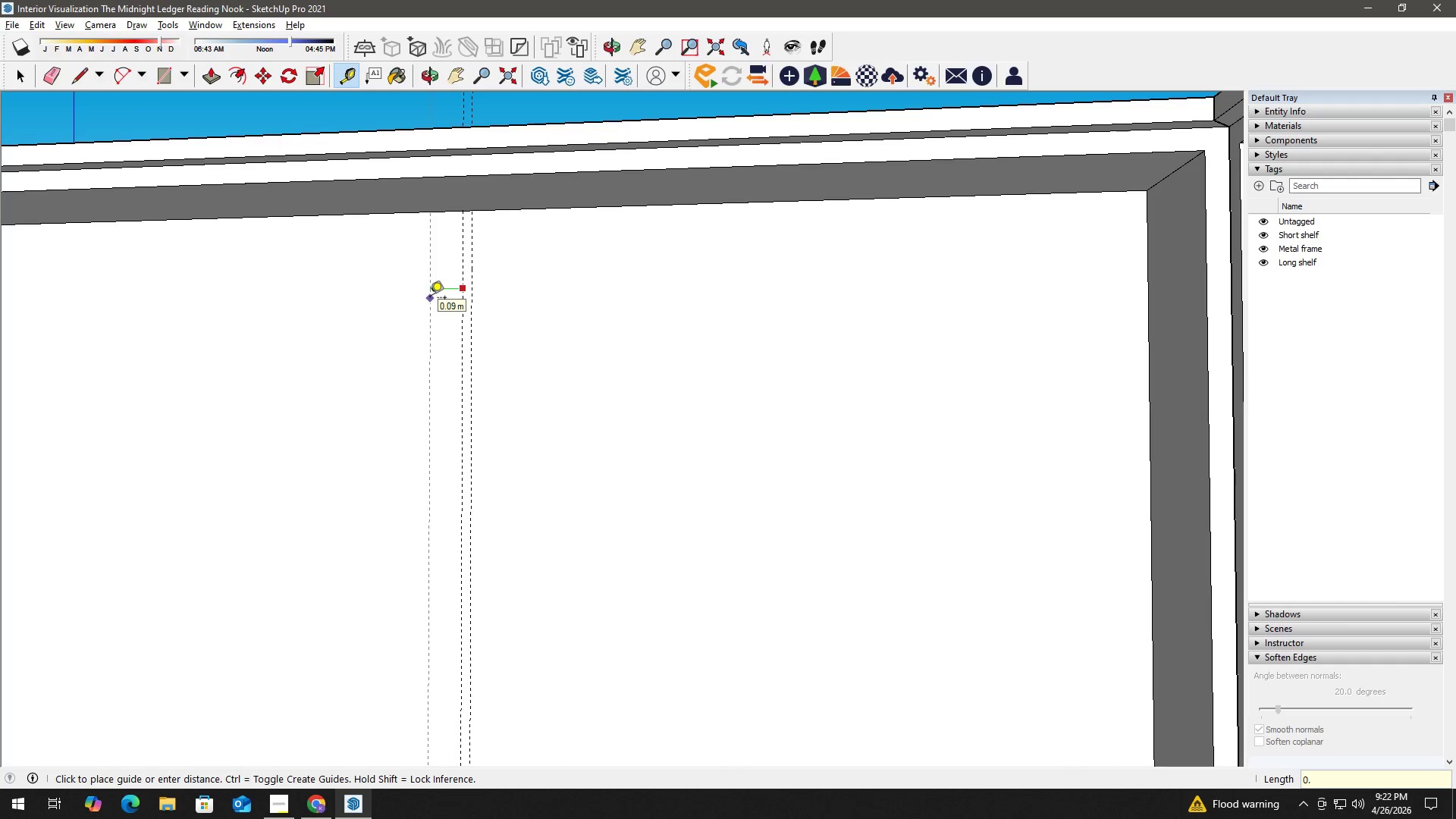 
key(Numpad0)
 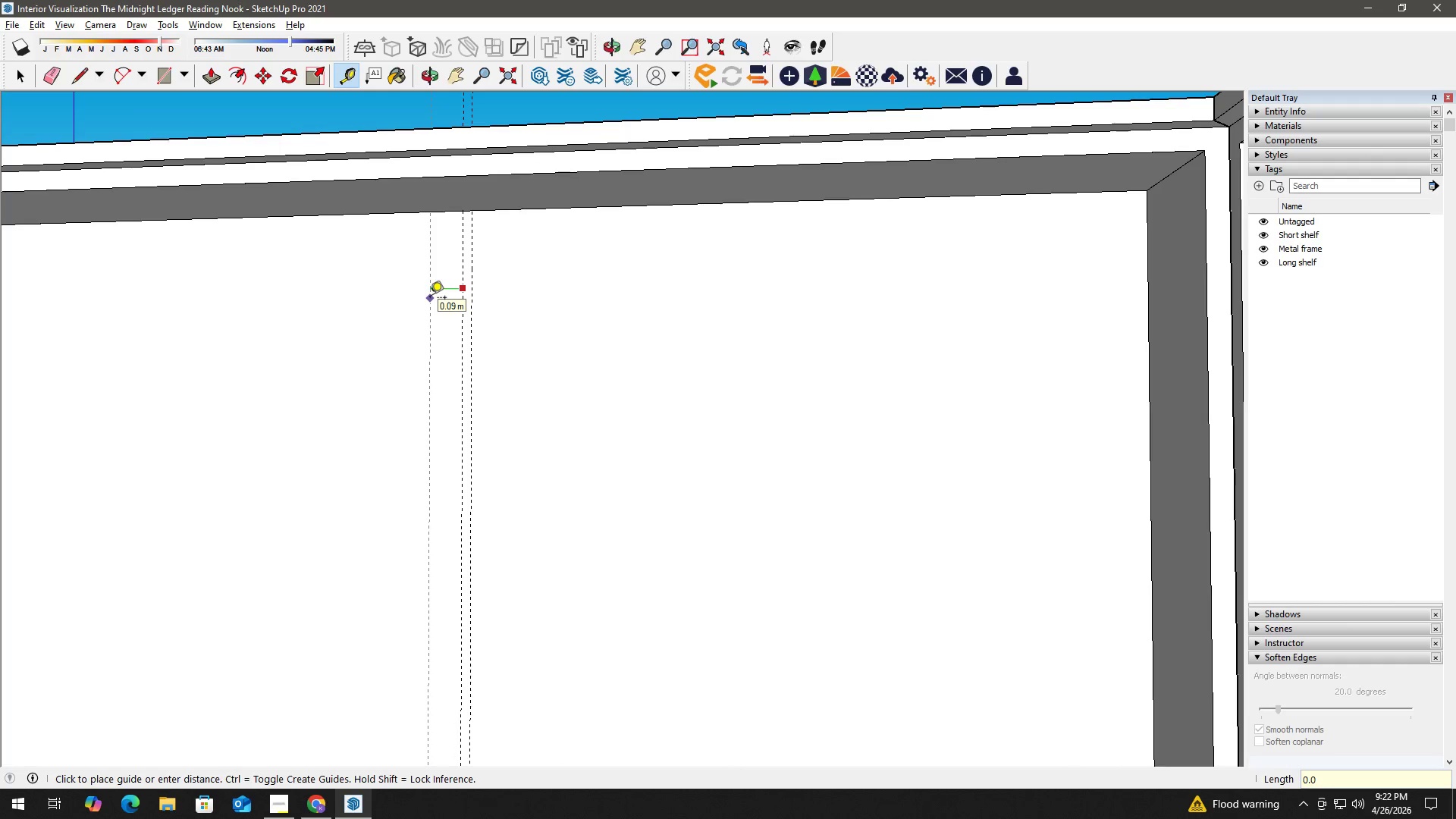 
key(Numpad2)
 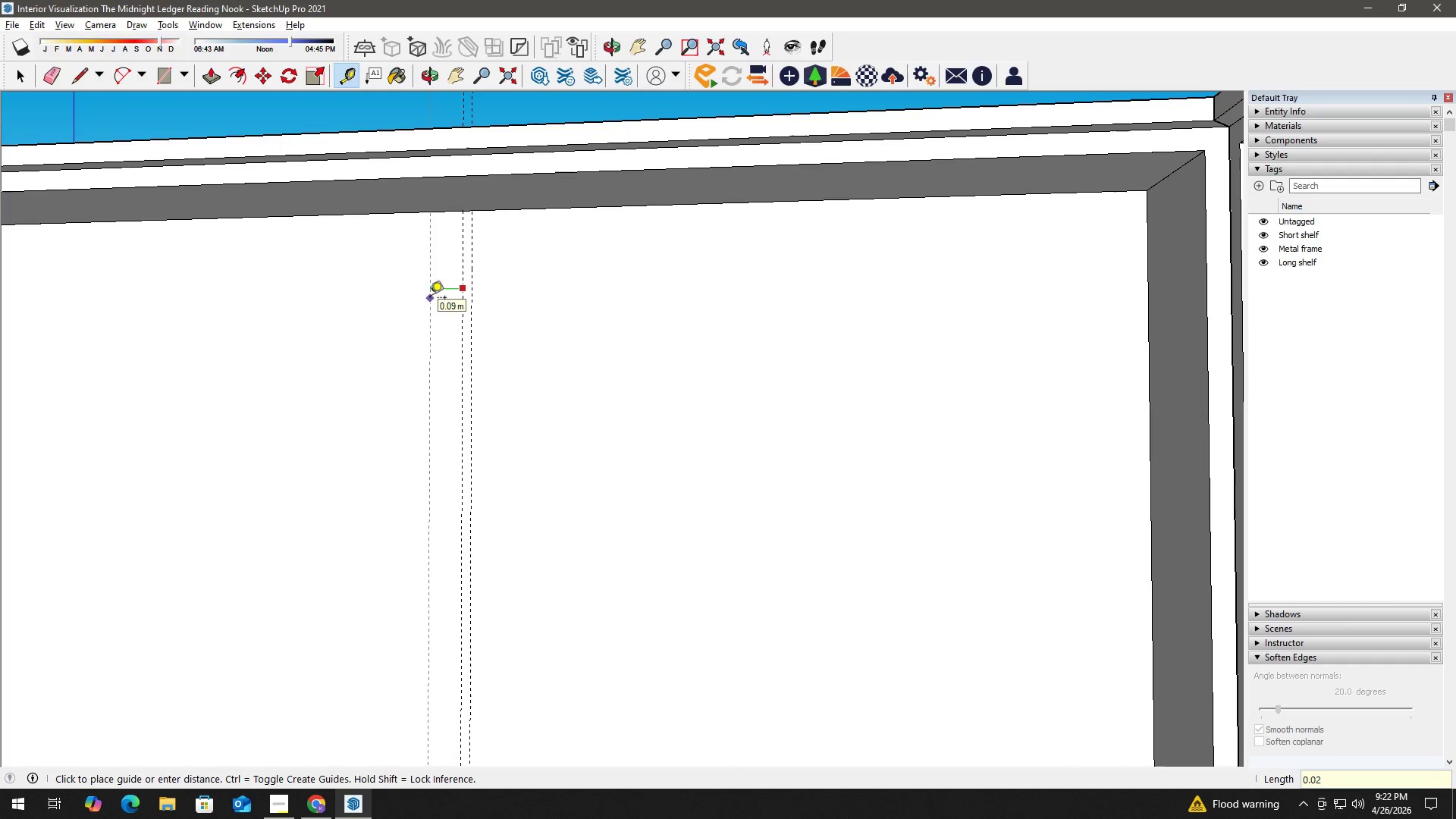 
key(Numpad5)
 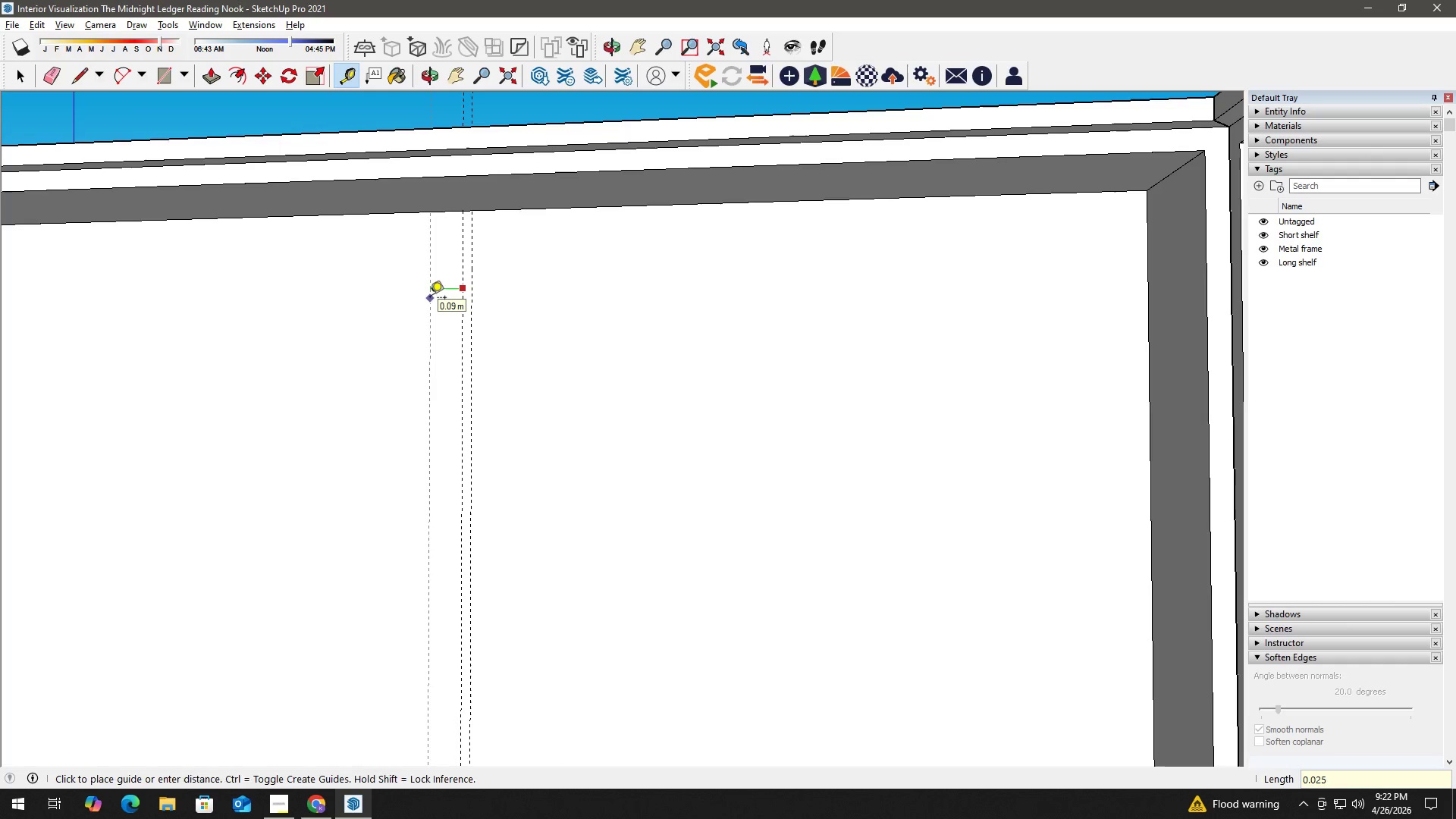 
key(NumpadEnter)
 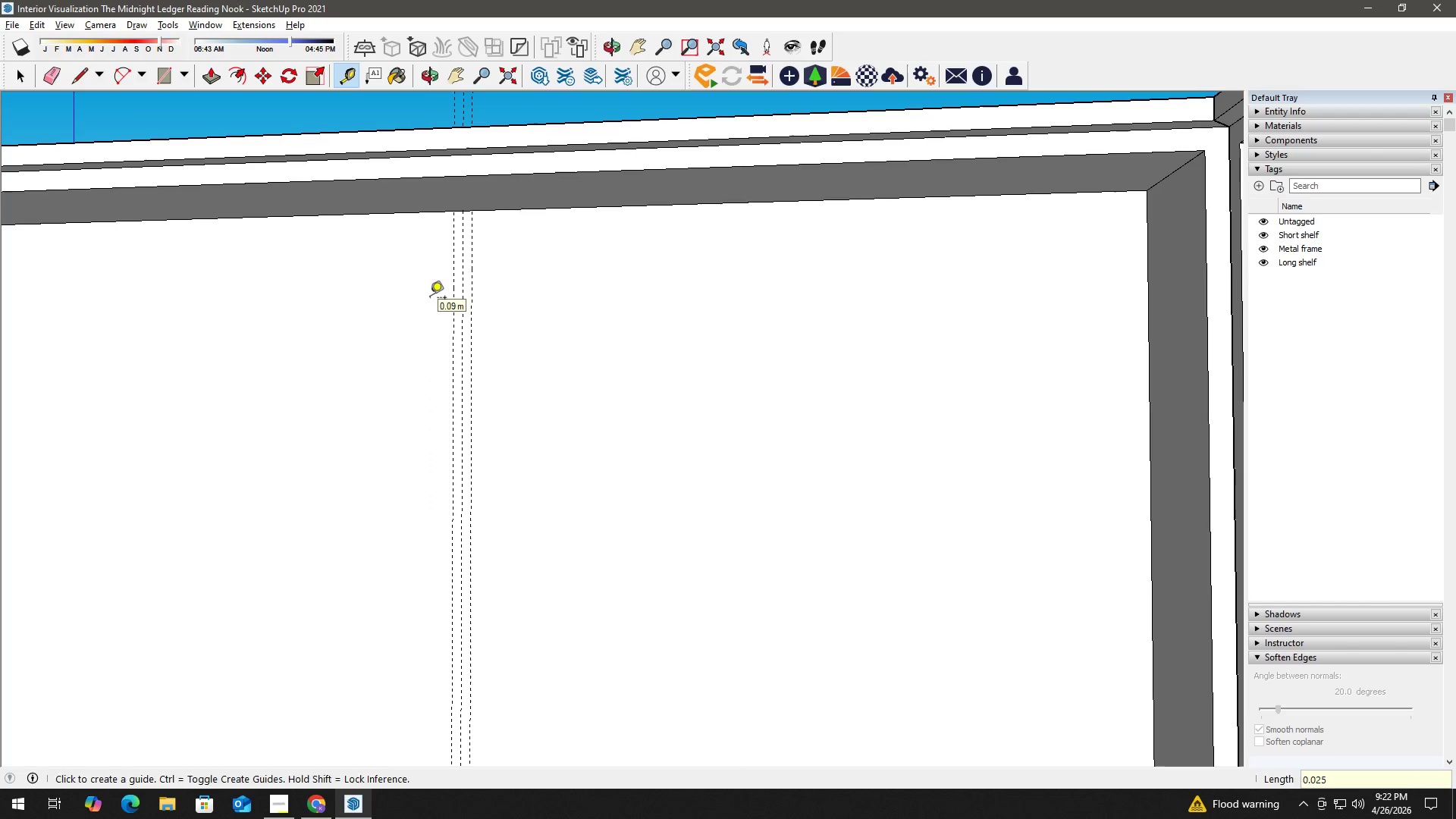 
key(Space)
 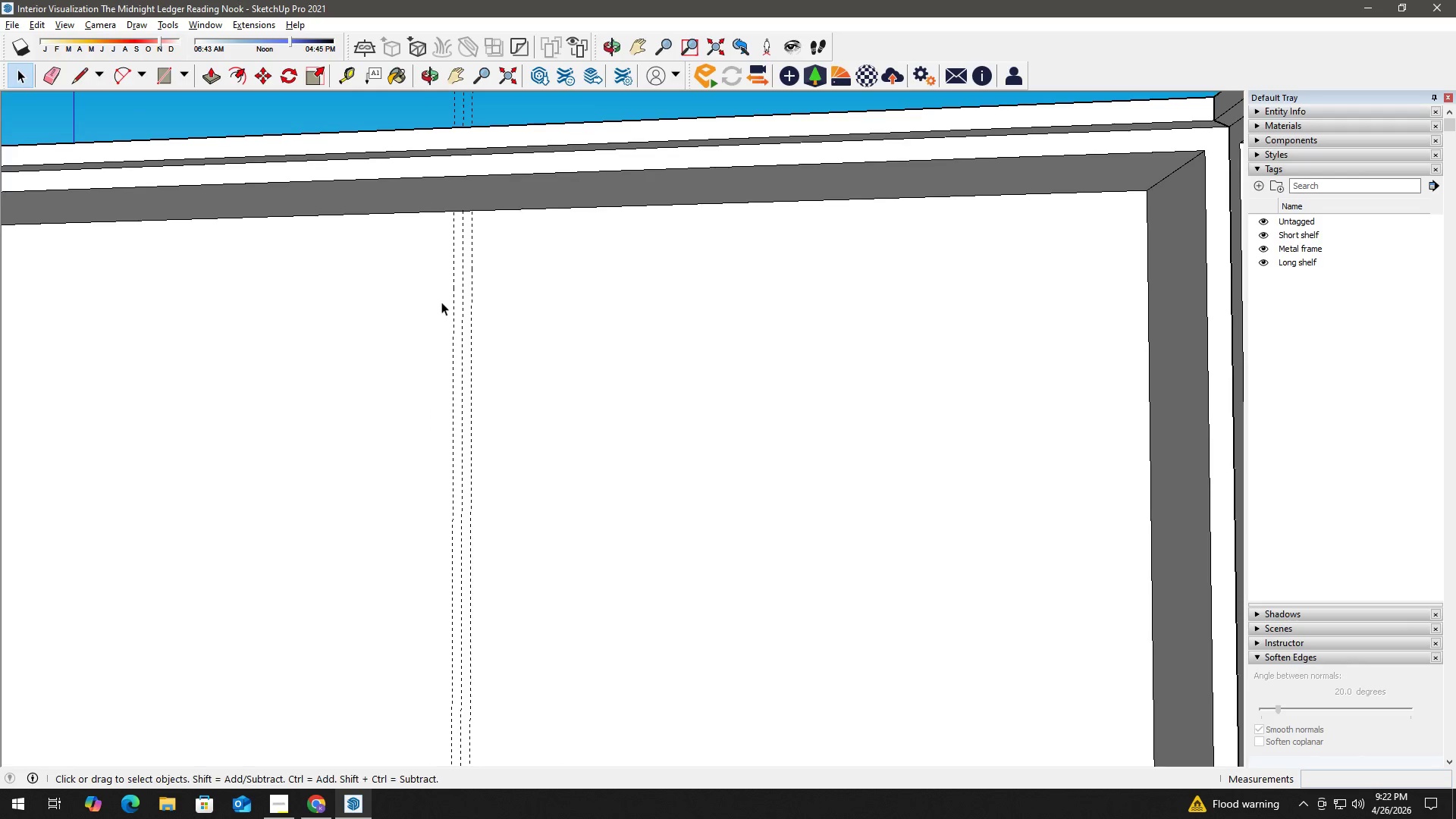 
key(T)
 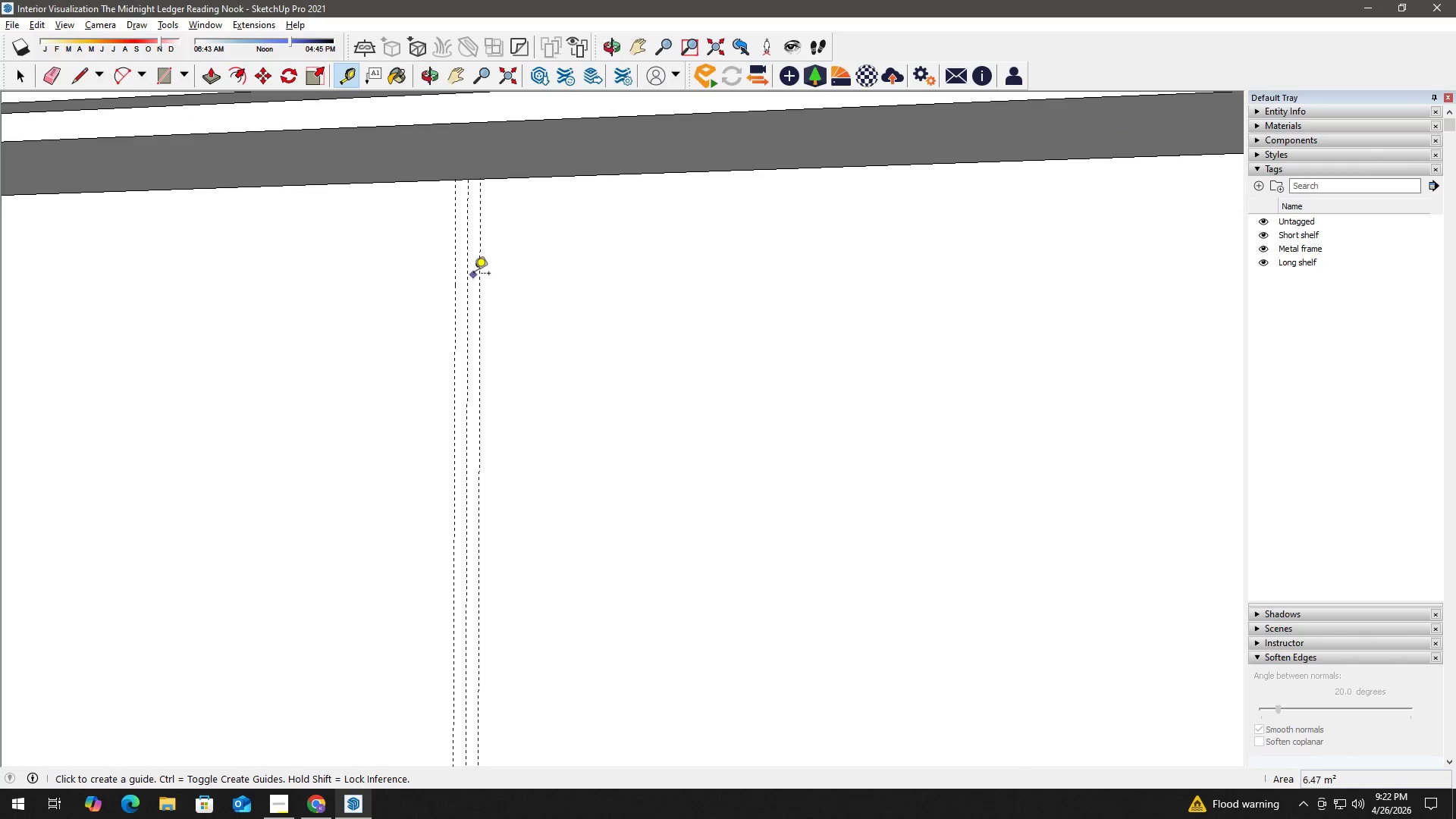 
scroll: coordinate [452, 296], scroll_direction: up, amount: 3.0
 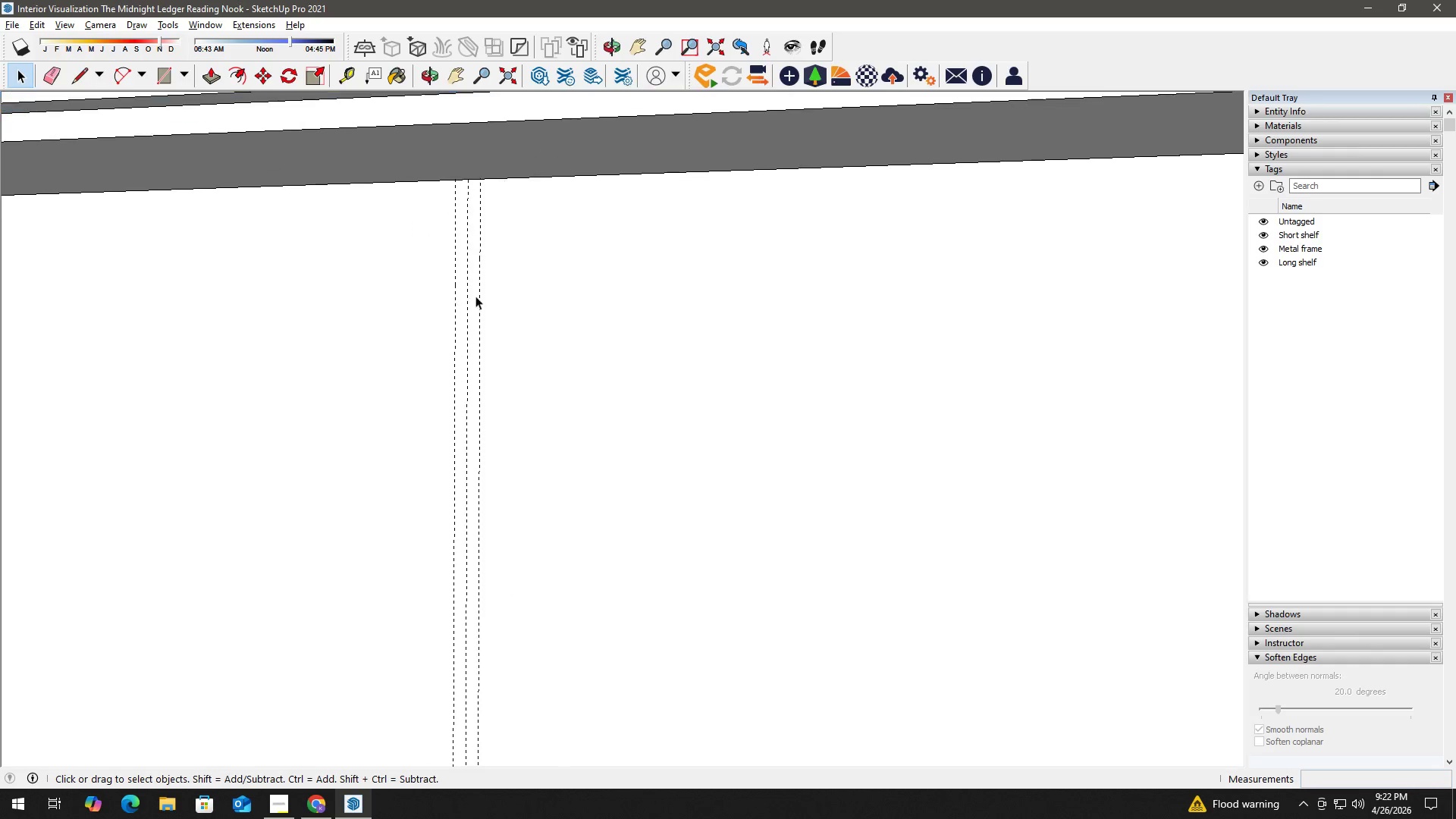 
key(R)
 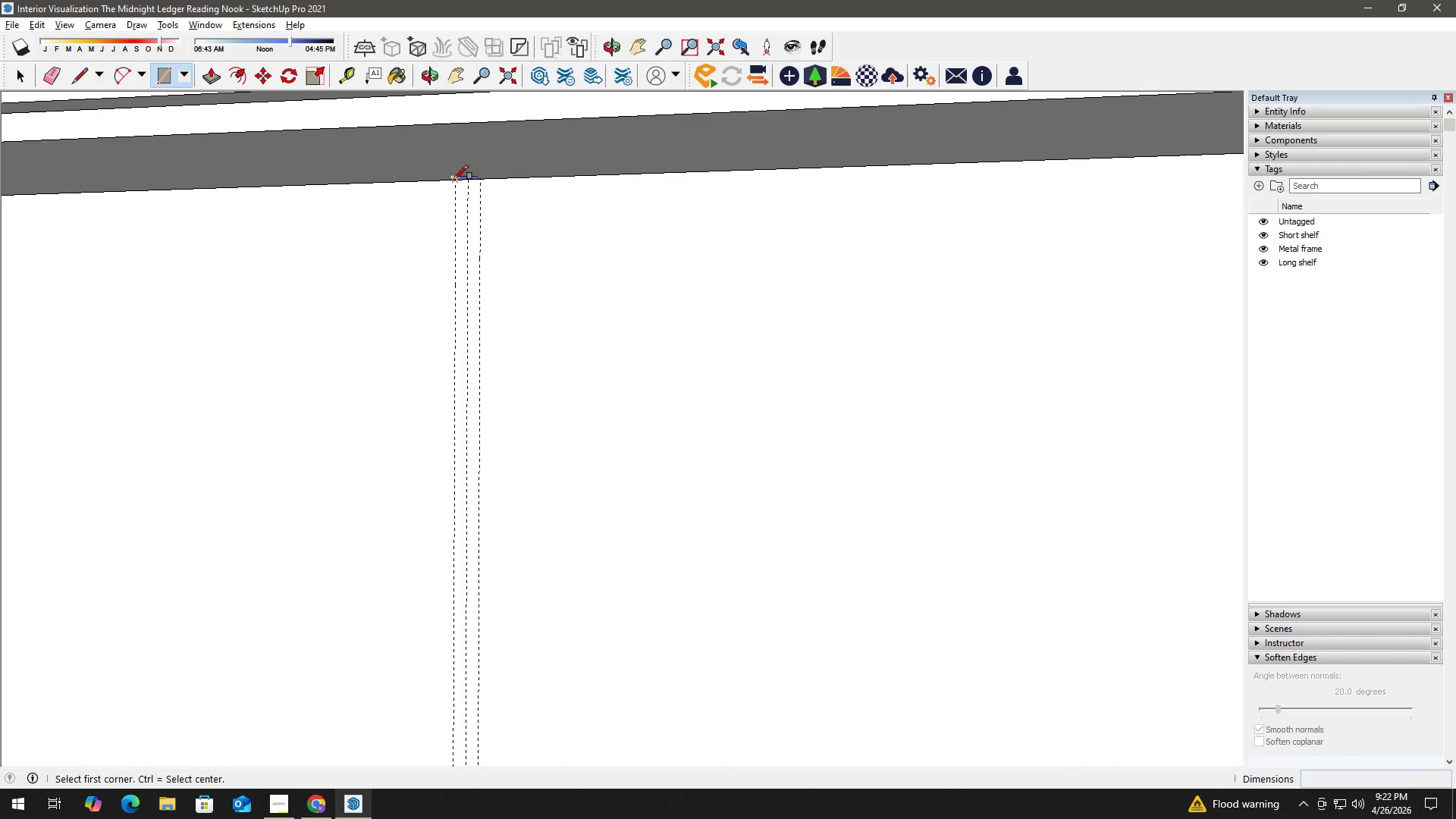 
left_click([453, 180])
 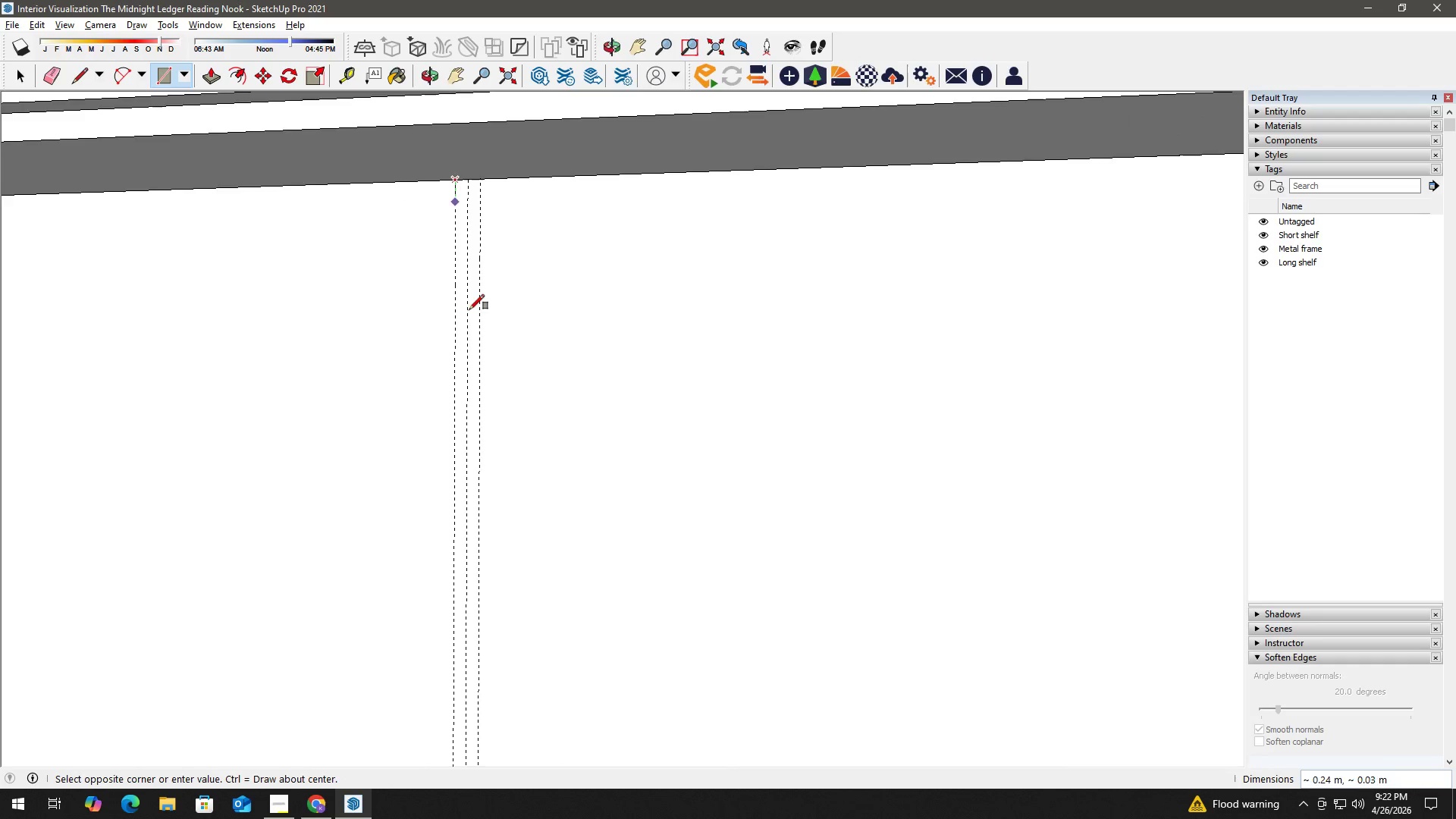 
hold_key(key=ShiftLeft, duration=0.47)
 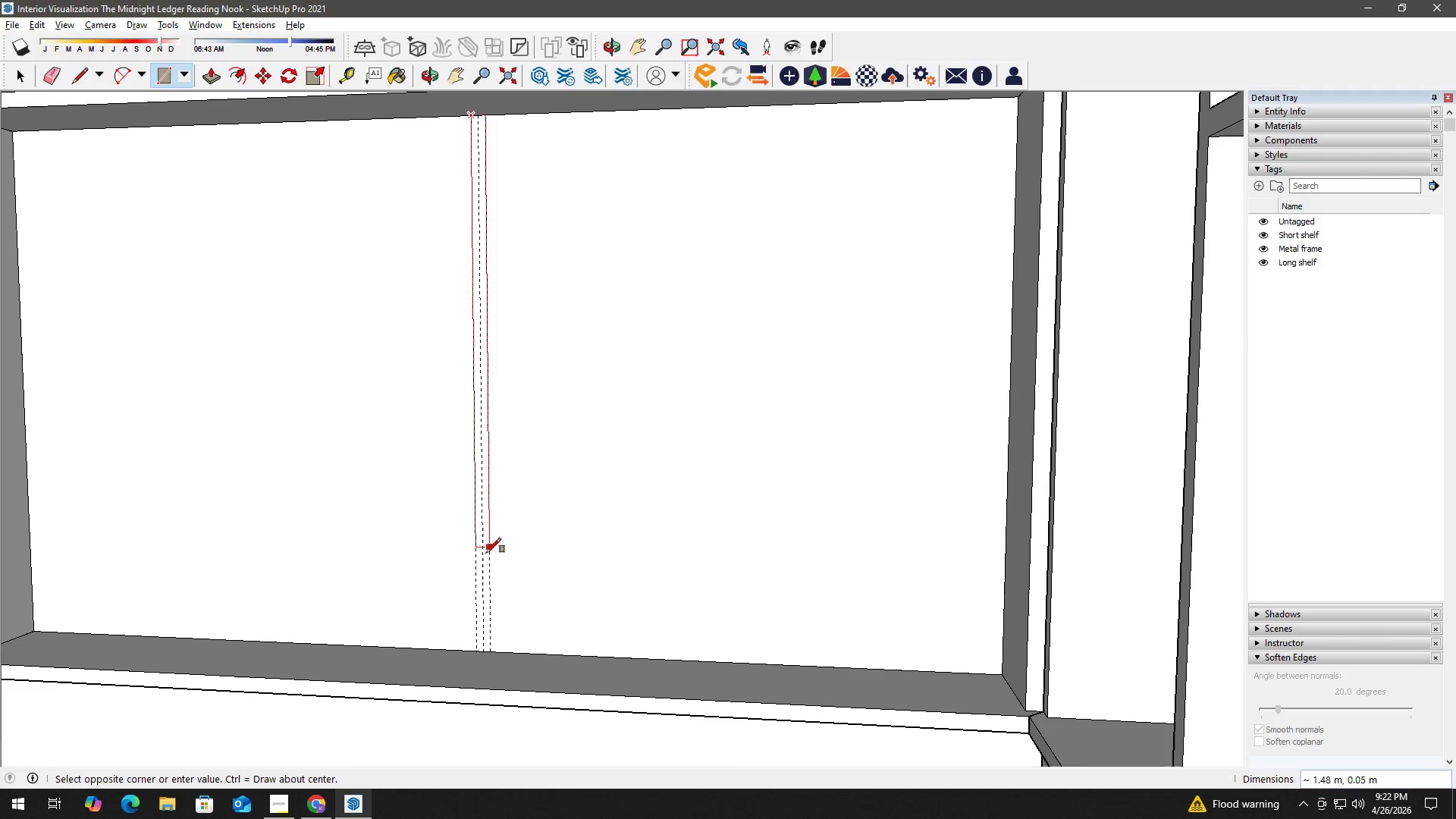 
scroll: coordinate [482, 473], scroll_direction: down, amount: 6.0
 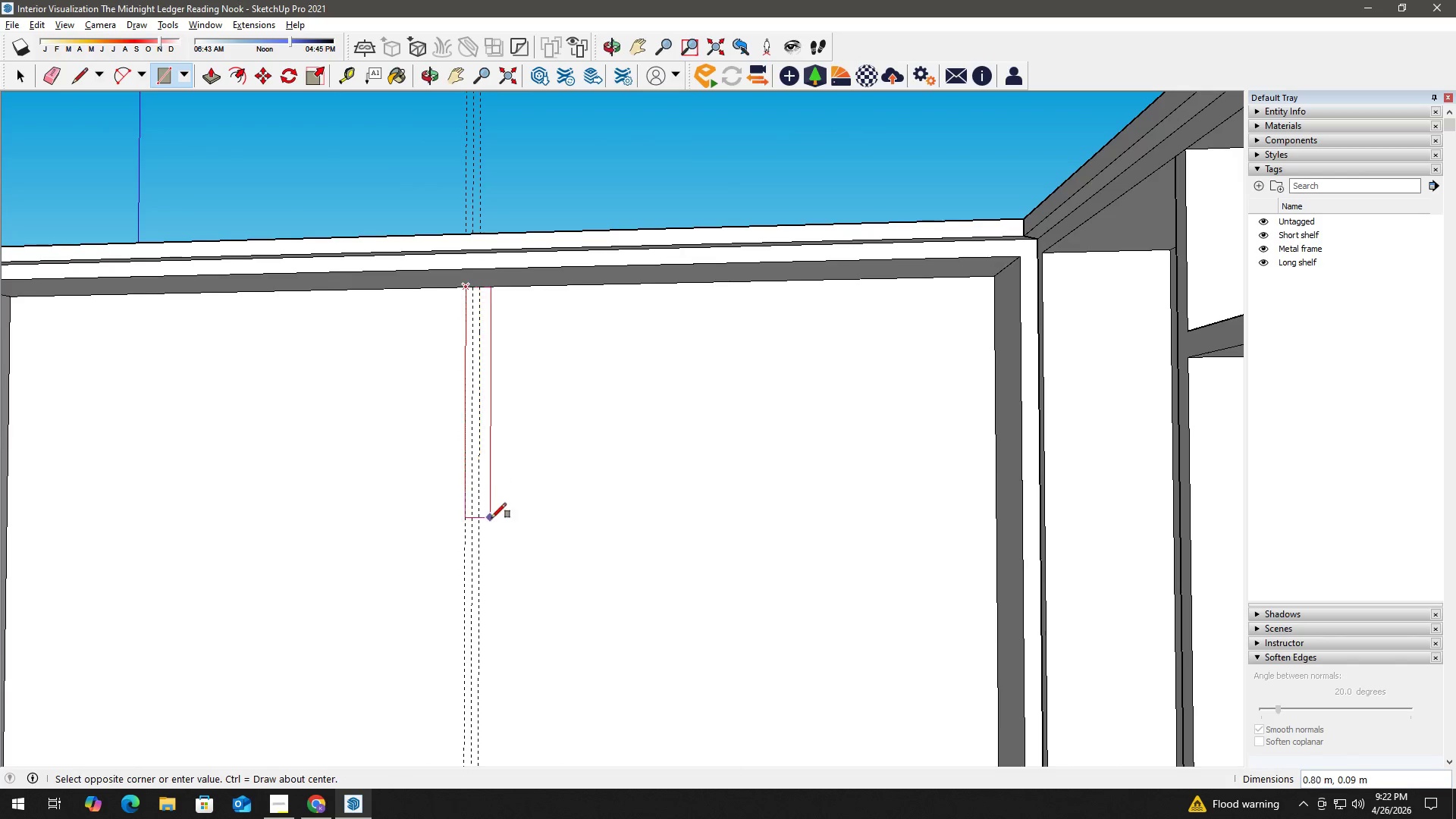 
key(Space)
 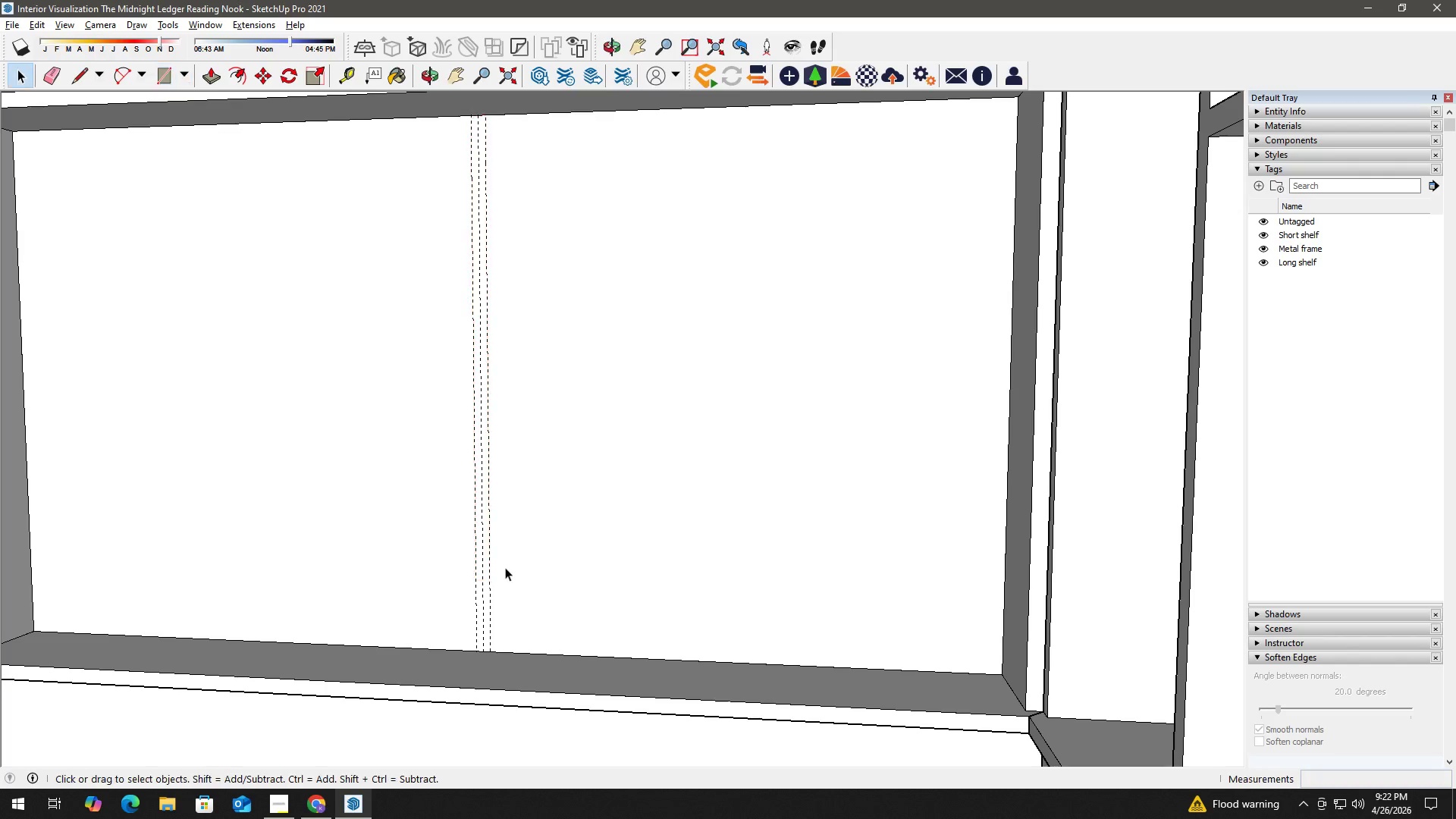 
double_click([505, 566])
 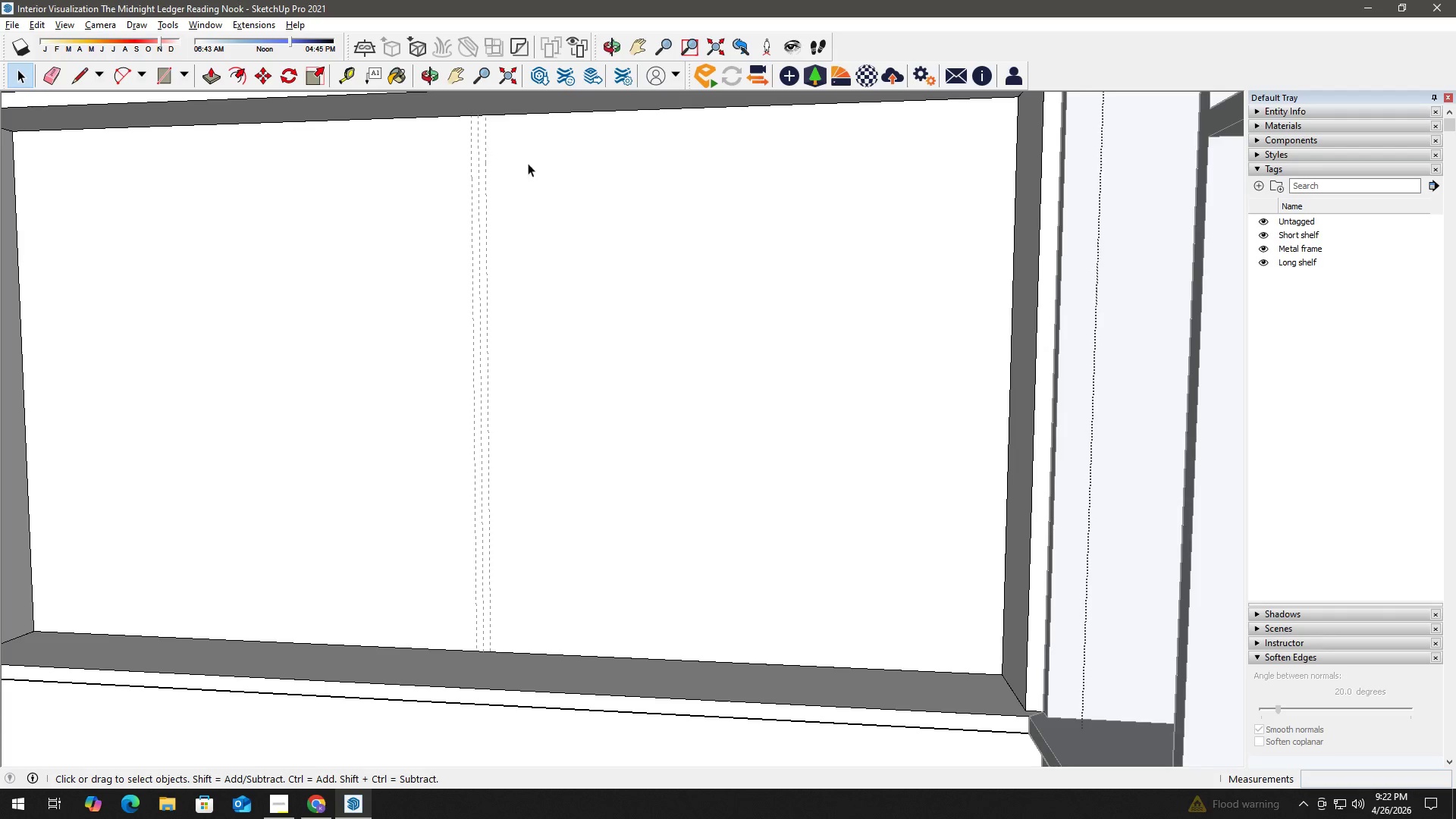 
left_click([539, 167])
 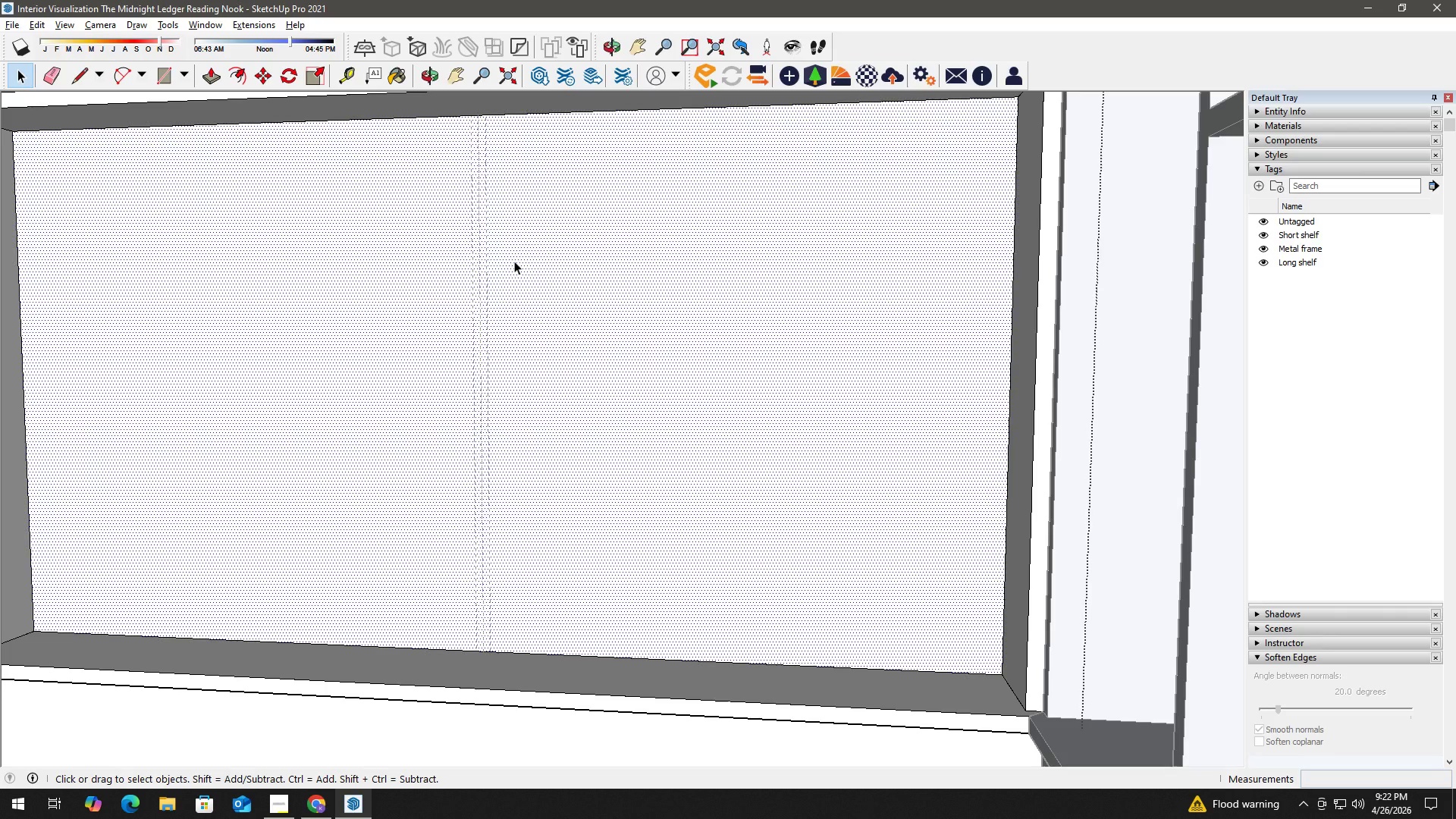 
wait(17.78)
 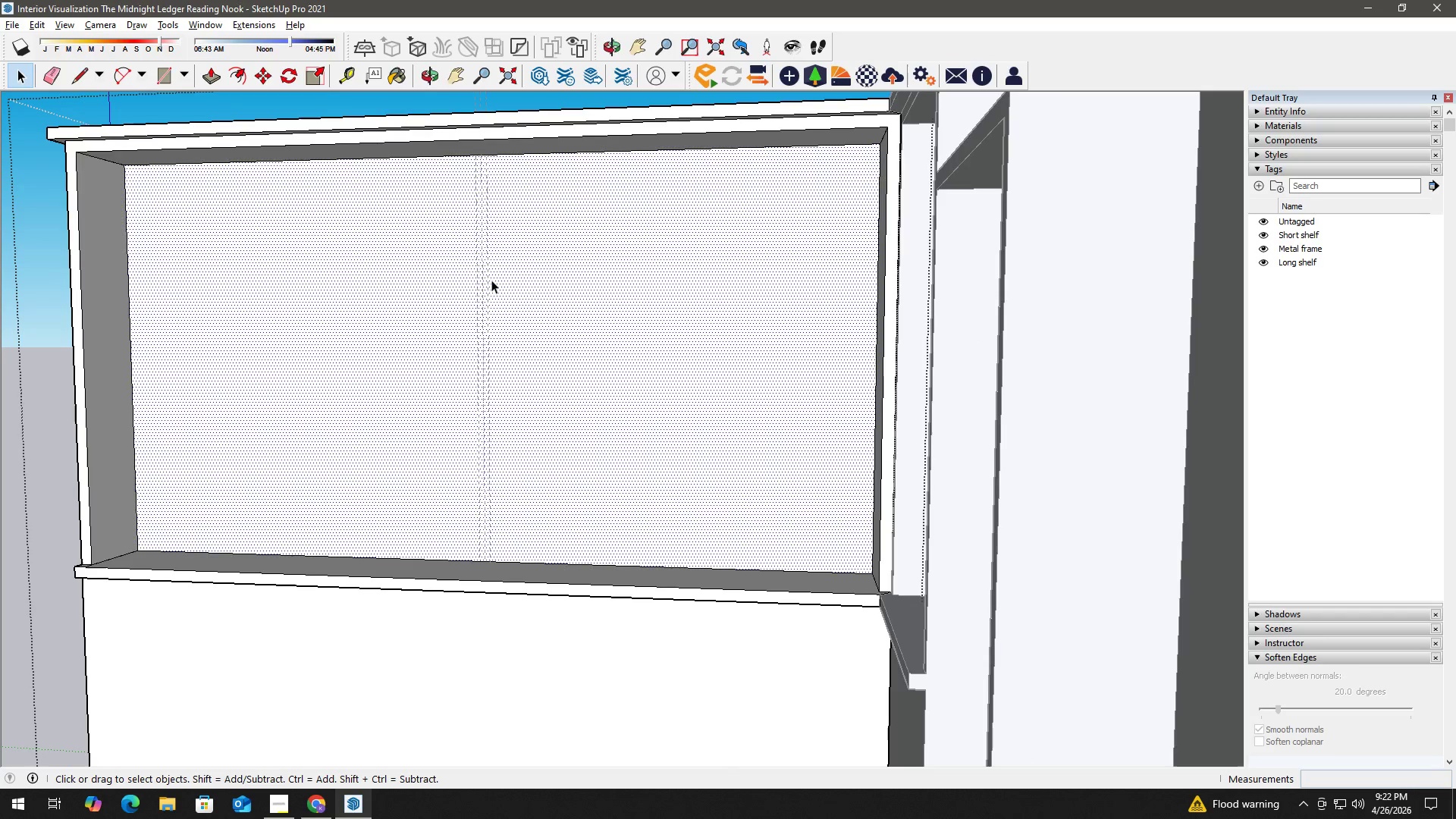 
left_click([531, 288])
 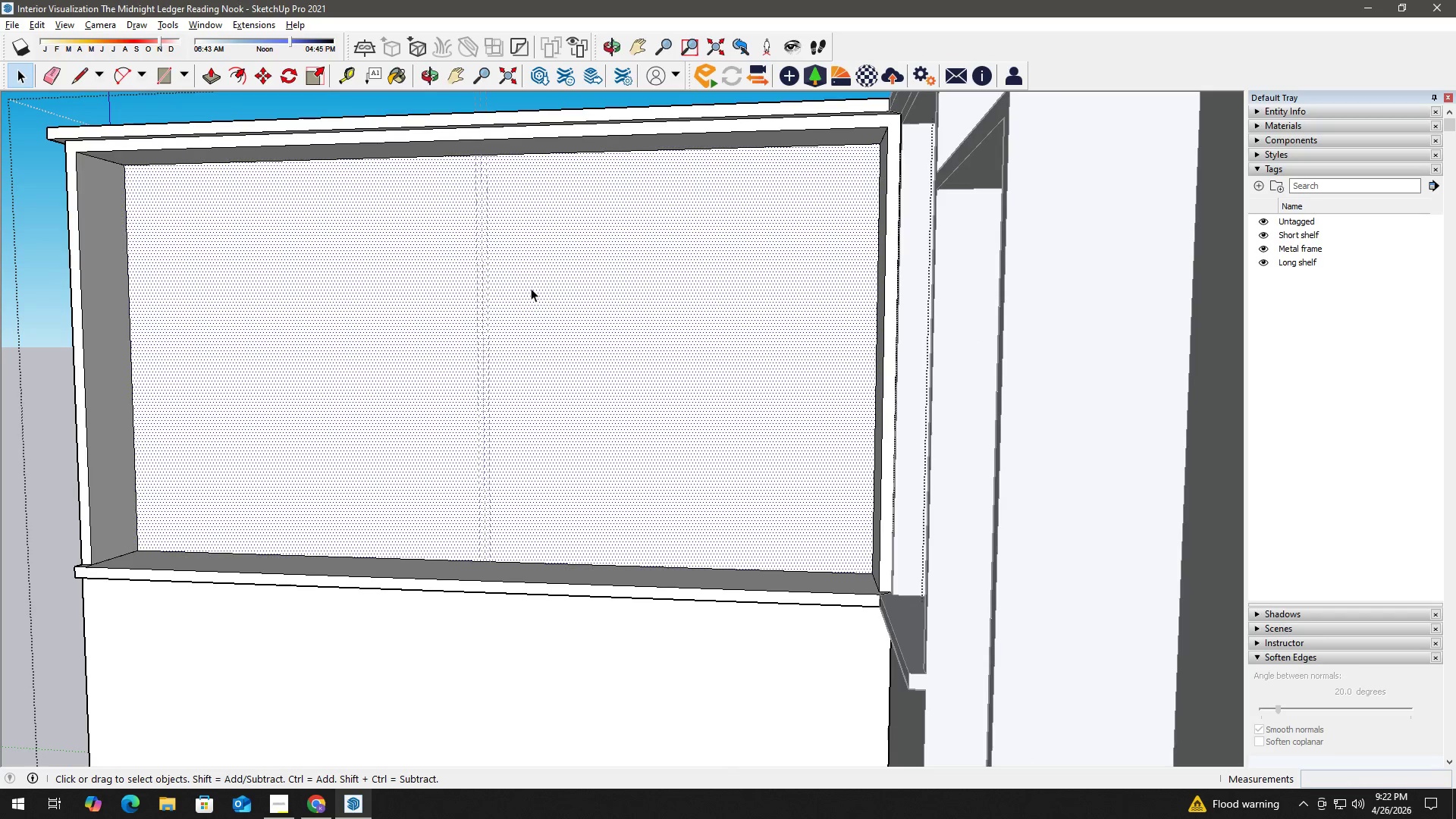 
scroll: coordinate [491, 277], scroll_direction: down, amount: 3.0
 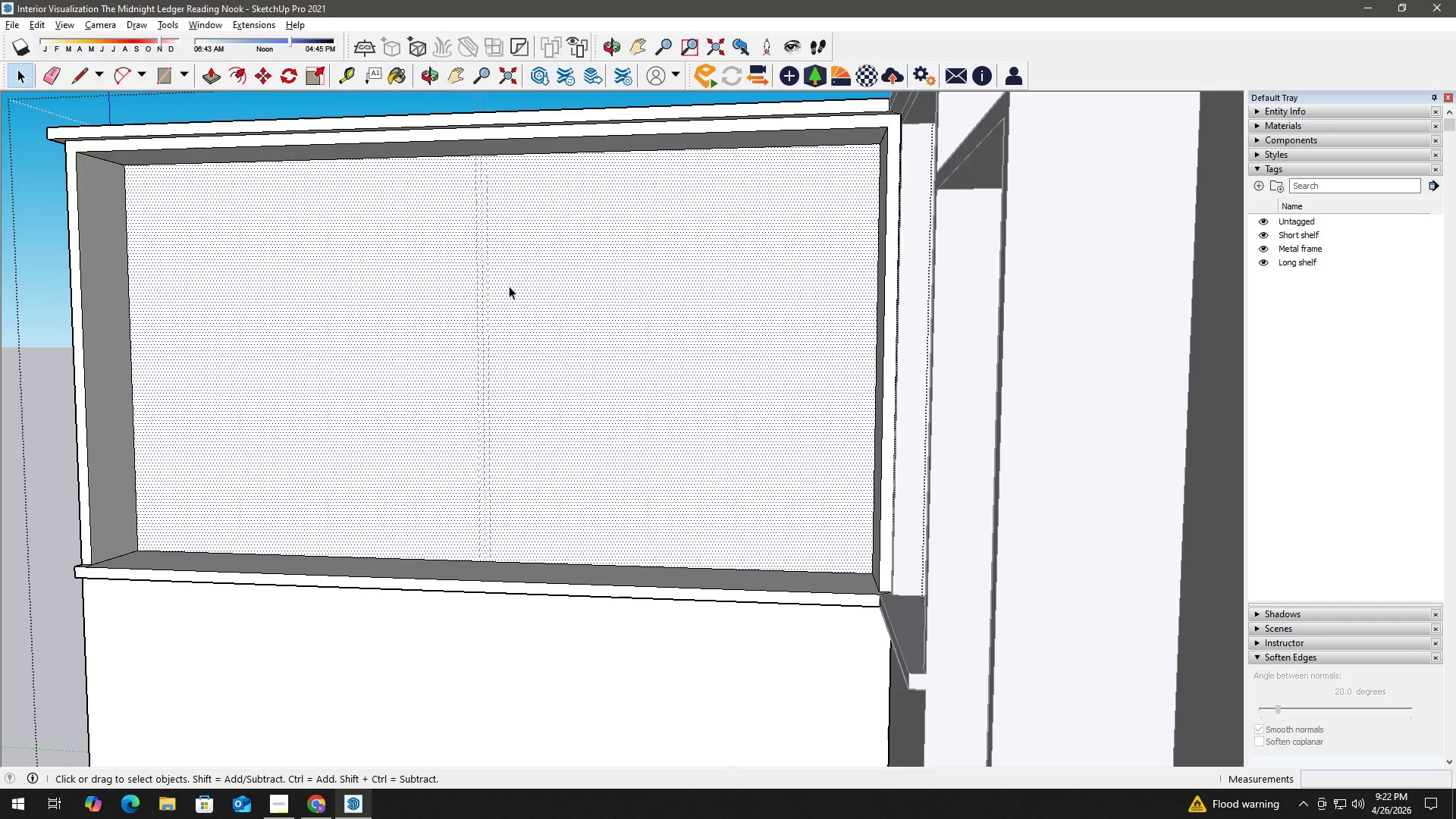 
double_click([531, 288])
 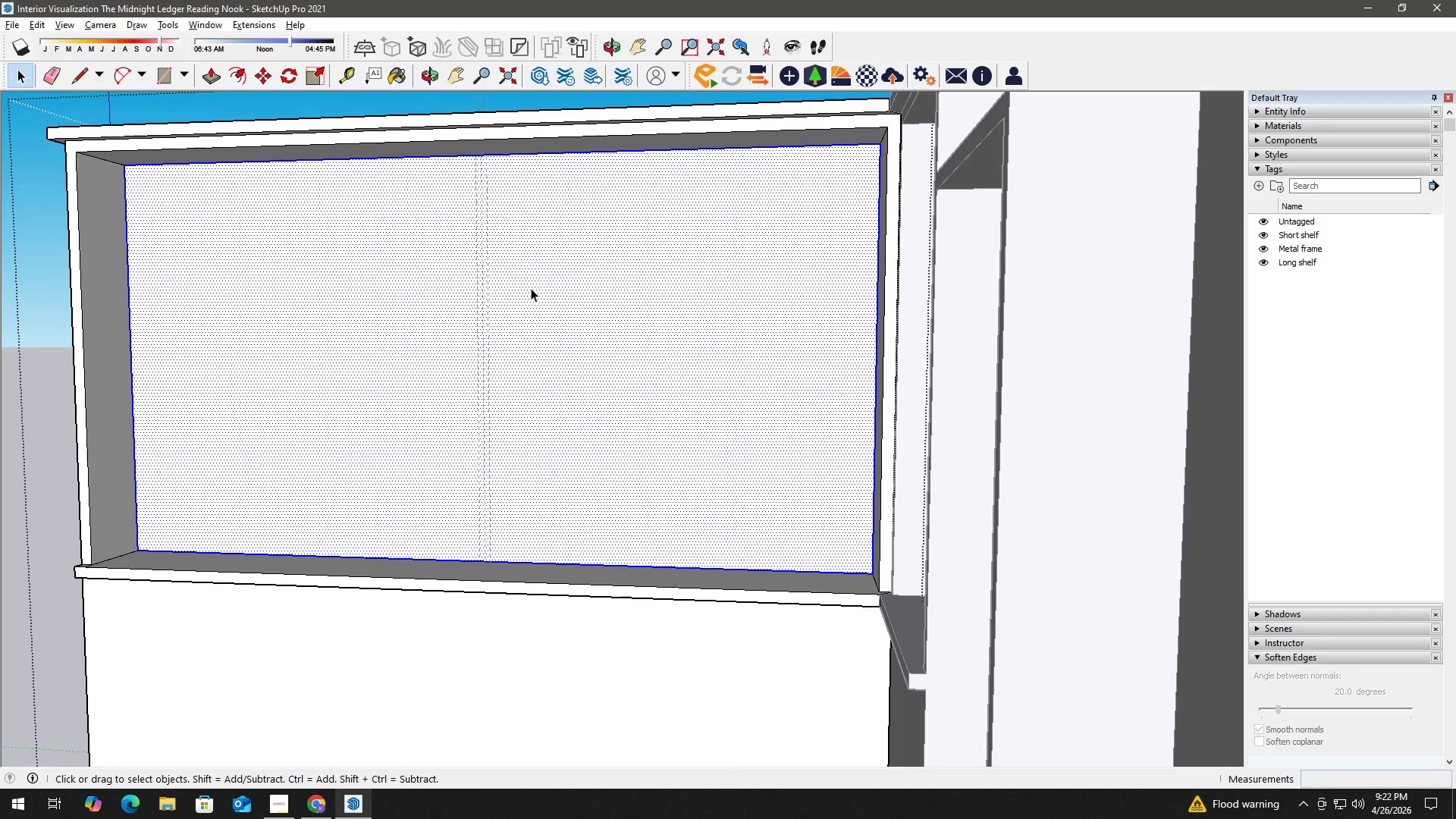 
triple_click([531, 288])
 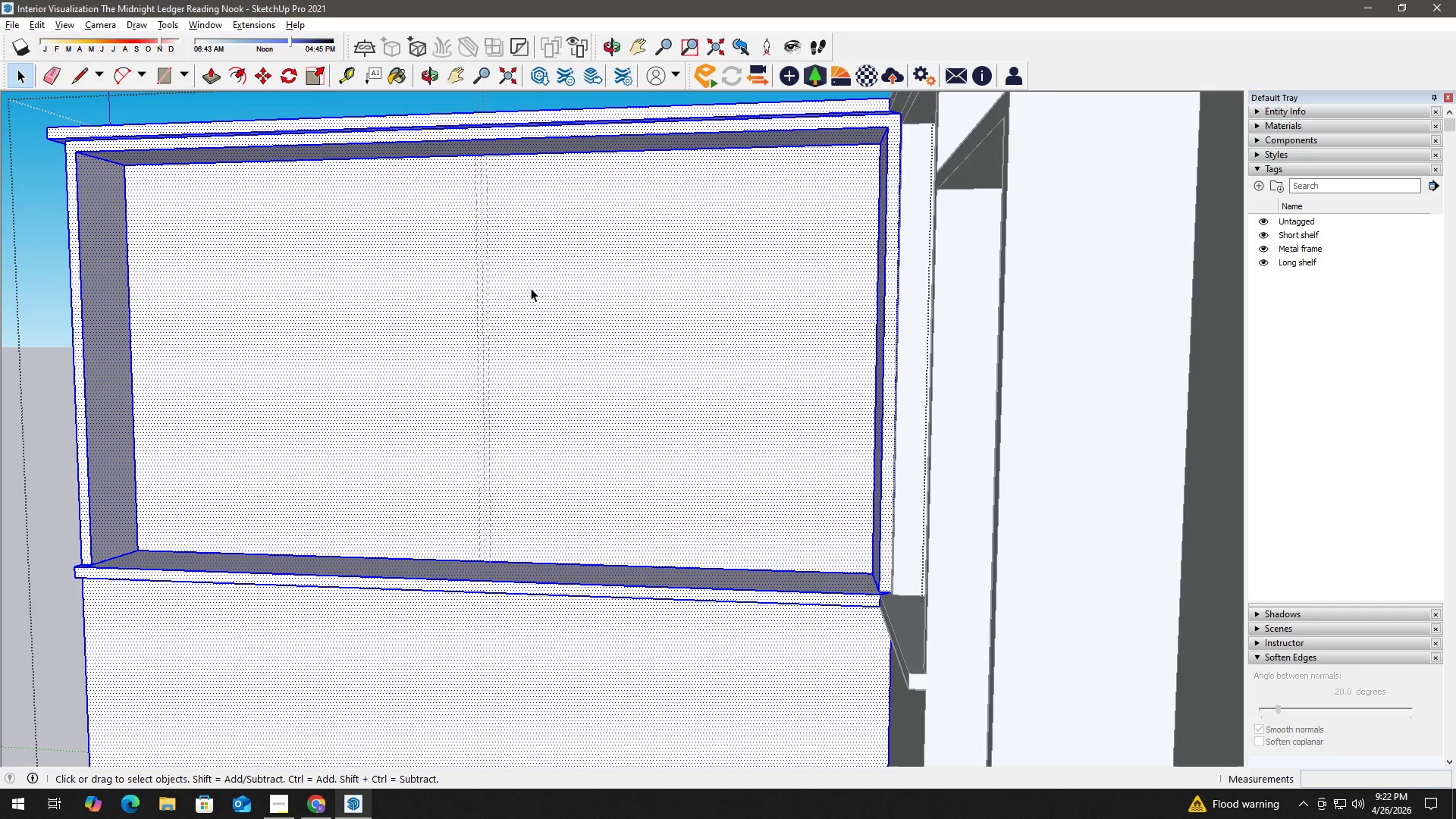 
triple_click([531, 288])
 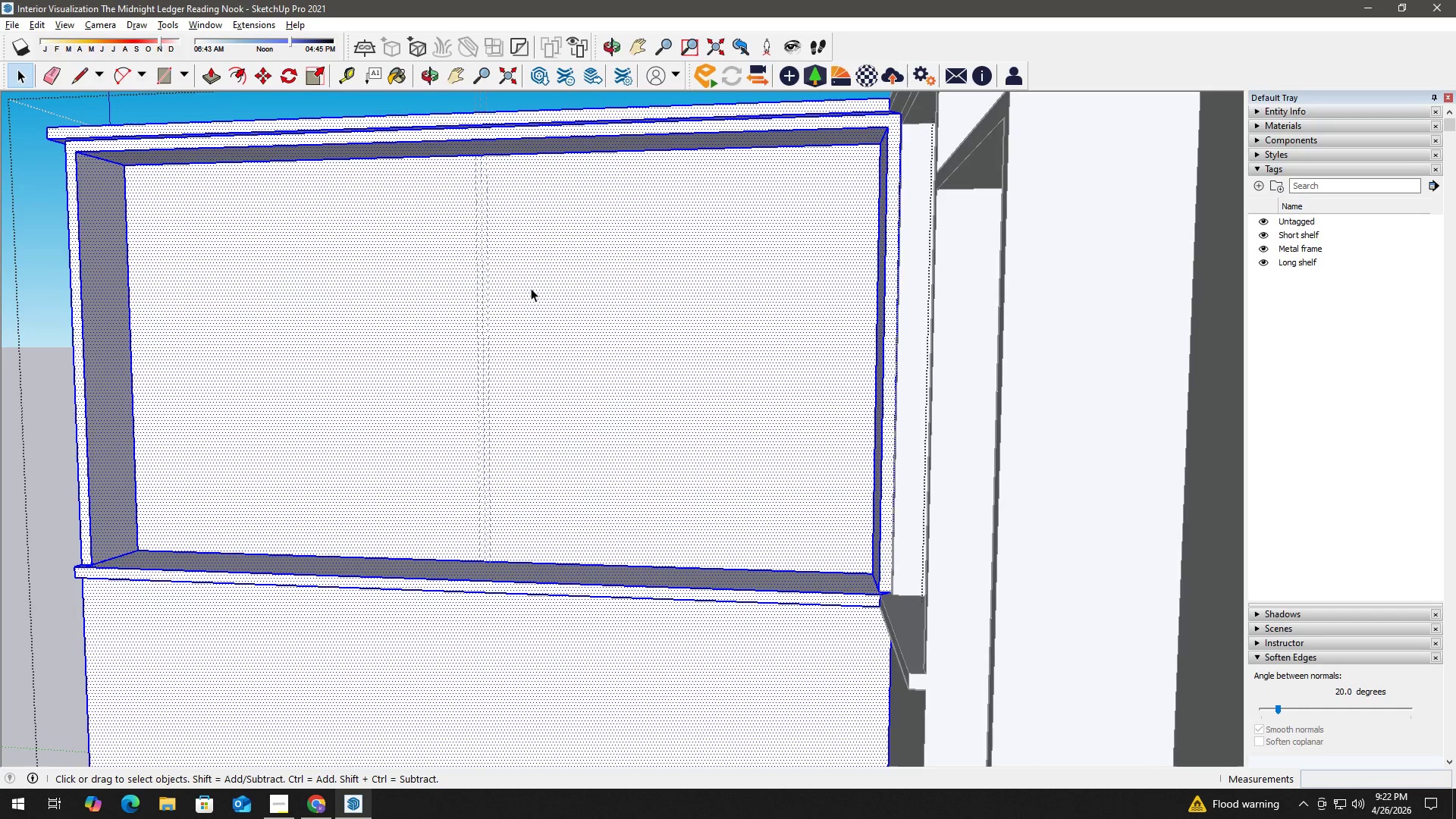 
right_click([531, 288])
 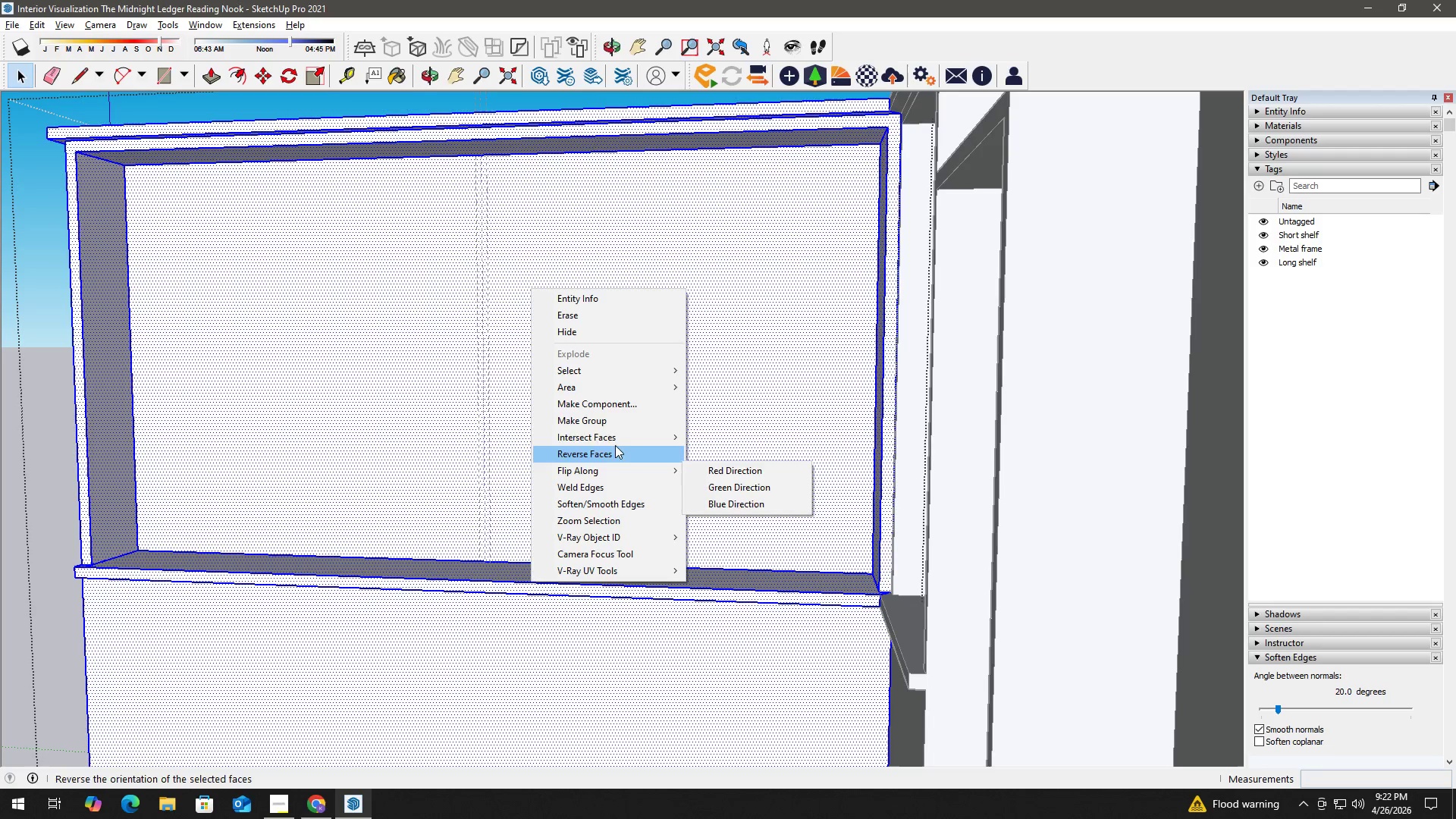 
left_click([626, 425])
 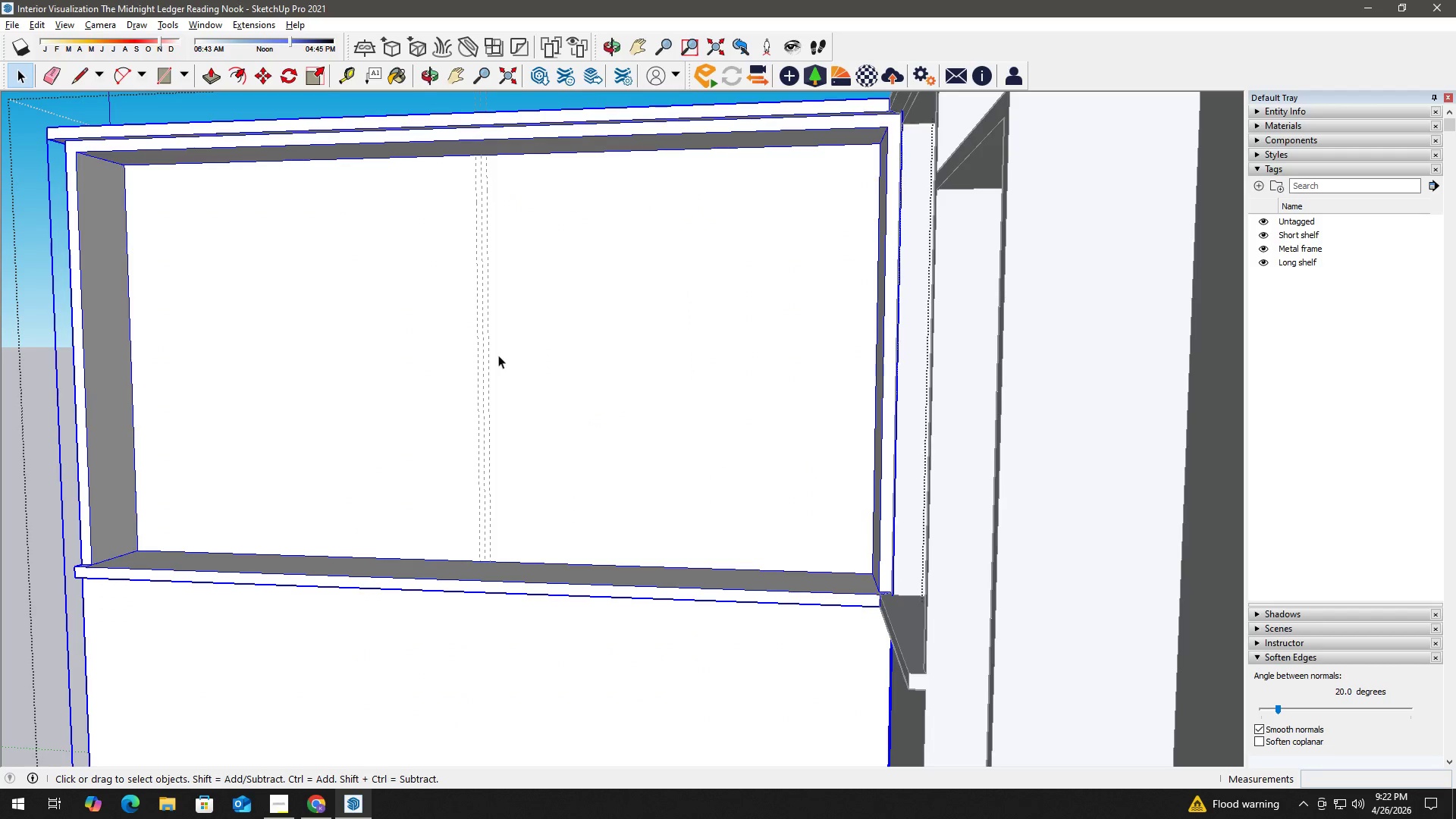 
key(R)
 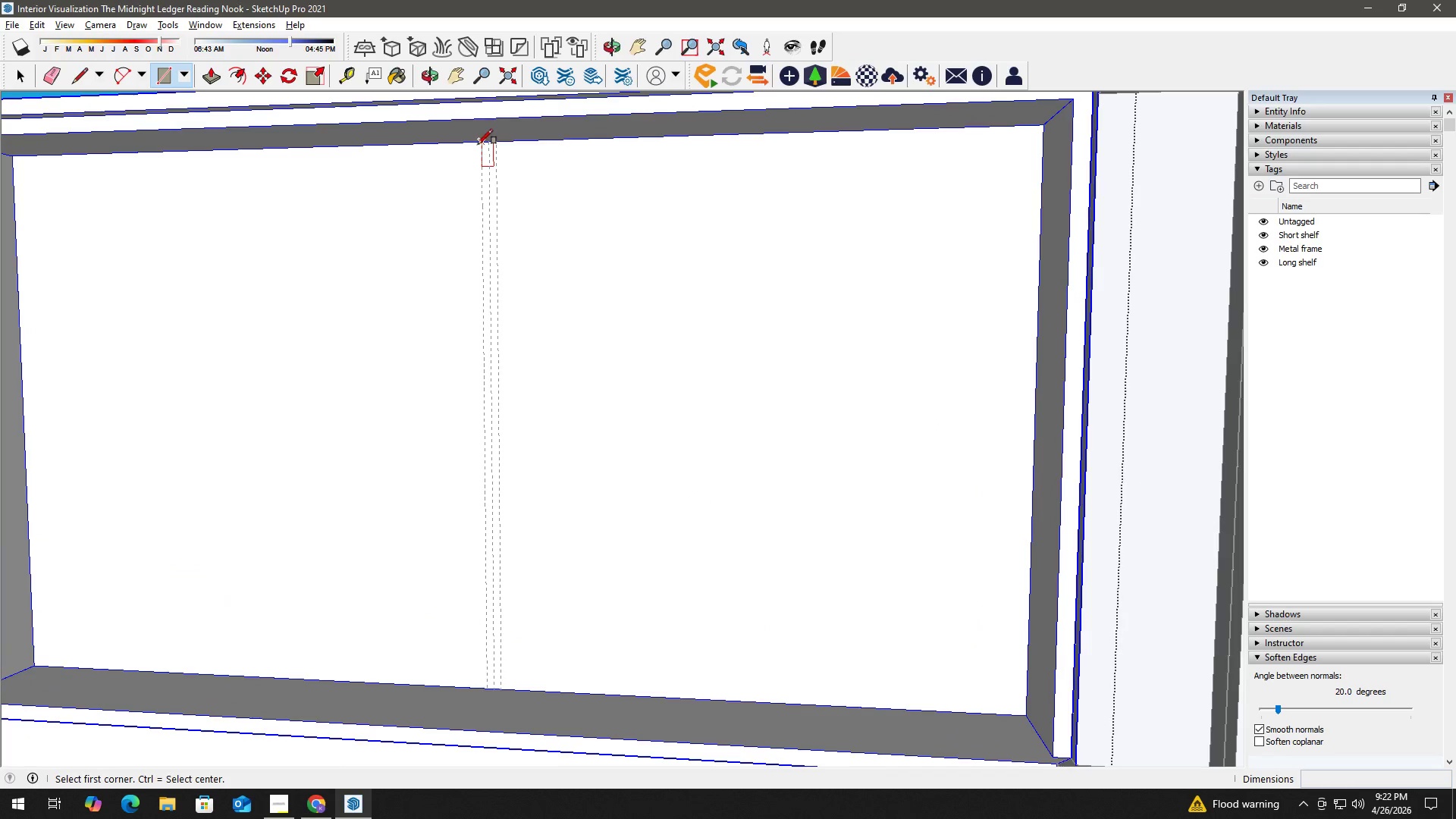 
scroll: coordinate [460, 189], scroll_direction: up, amount: 3.0
 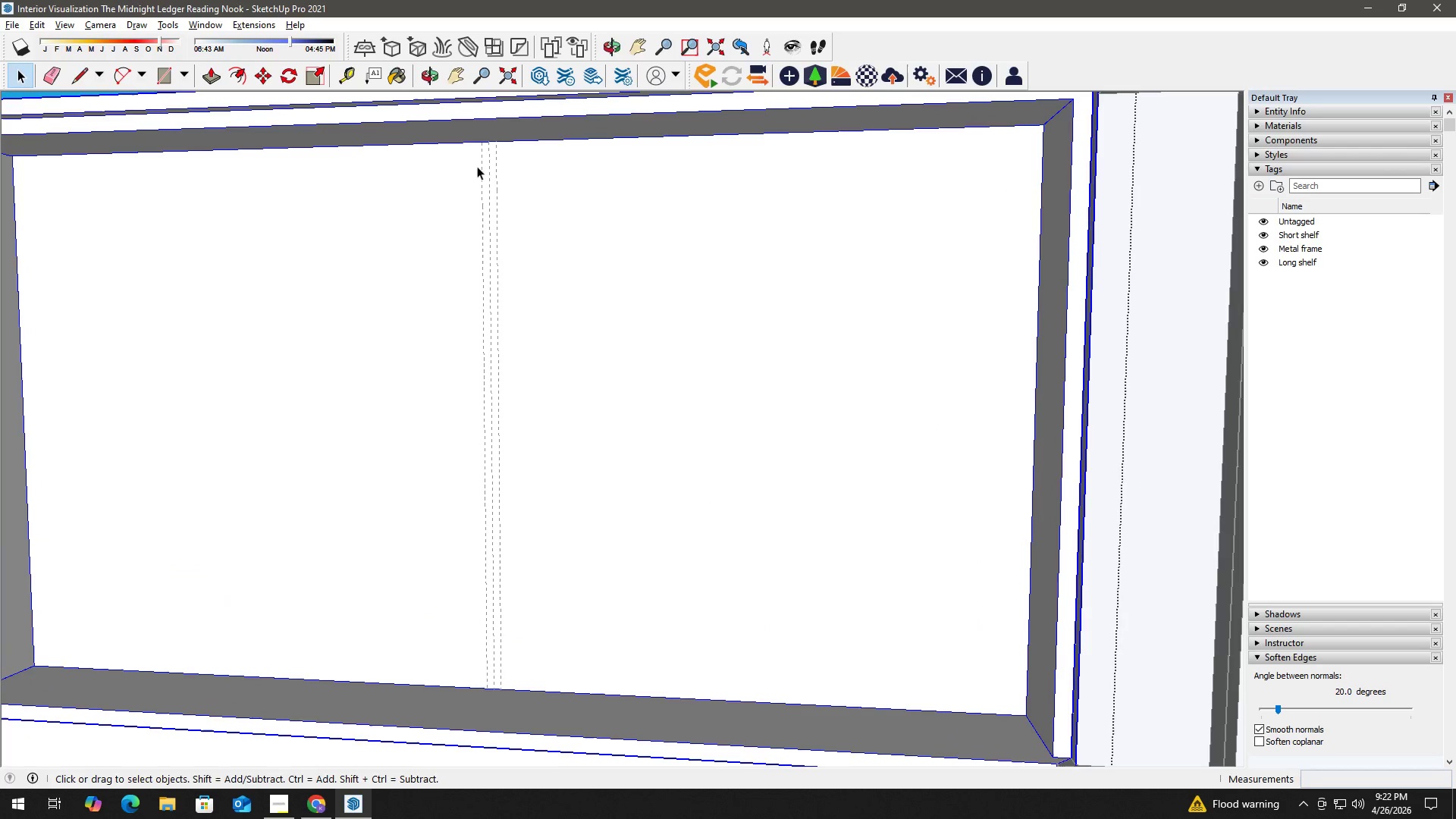 
left_click_drag(start_coordinate=[478, 144], to_coordinate=[478, 148])
 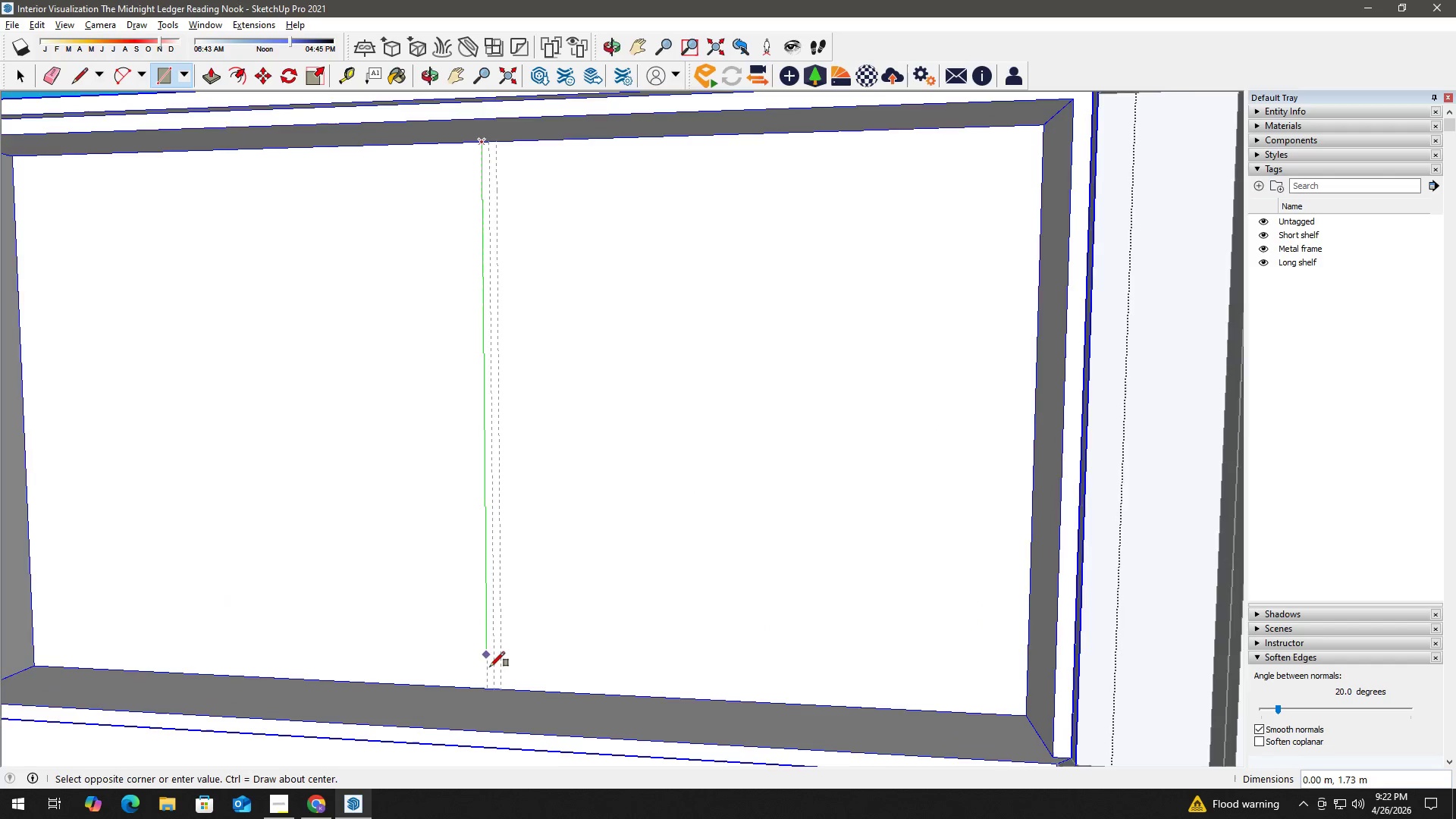 
scroll: coordinate [494, 667], scroll_direction: up, amount: 1.0
 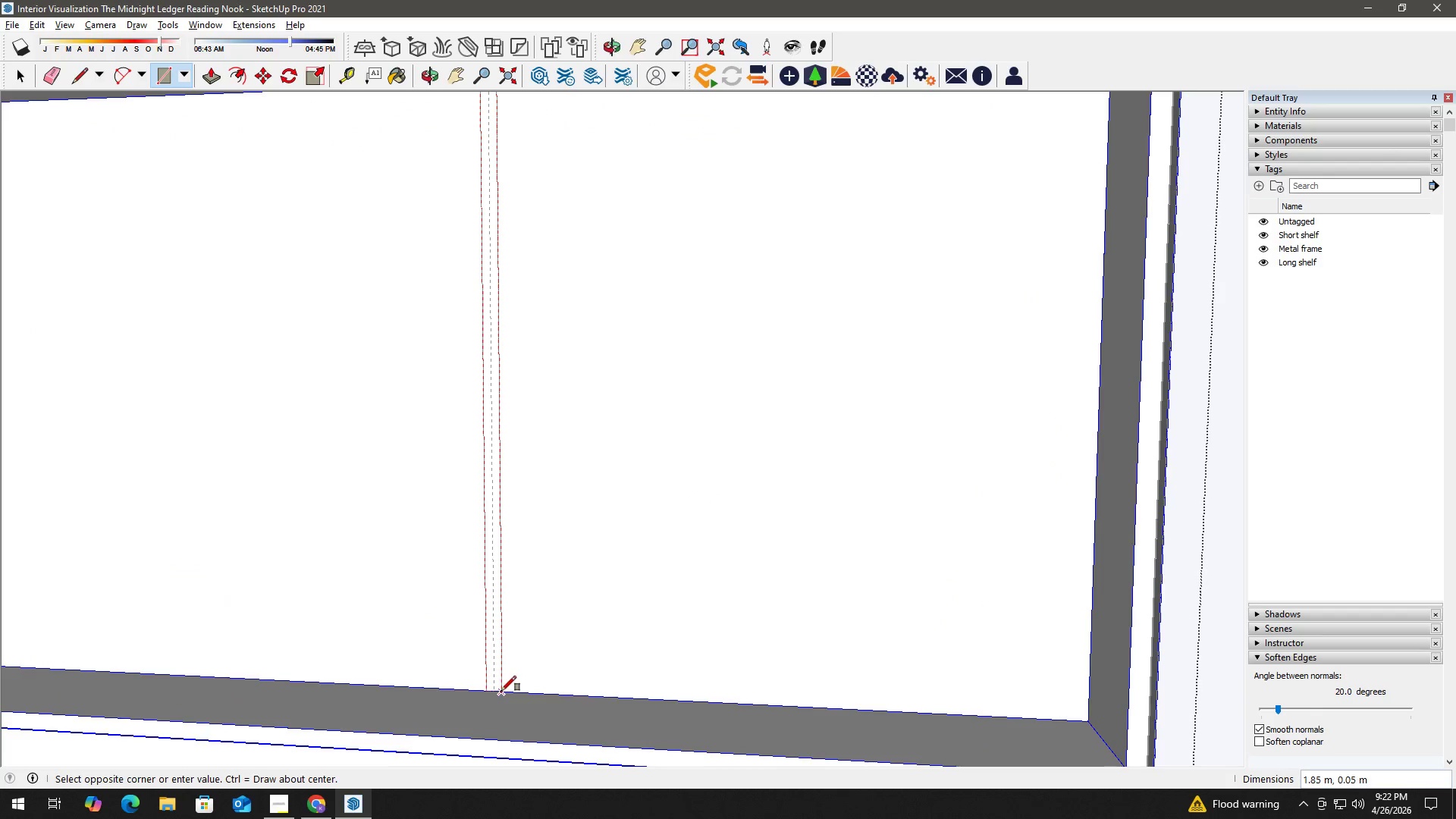 
left_click([501, 691])
 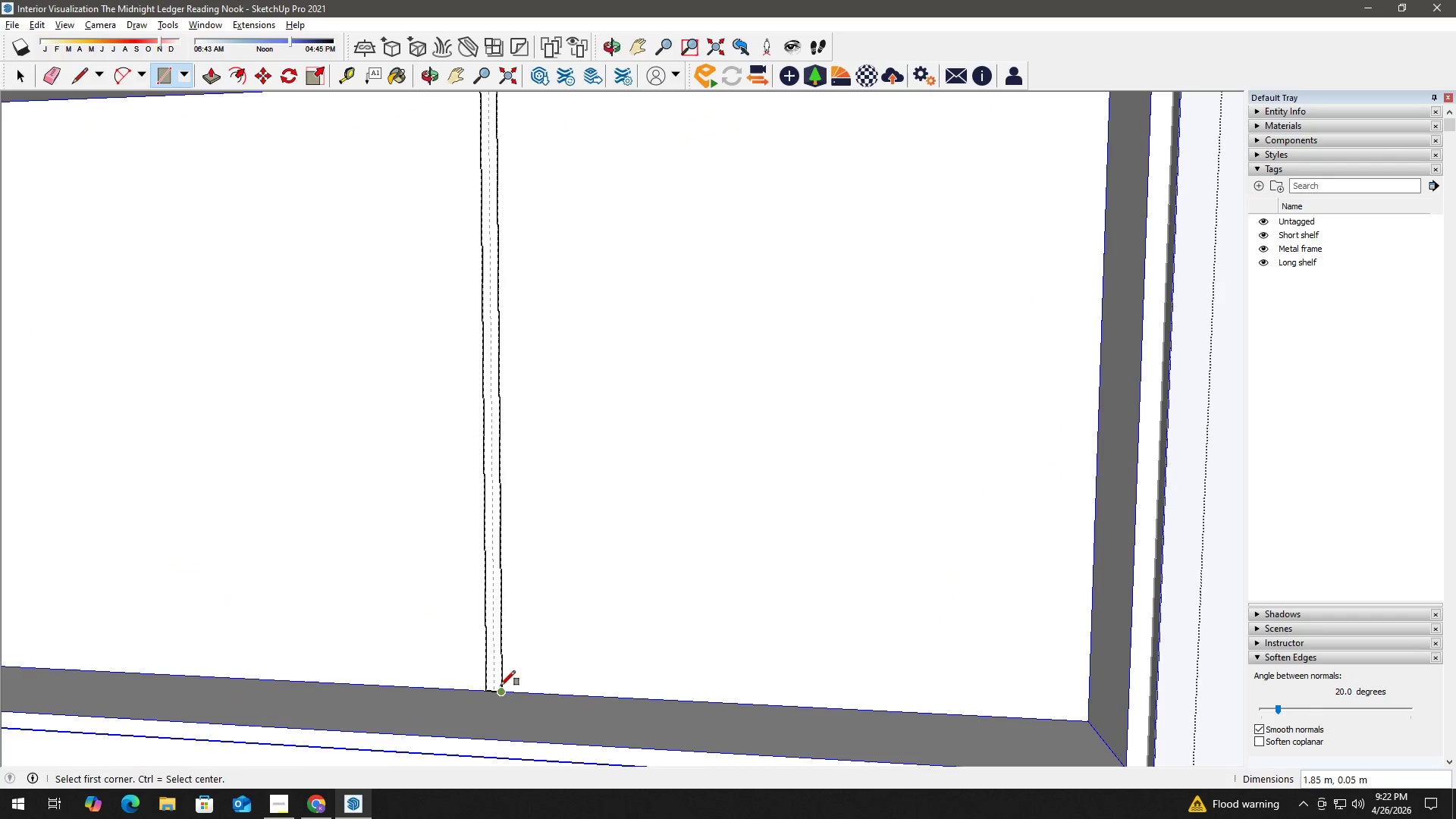 
key(Space)
 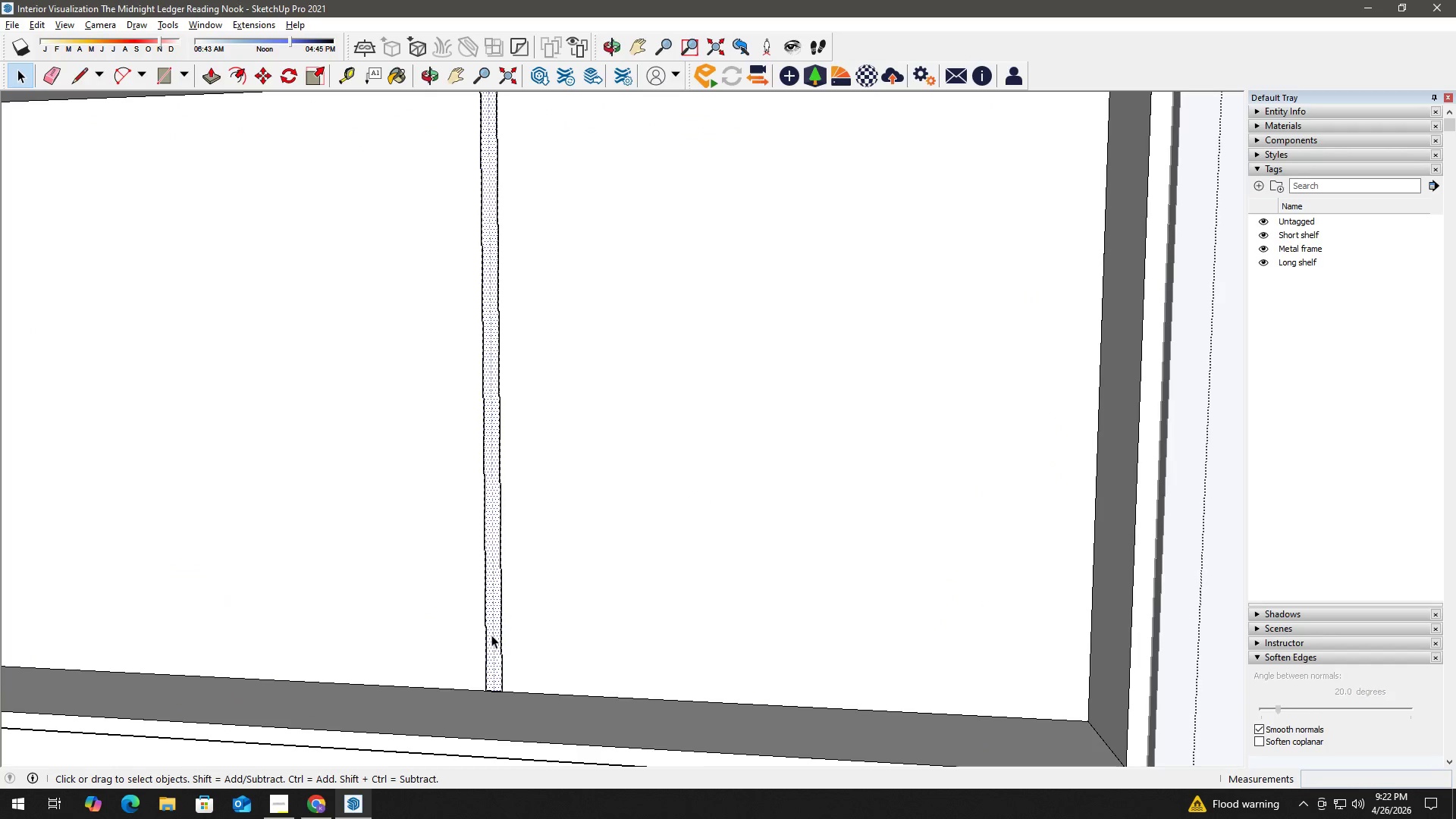 
key(P)
 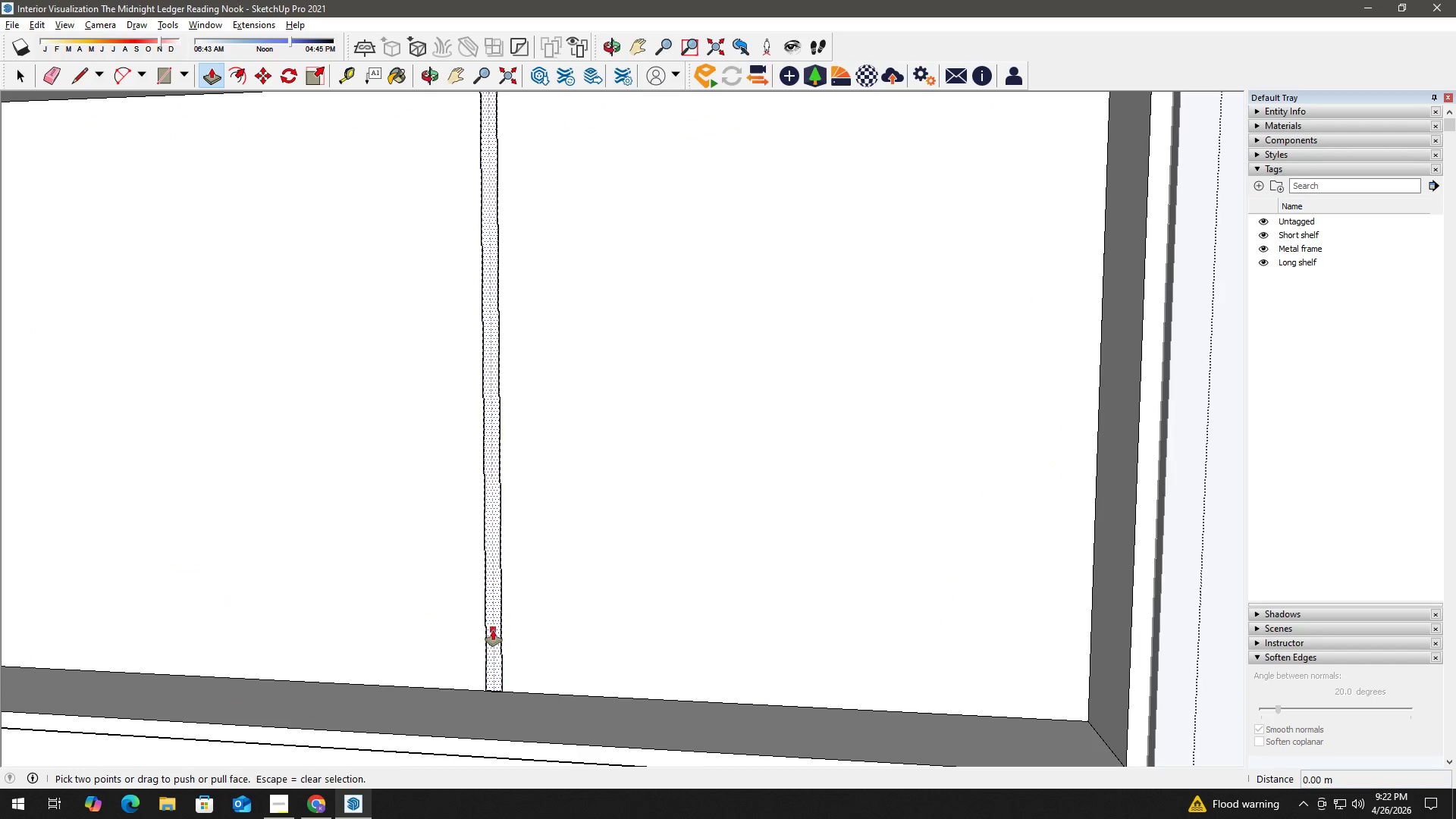 
left_click([493, 630])
 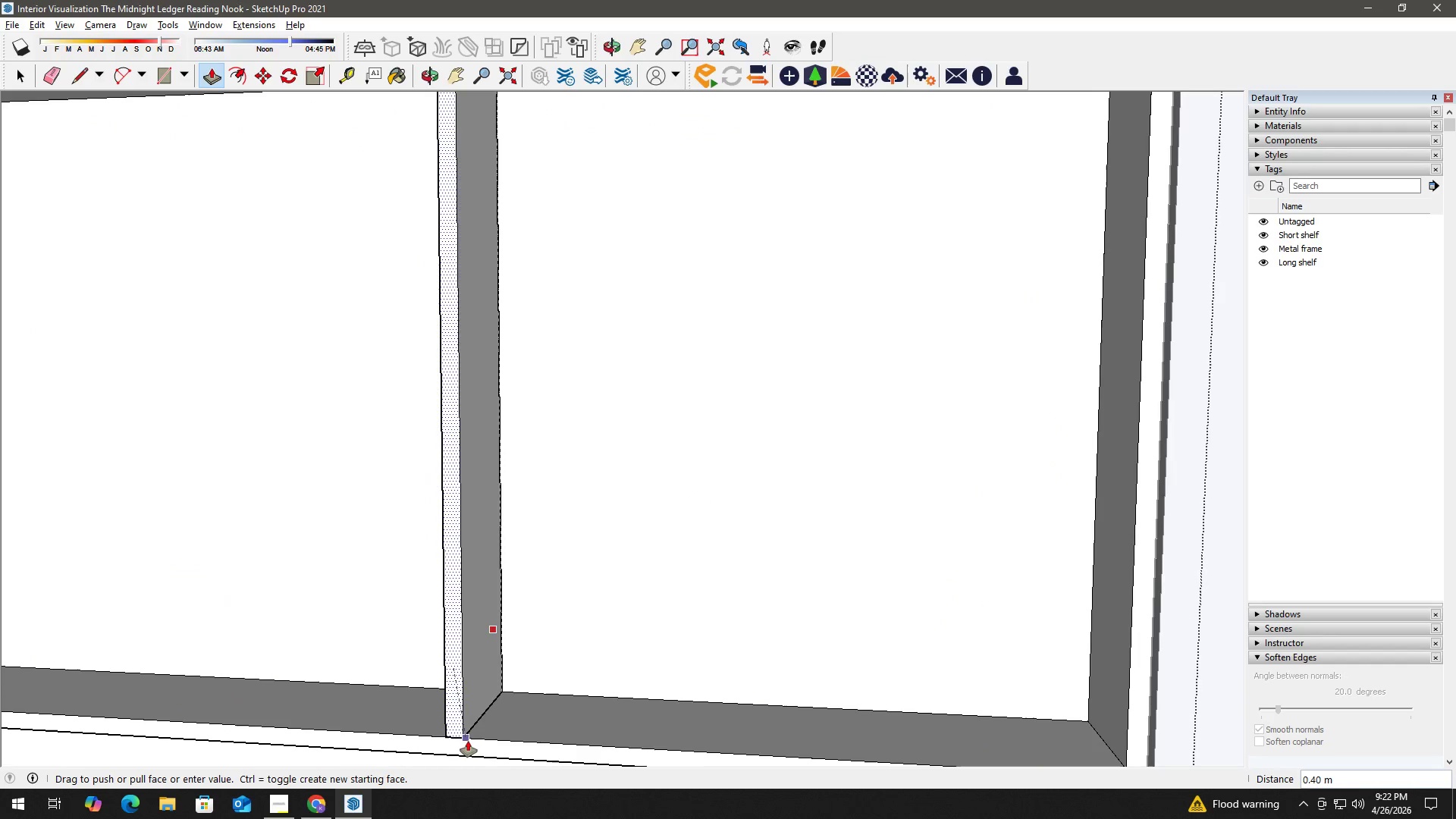 
left_click([479, 740])
 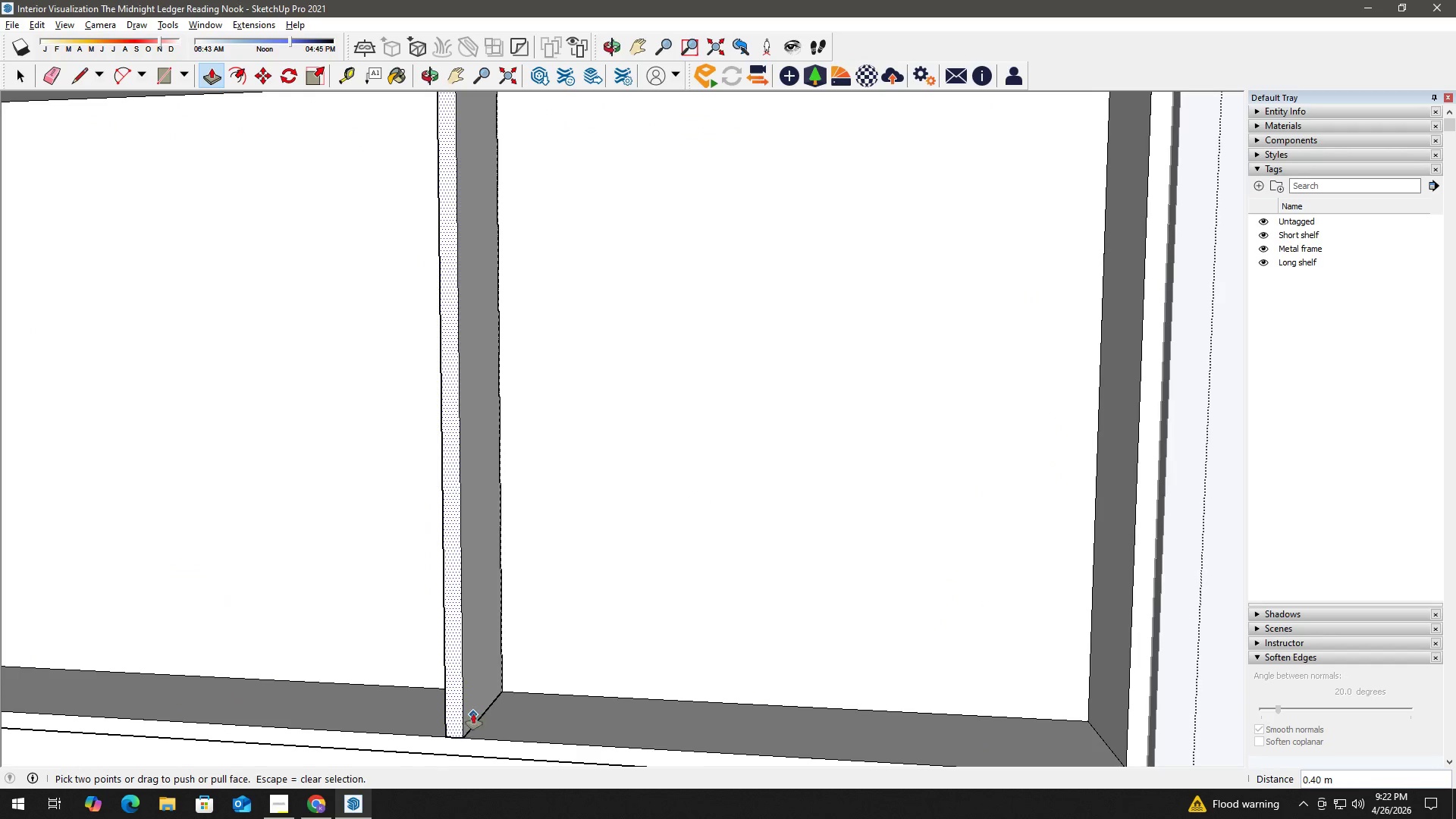 
key(Space)
 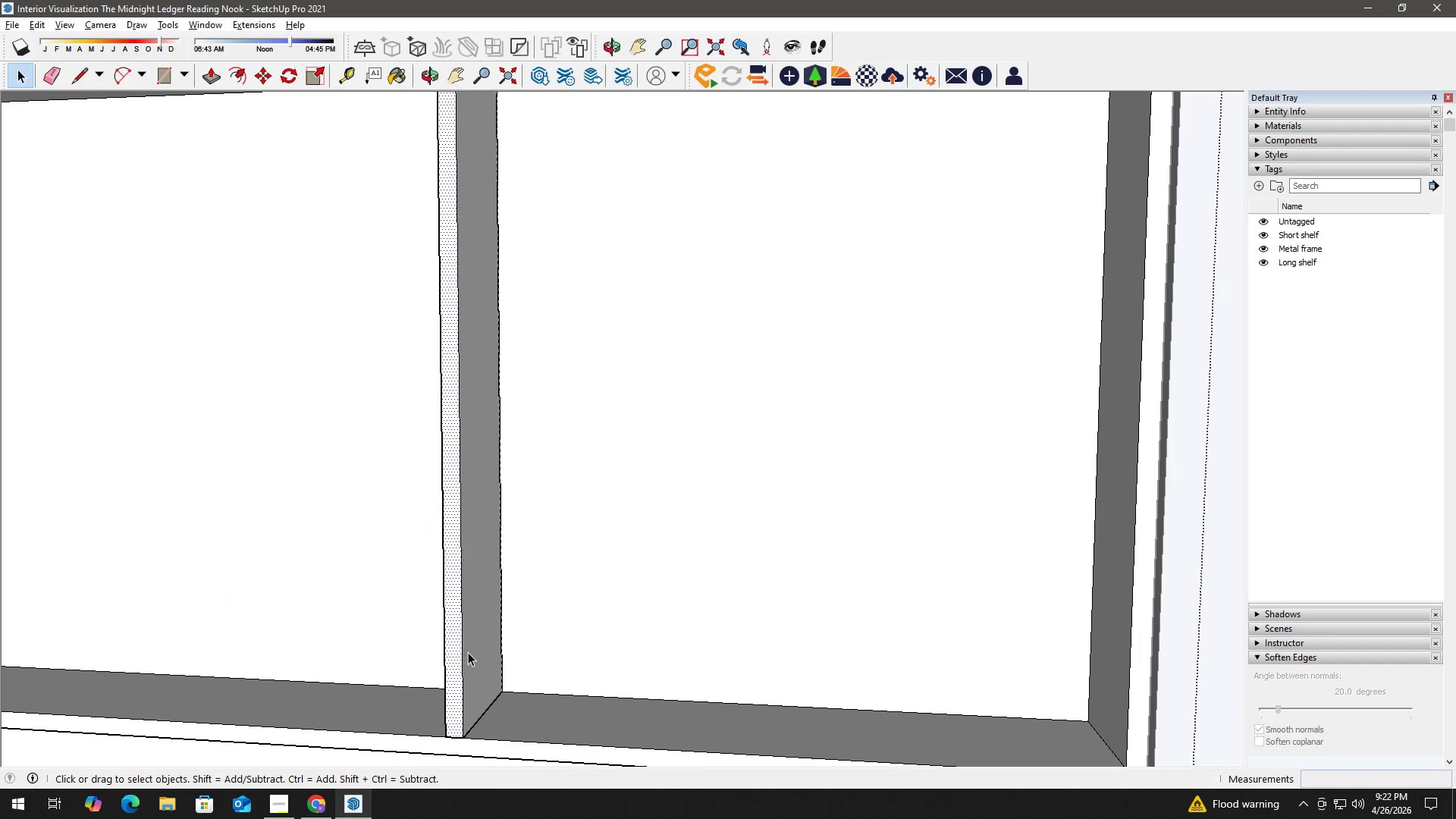 
left_click([468, 643])
 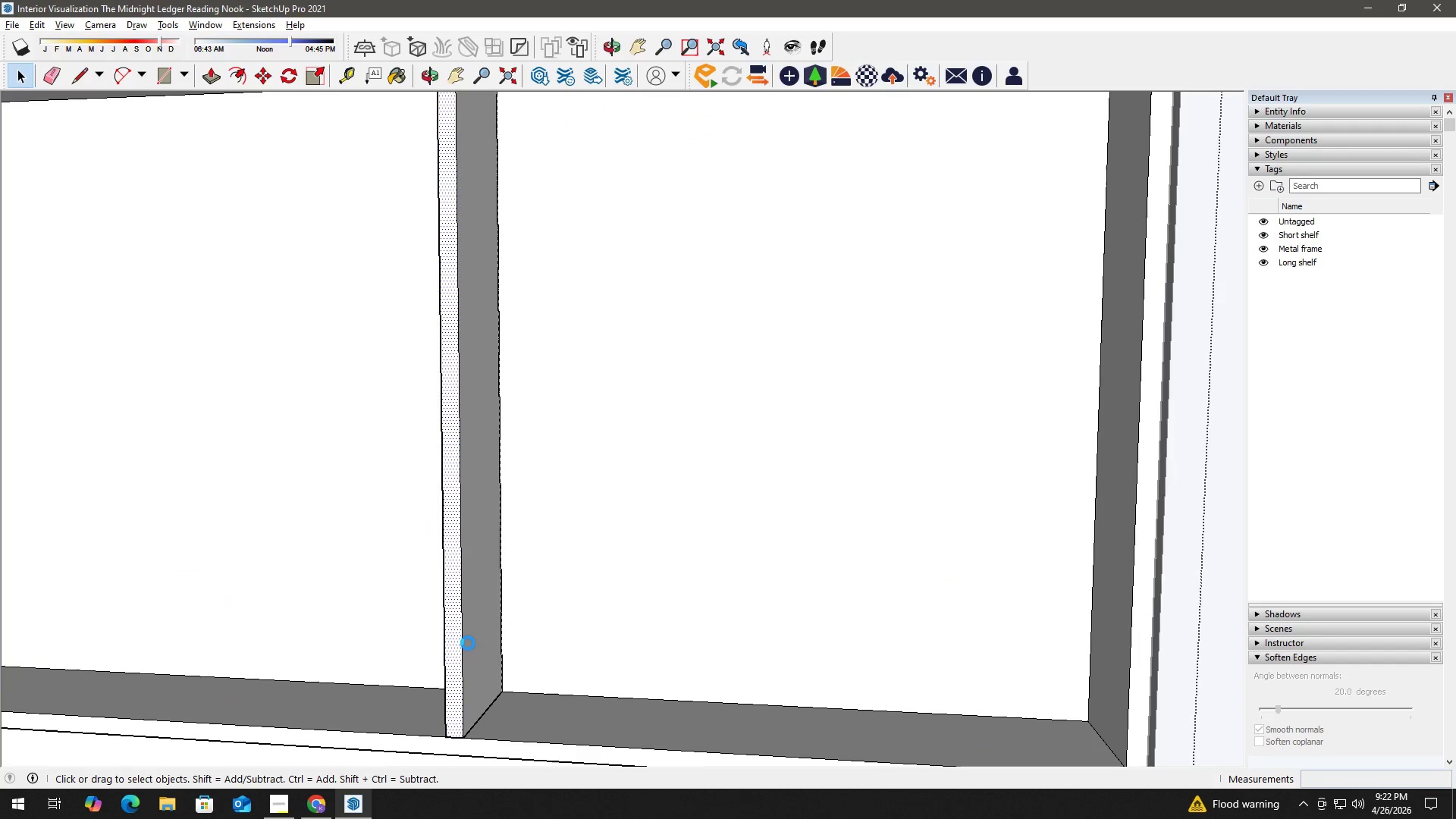 
right_click([468, 642])
 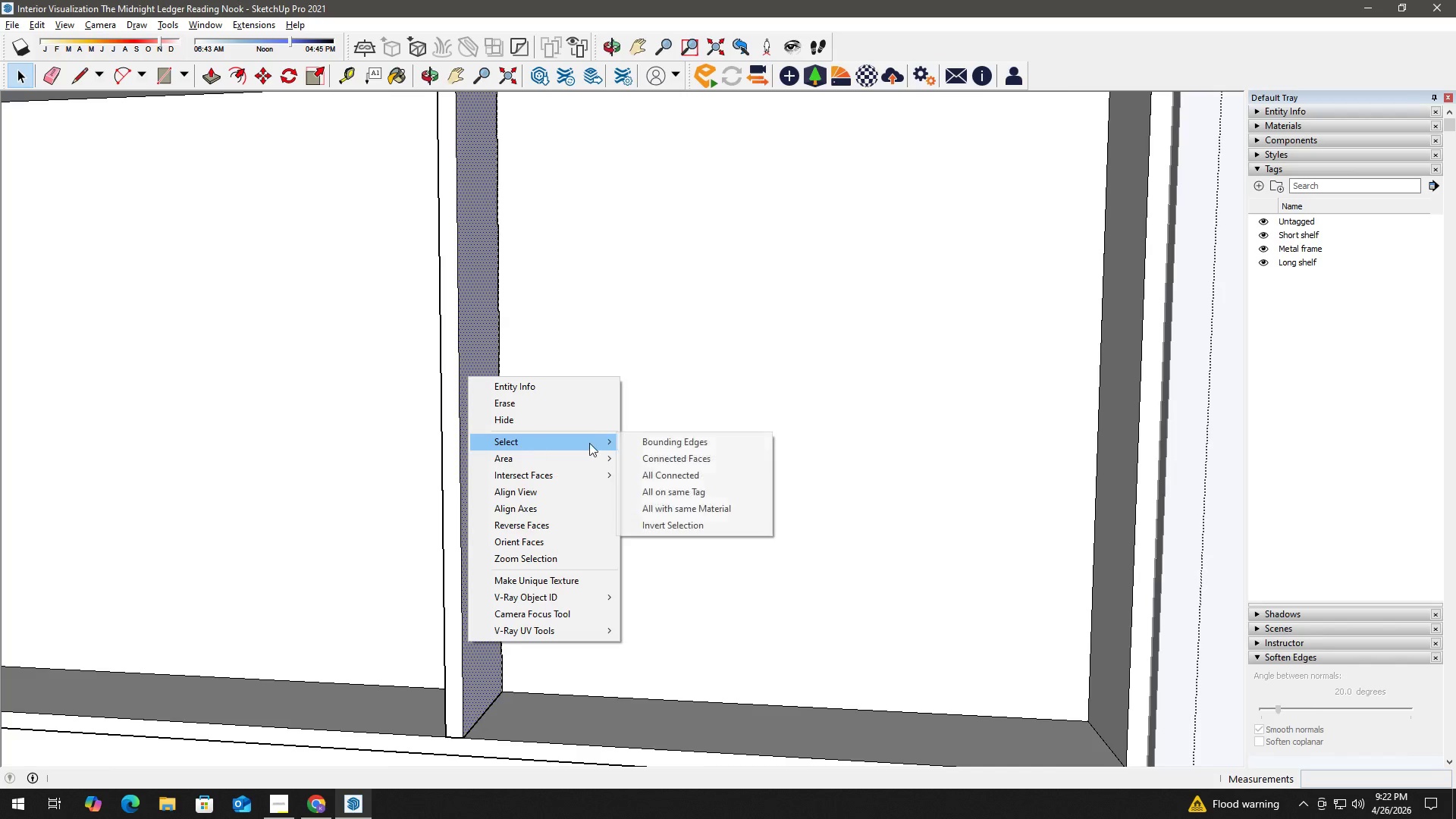 
left_click([665, 474])
 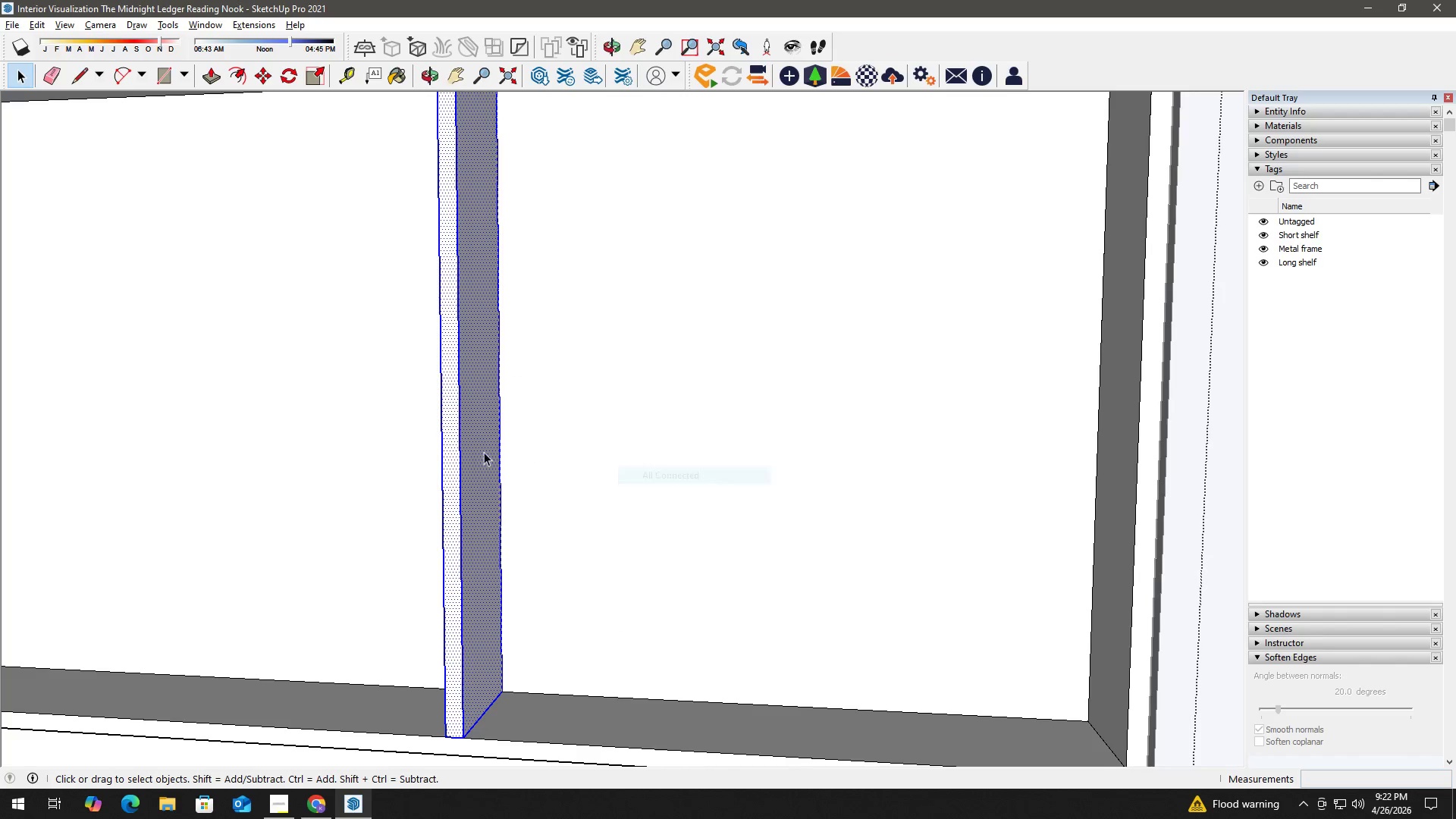 
right_click([474, 450])
 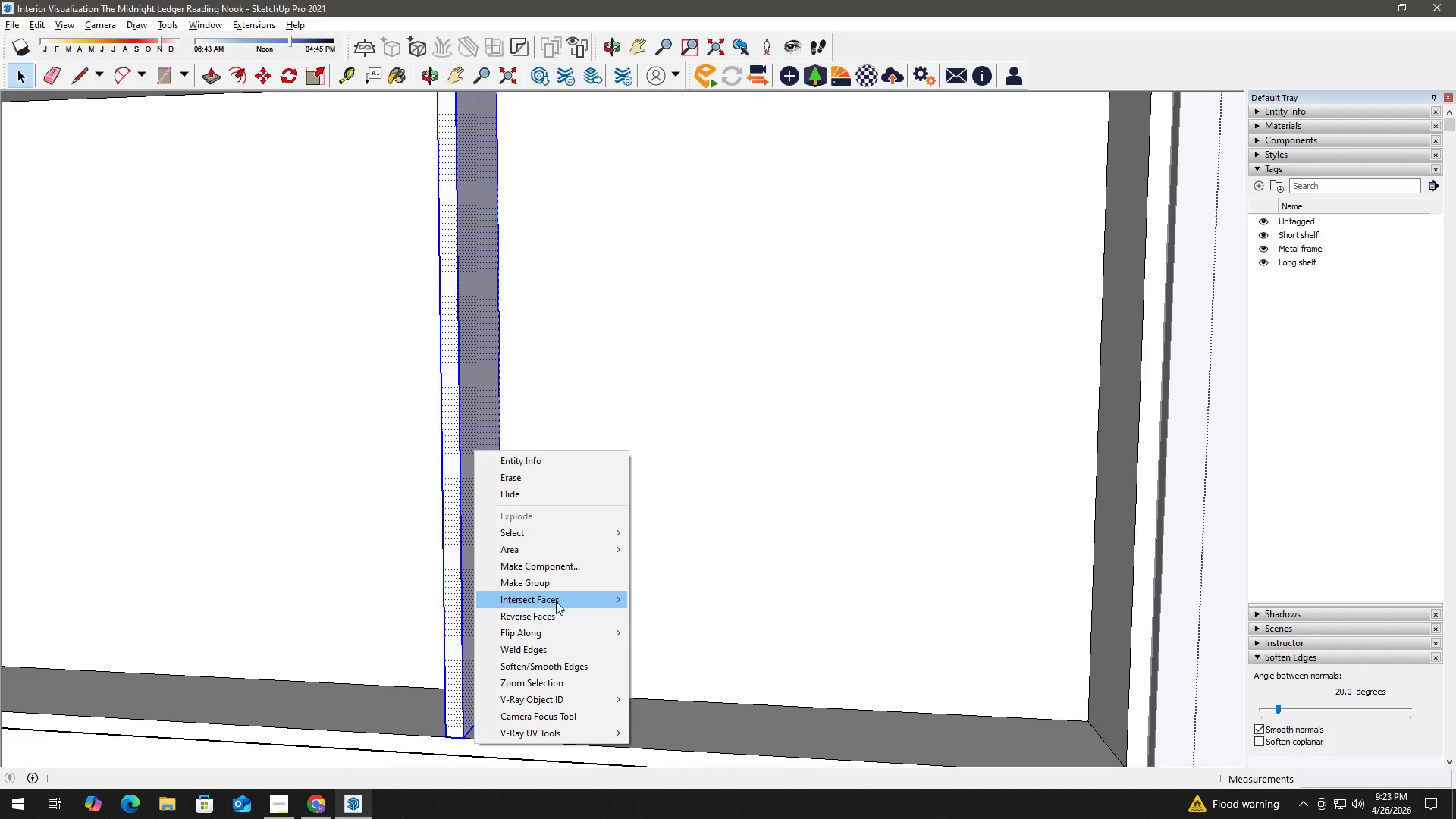 
left_click([555, 579])
 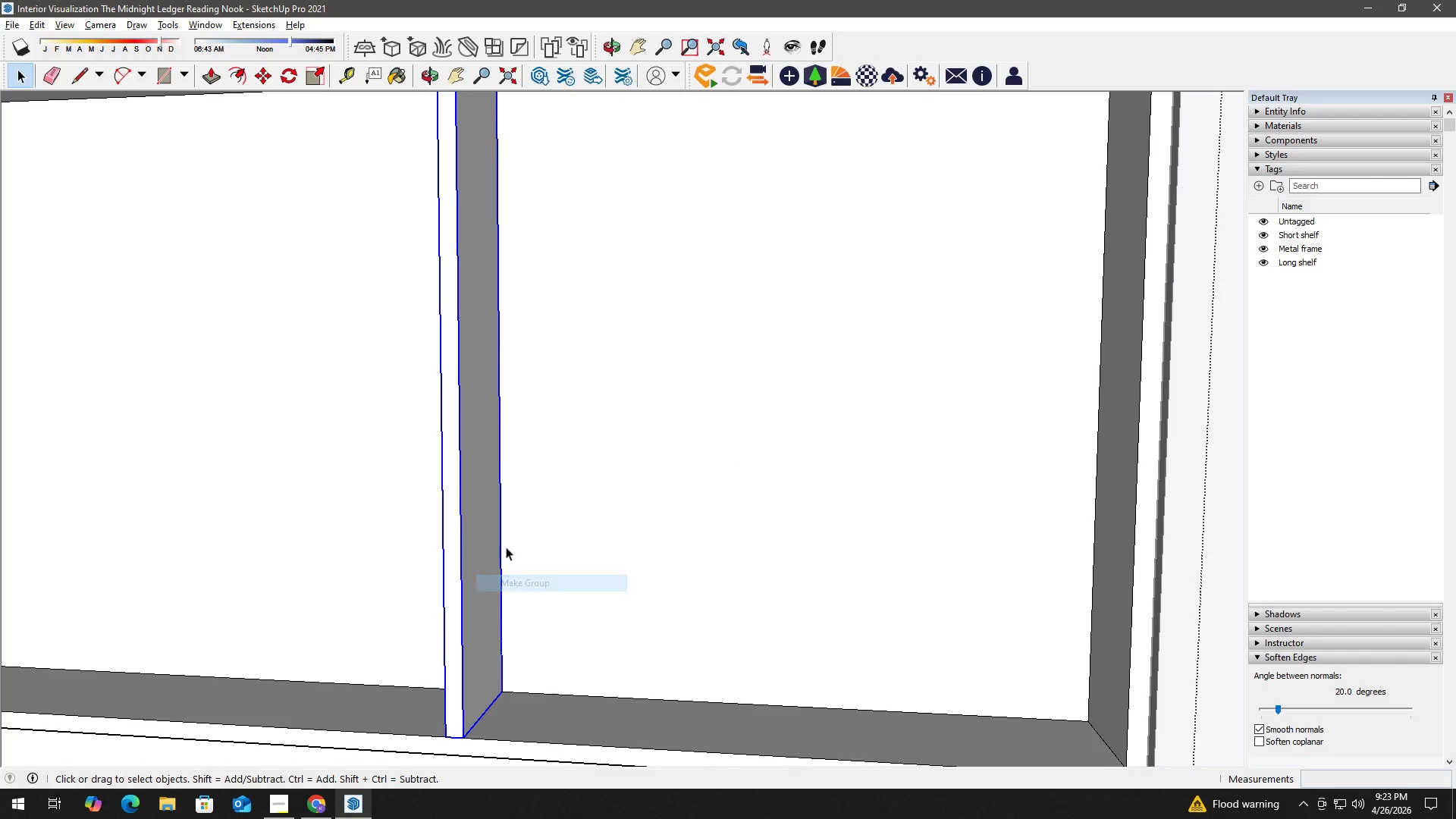 
key(Space)
 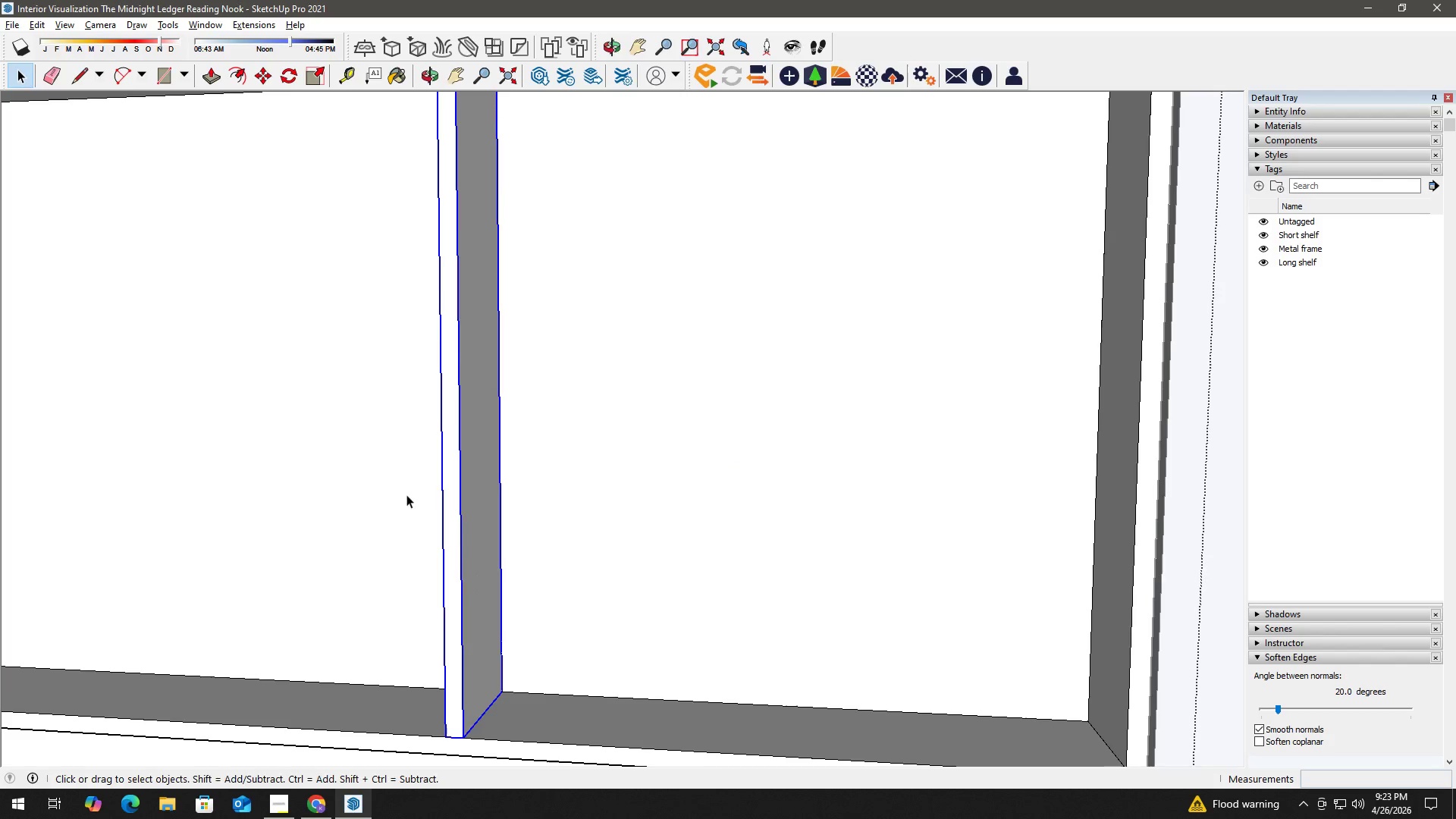 
key(H)
 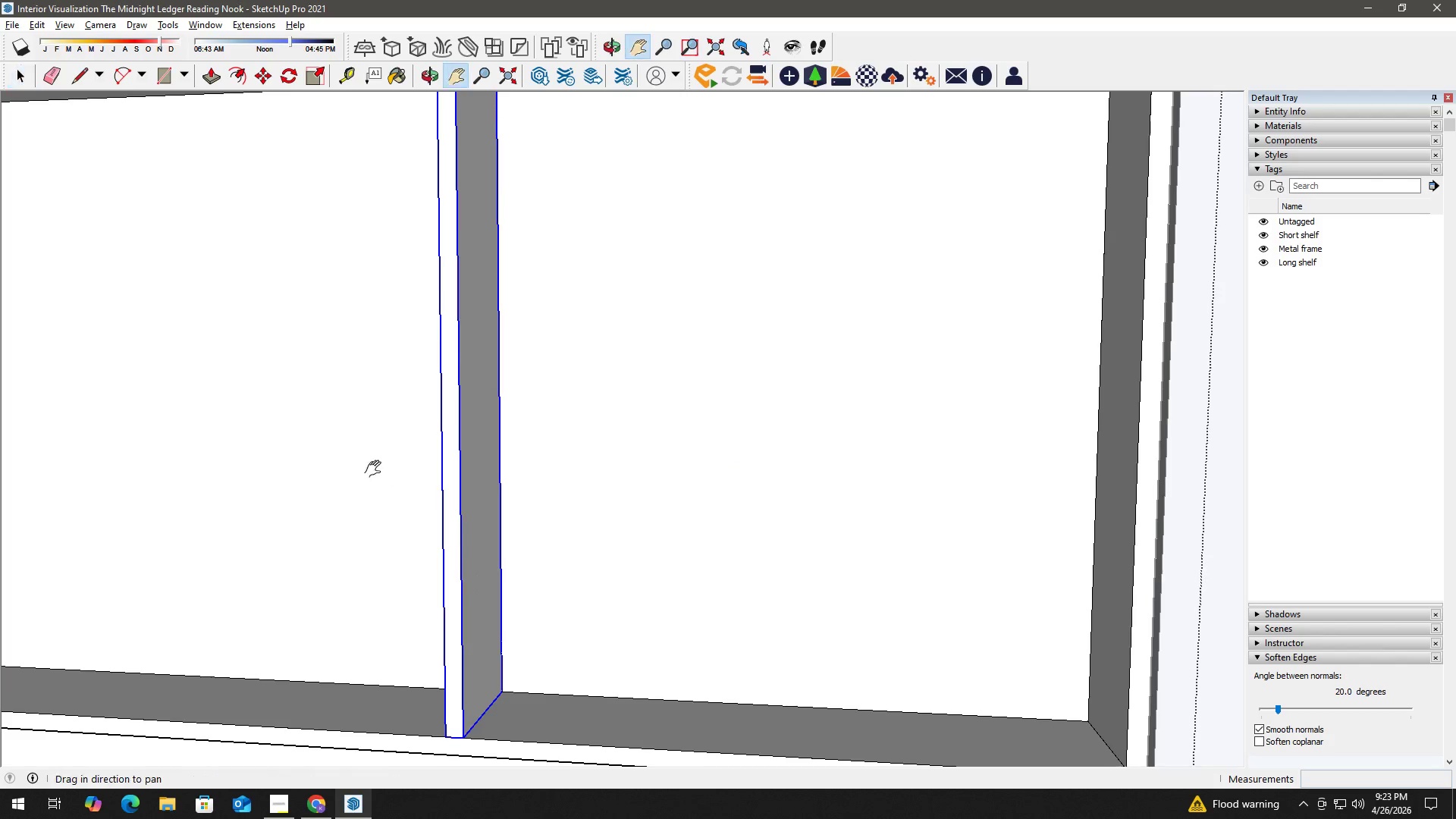 
left_click_drag(start_coordinate=[372, 467], to_coordinate=[754, 582])
 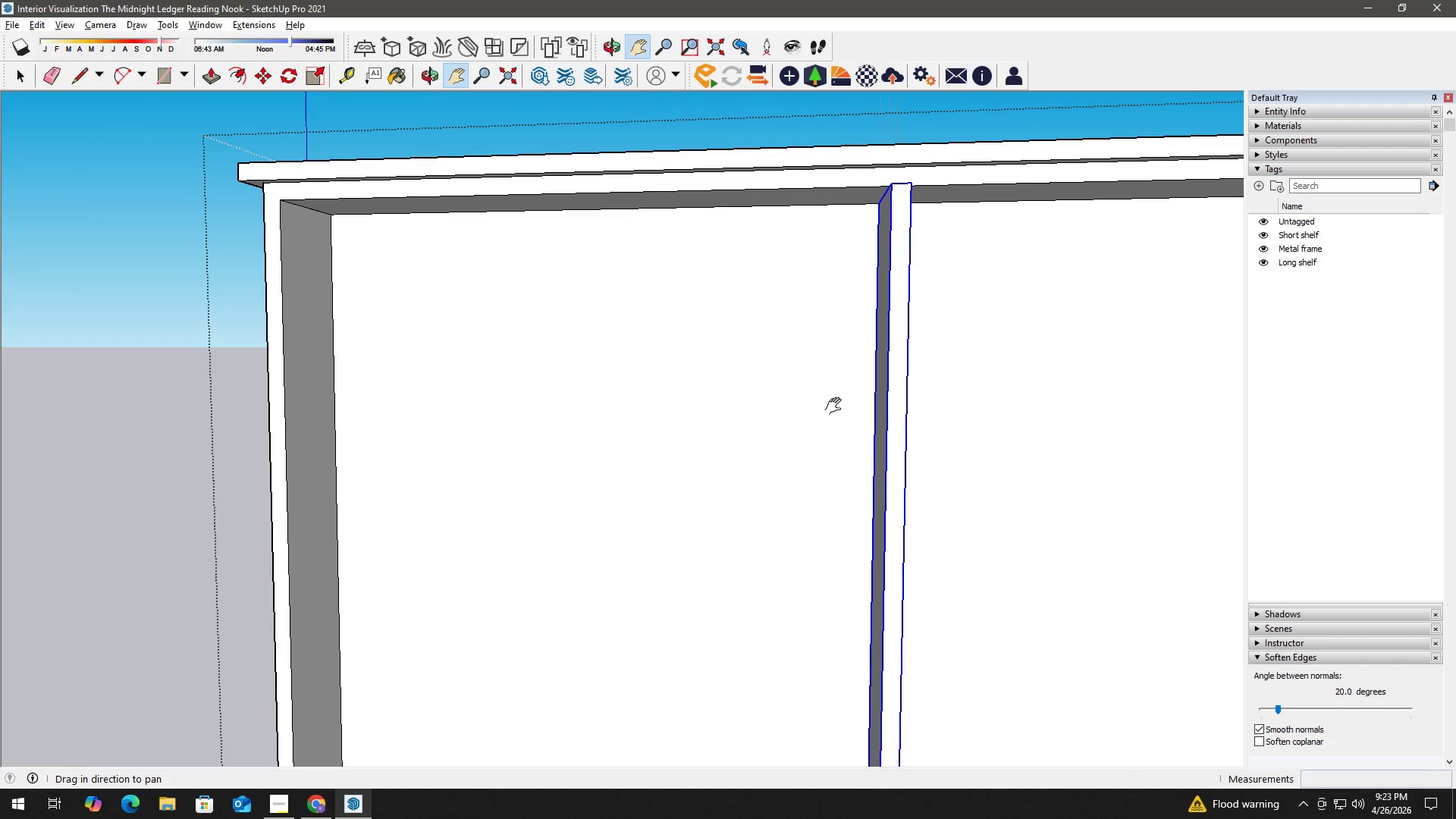 
key(Space)
 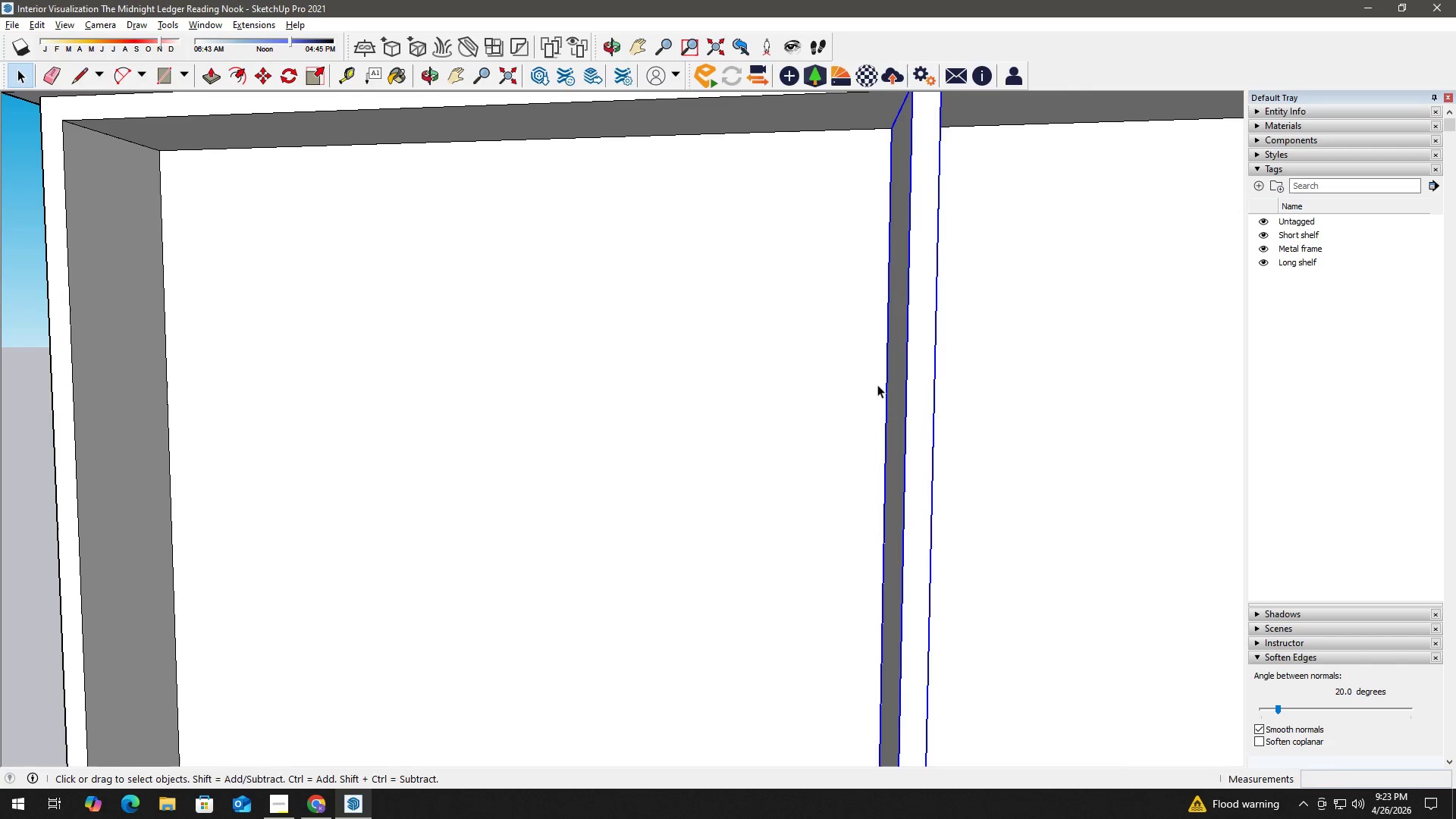 
scroll: coordinate [848, 406], scroll_direction: up, amount: 3.0
 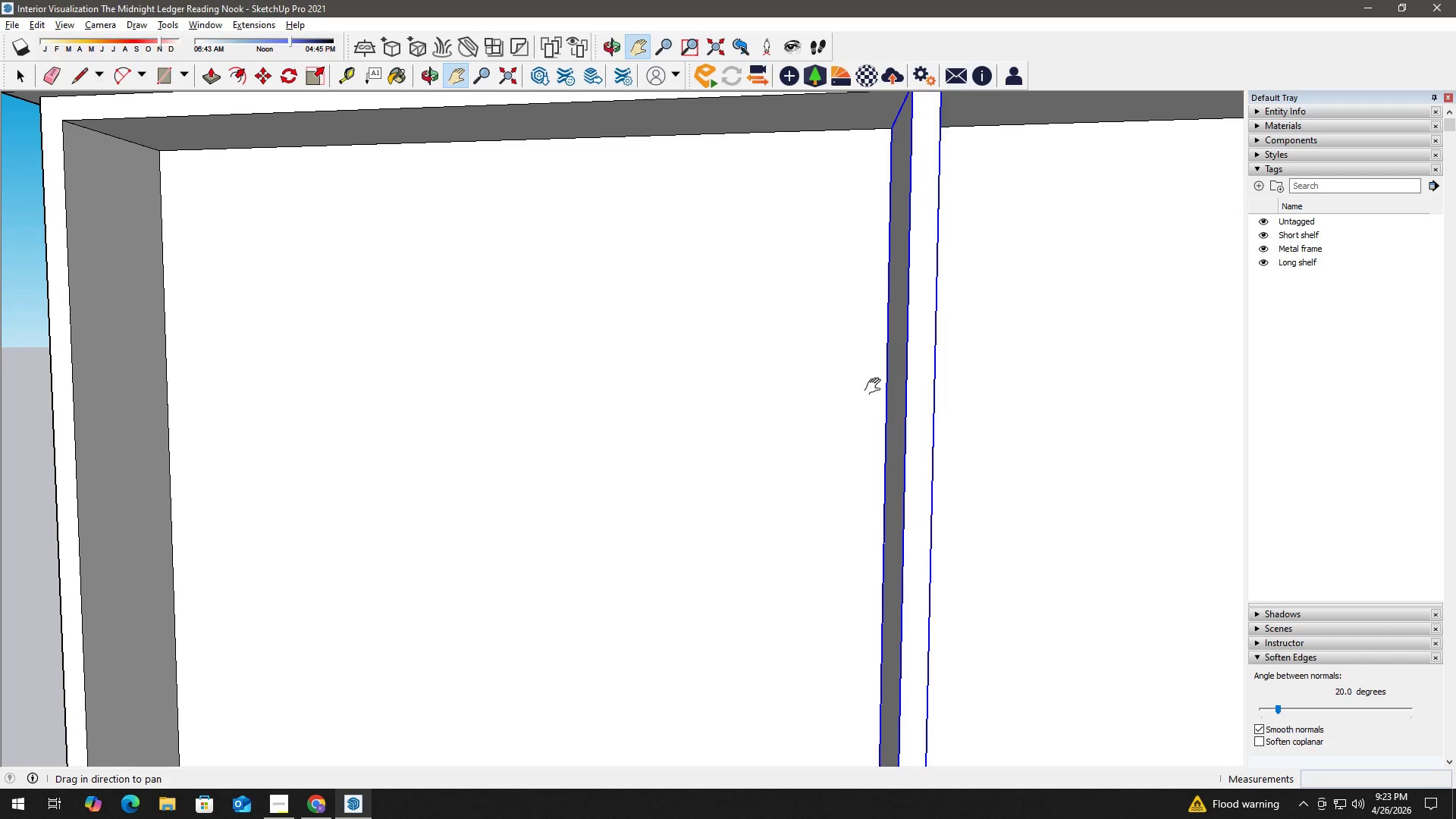 
key(T)
 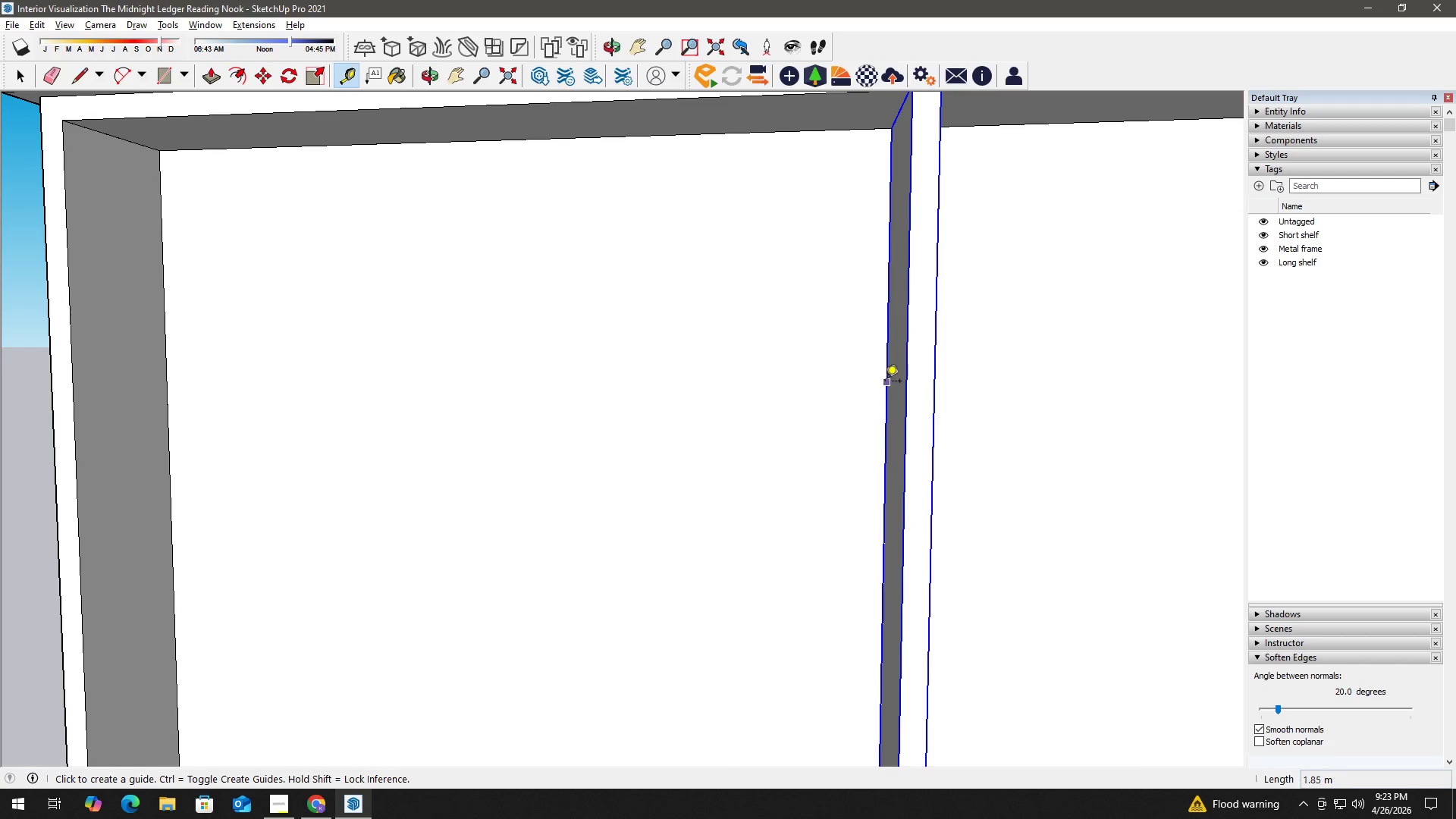 
left_click([885, 382])
 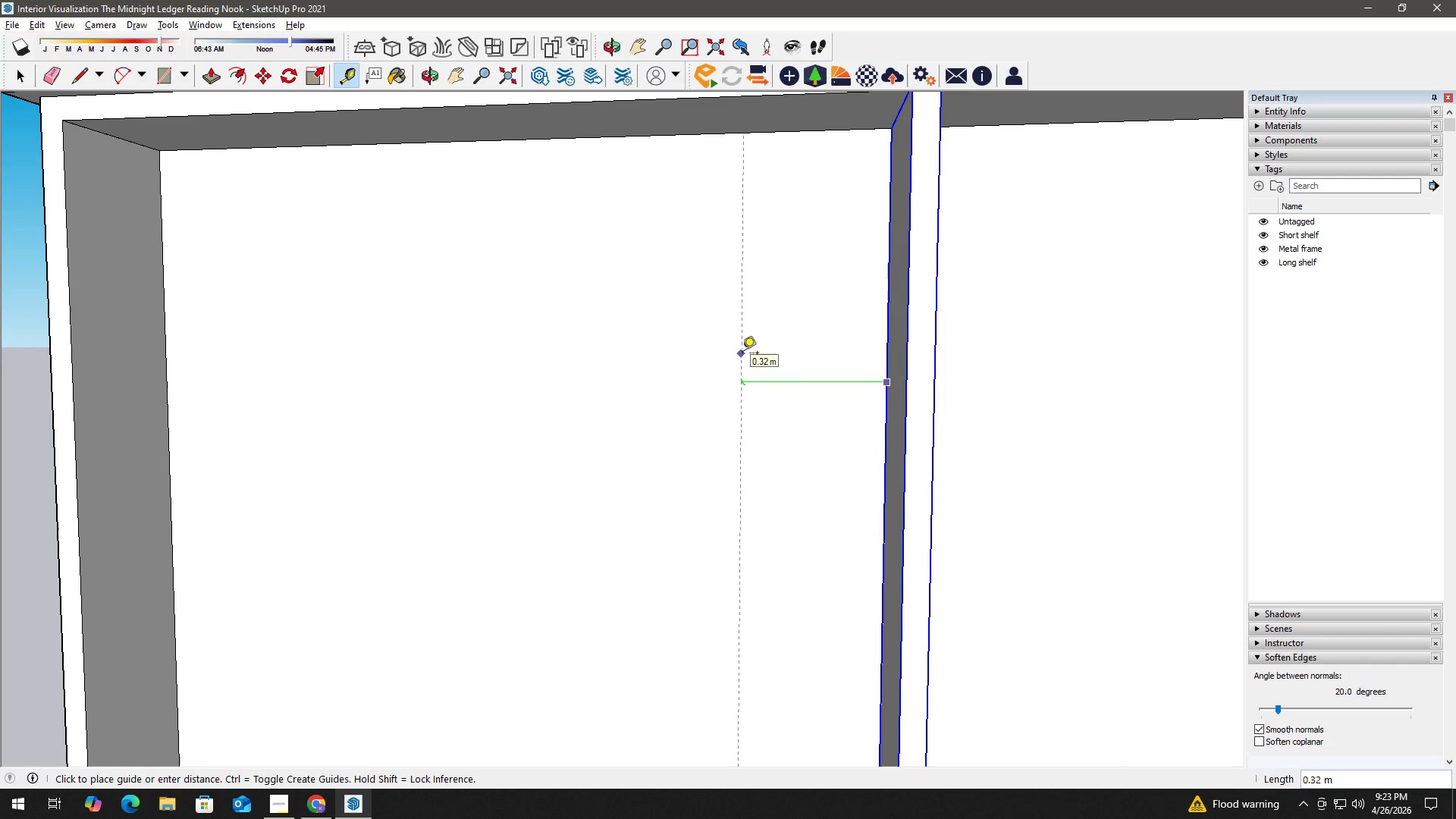 
key(Numpad0)
 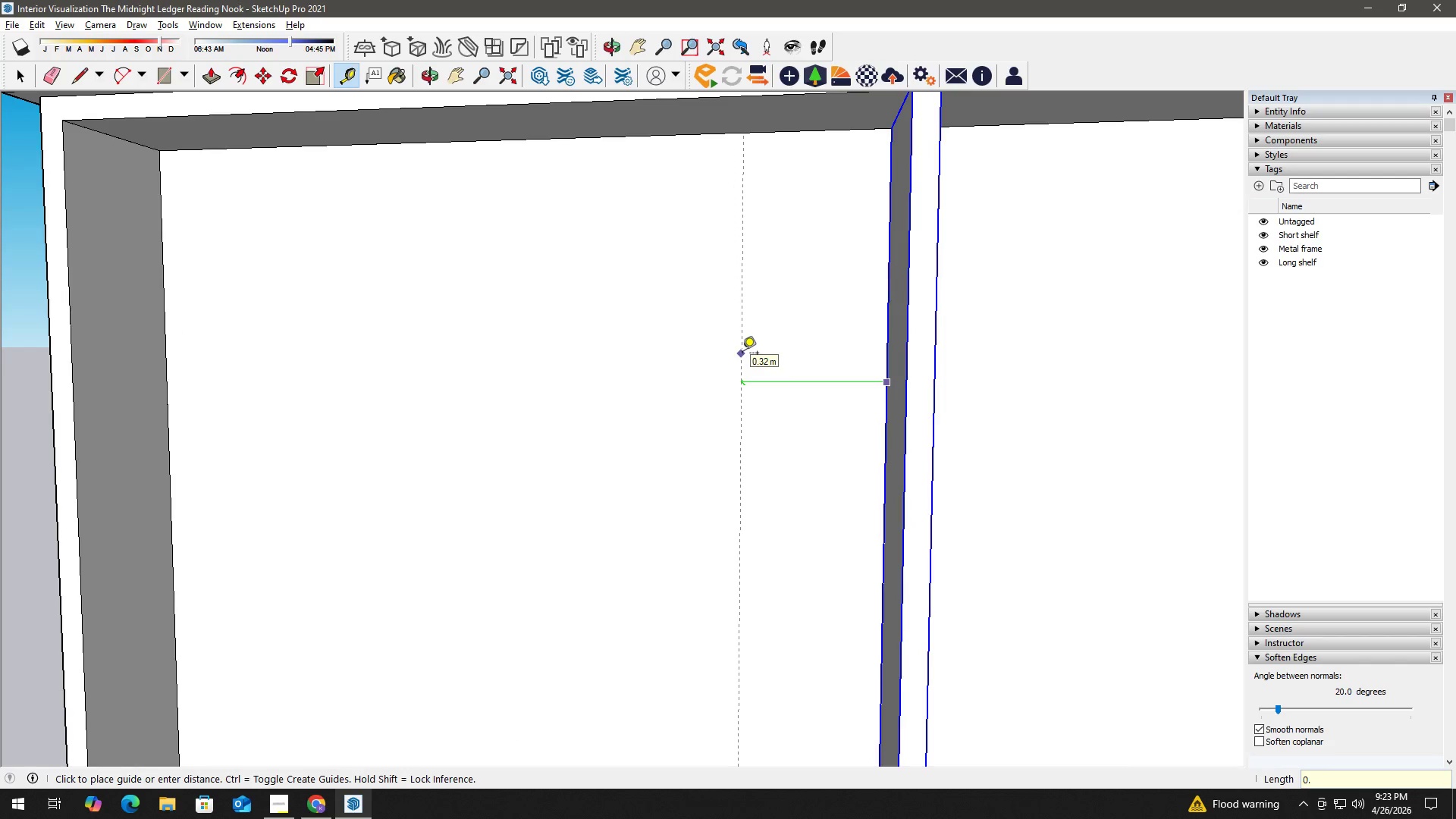 
key(NumpadDecimal)
 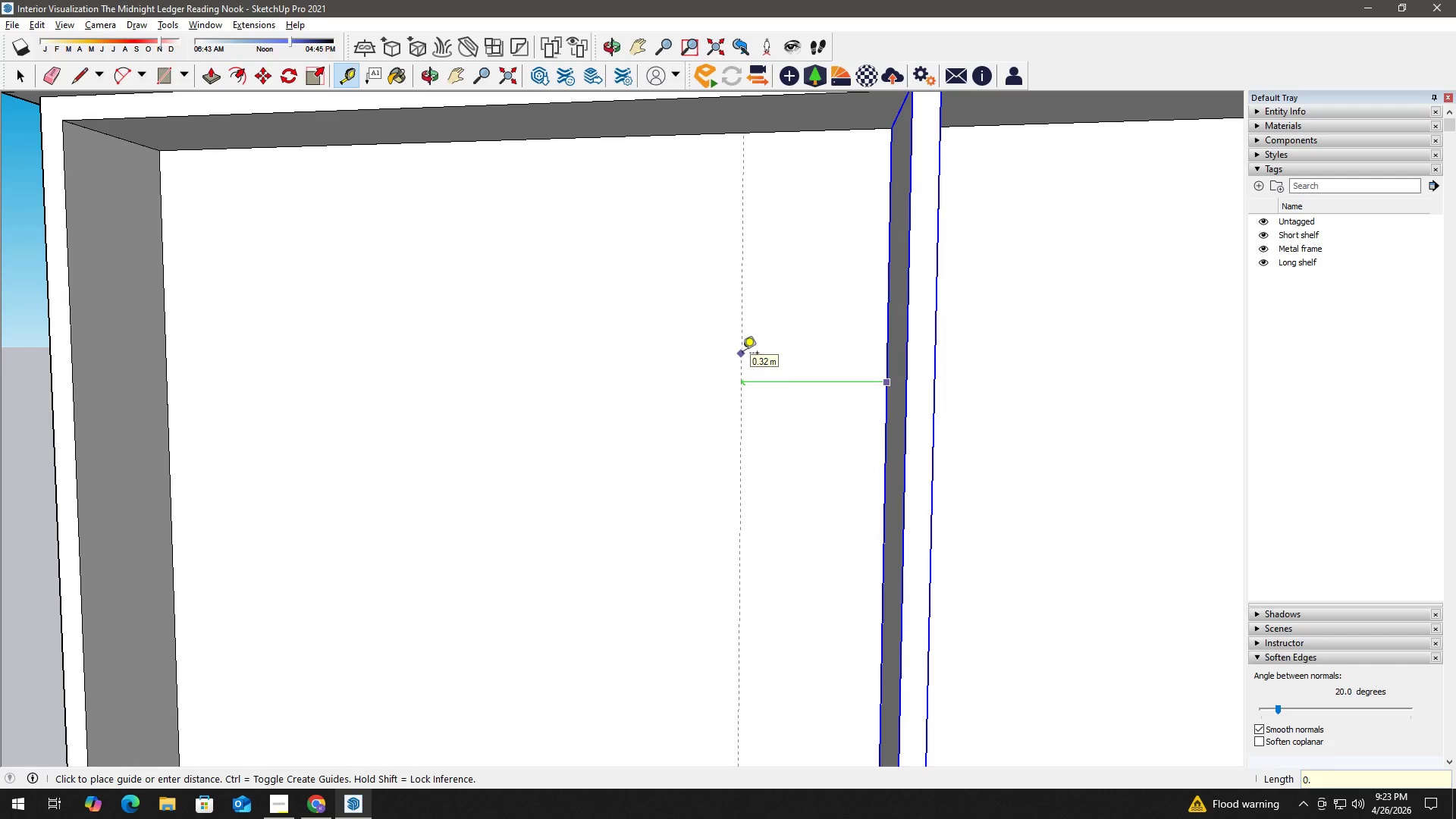 
key(Numpad6)
 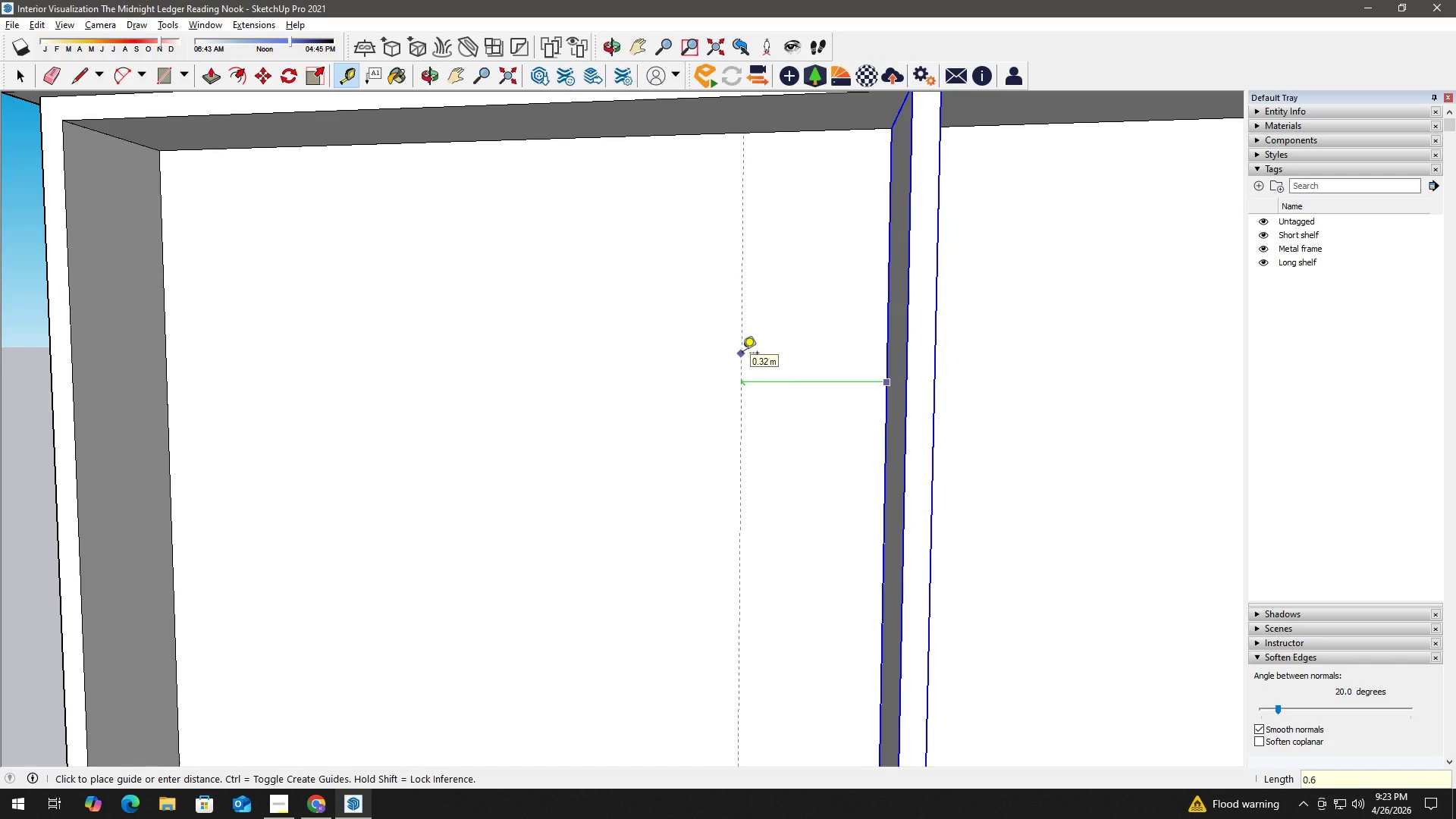 
key(NumpadEnter)
 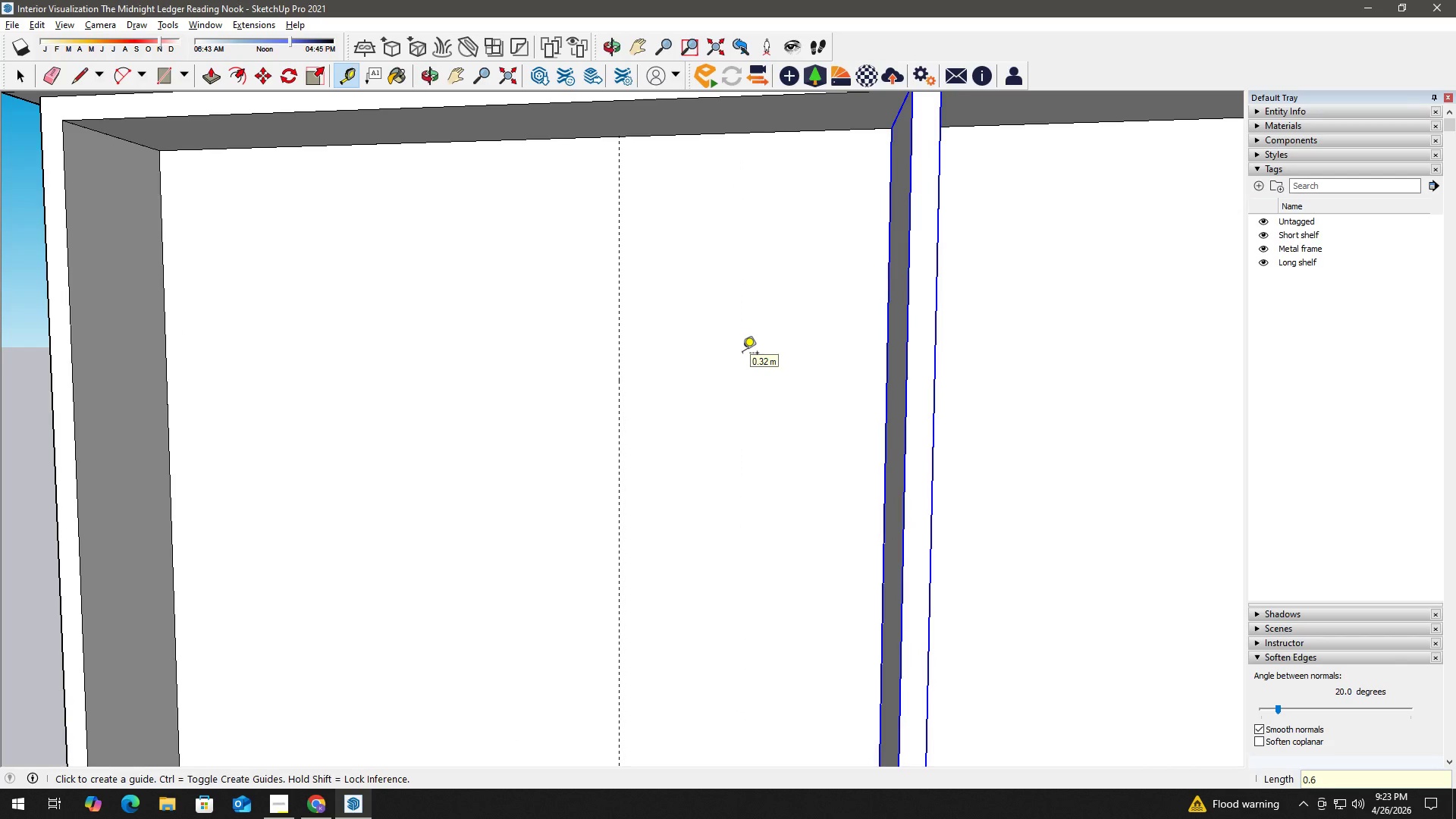 
key(Space)
 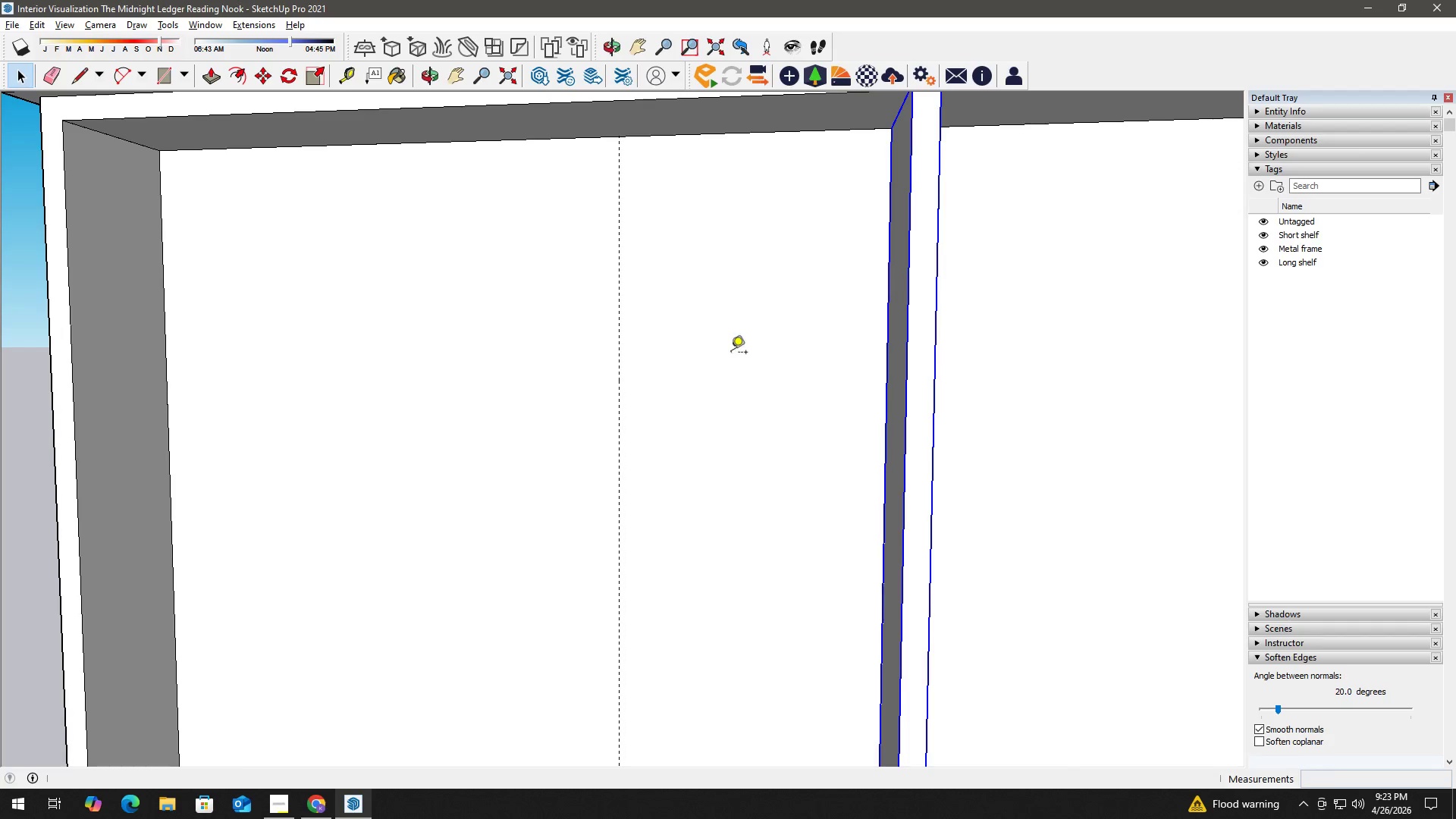 
key(T)
 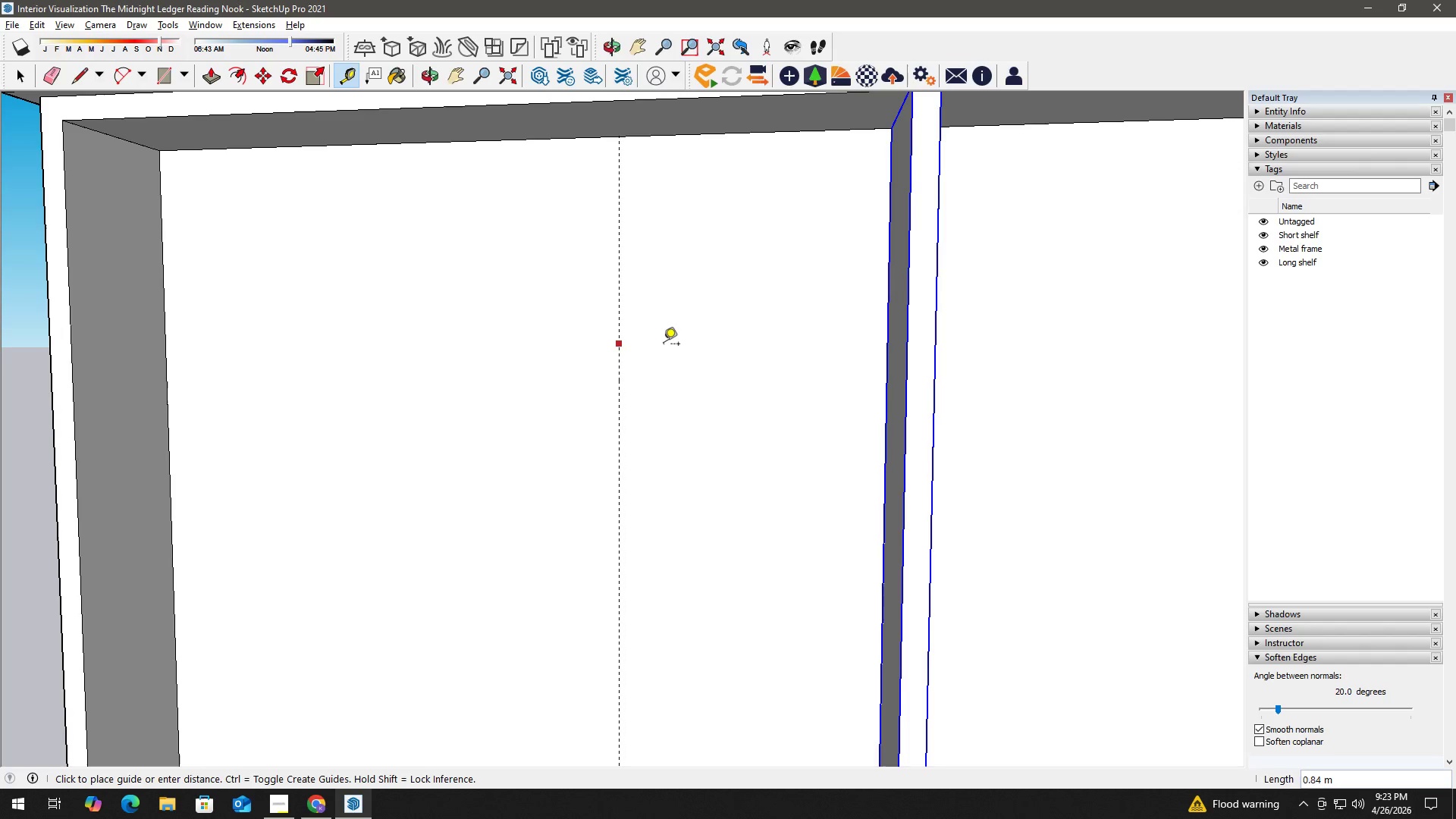 
key(Space)
 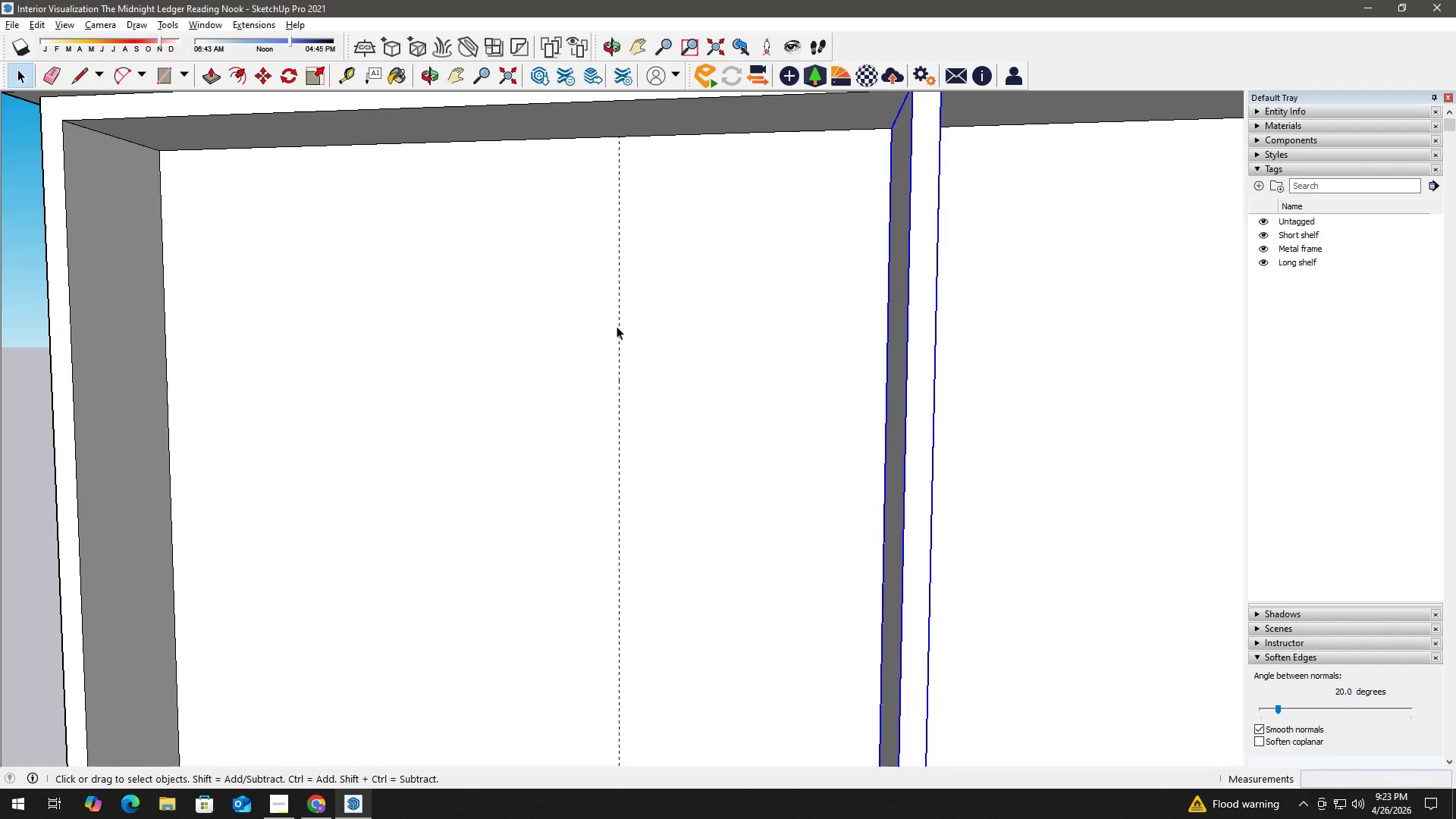 
key(T)
 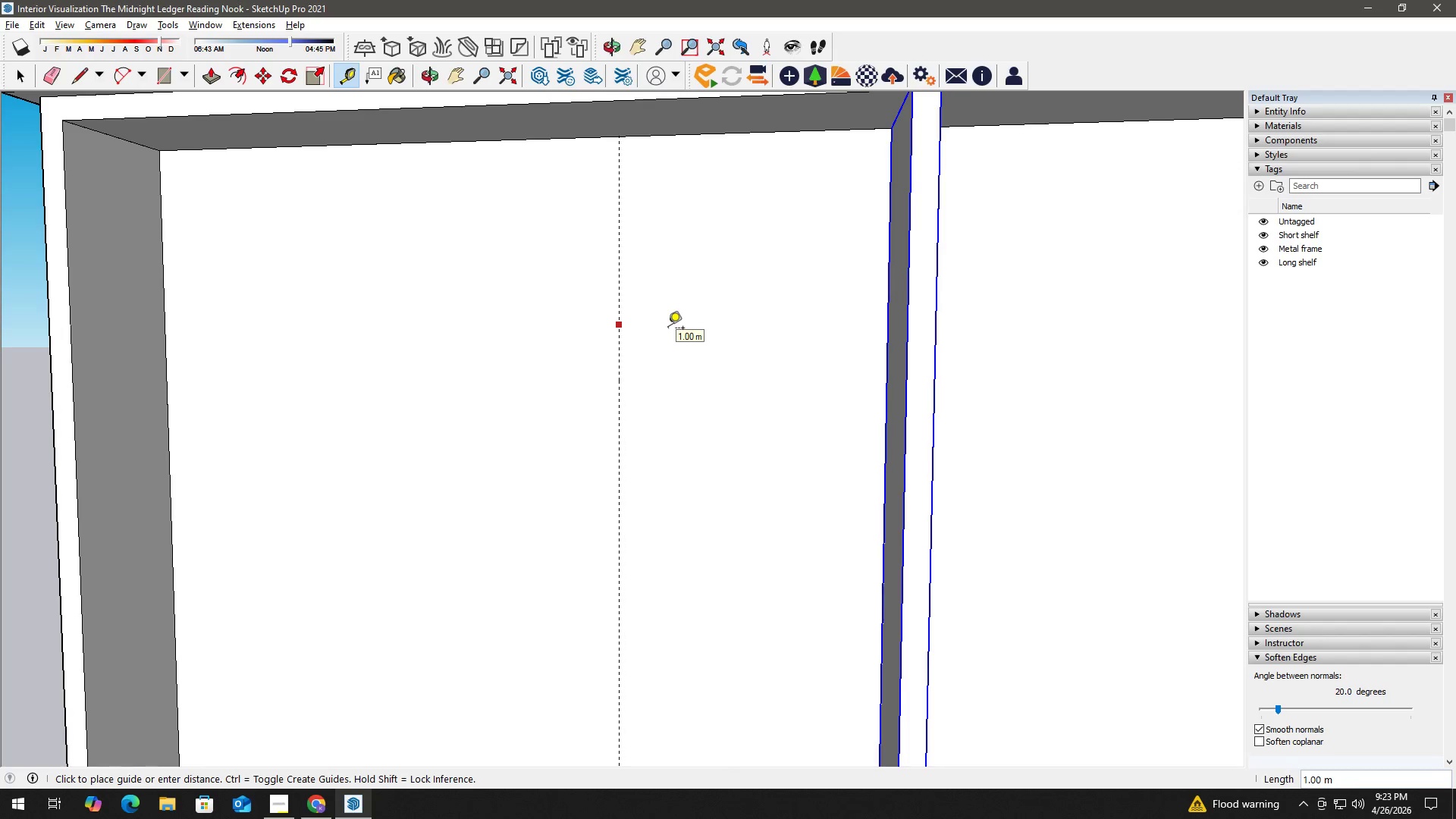 
key(Space)
 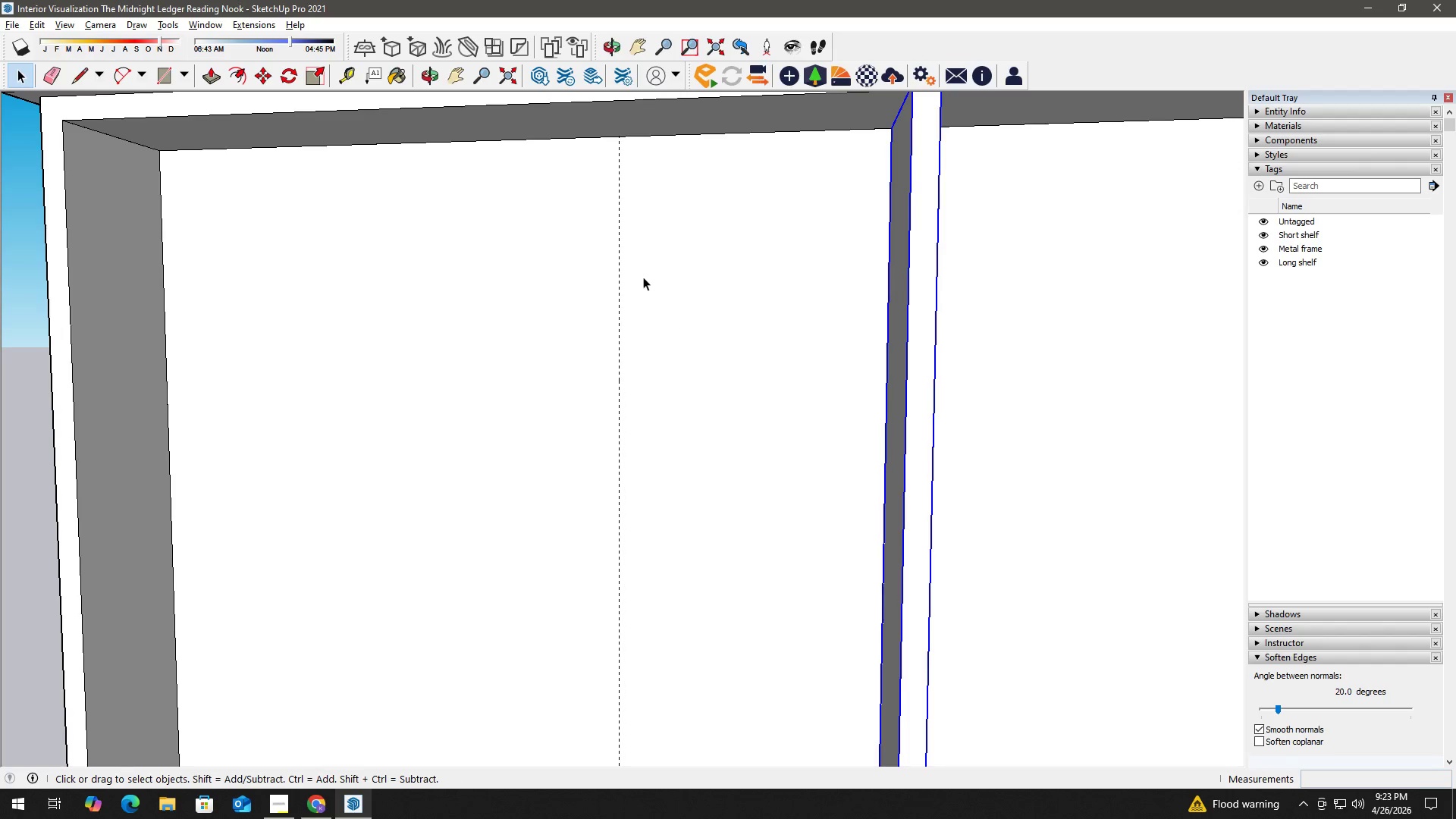 
key(T)
 